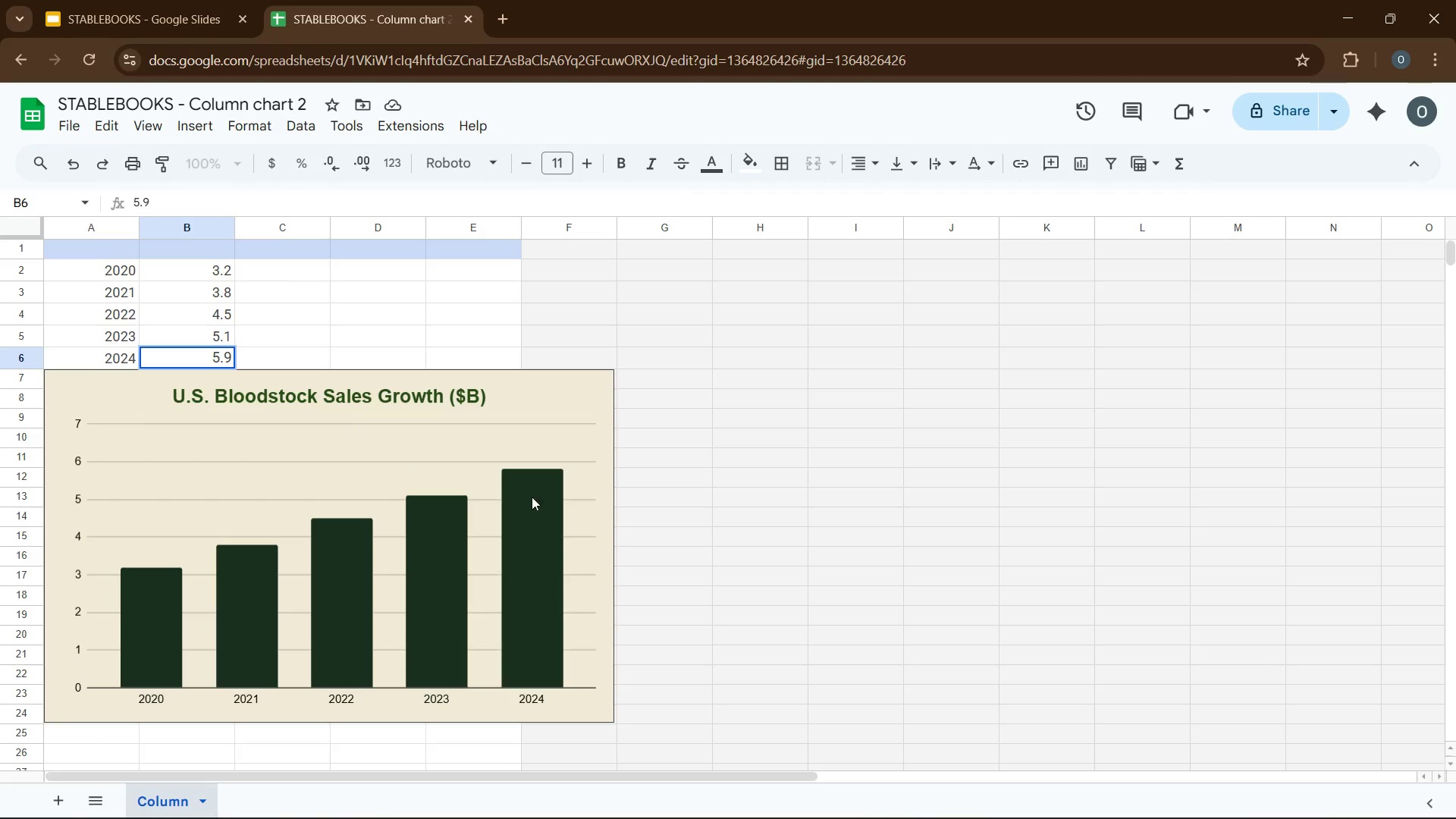 
wait(6.7)
 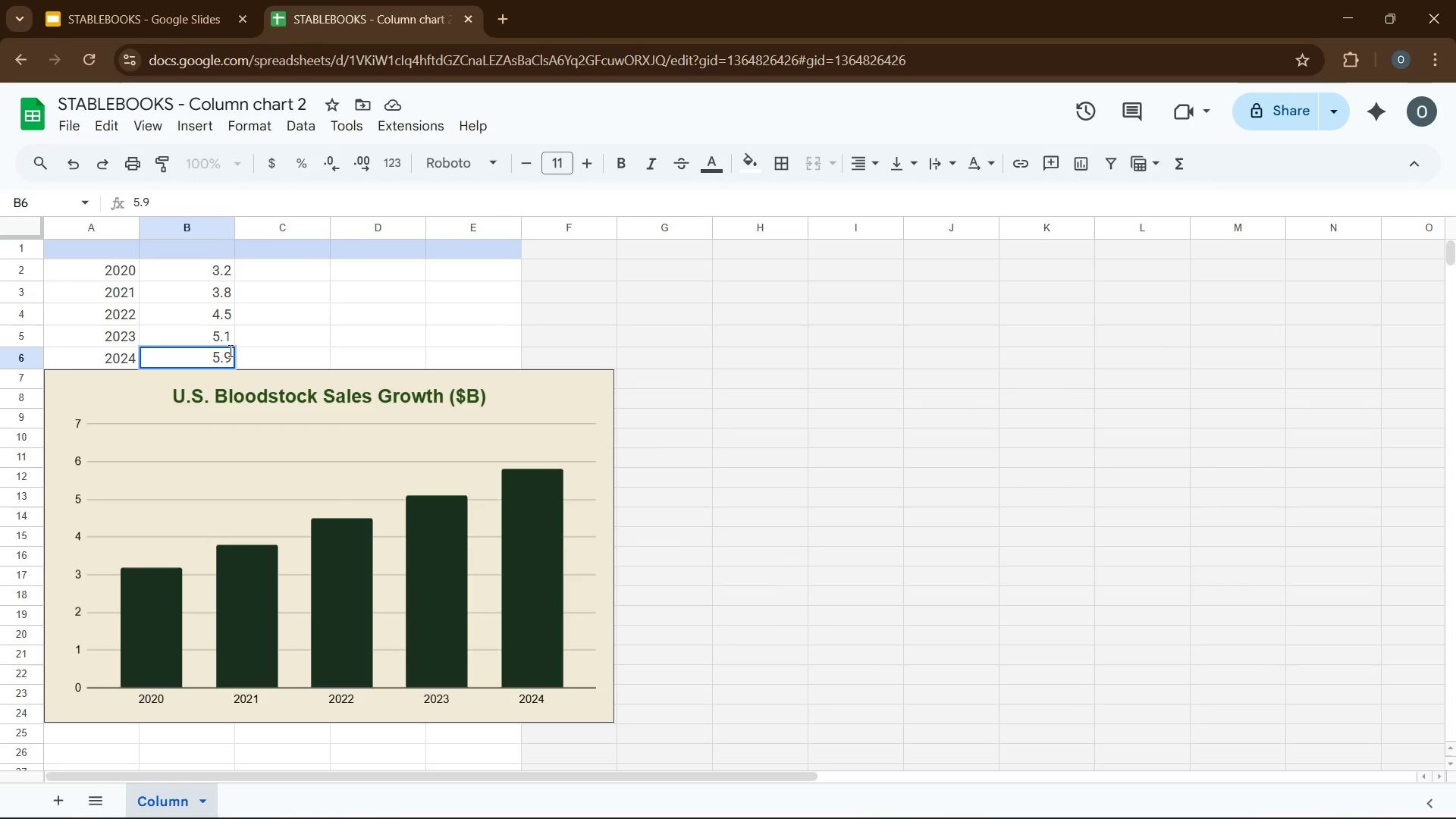 
left_click([585, 403])
 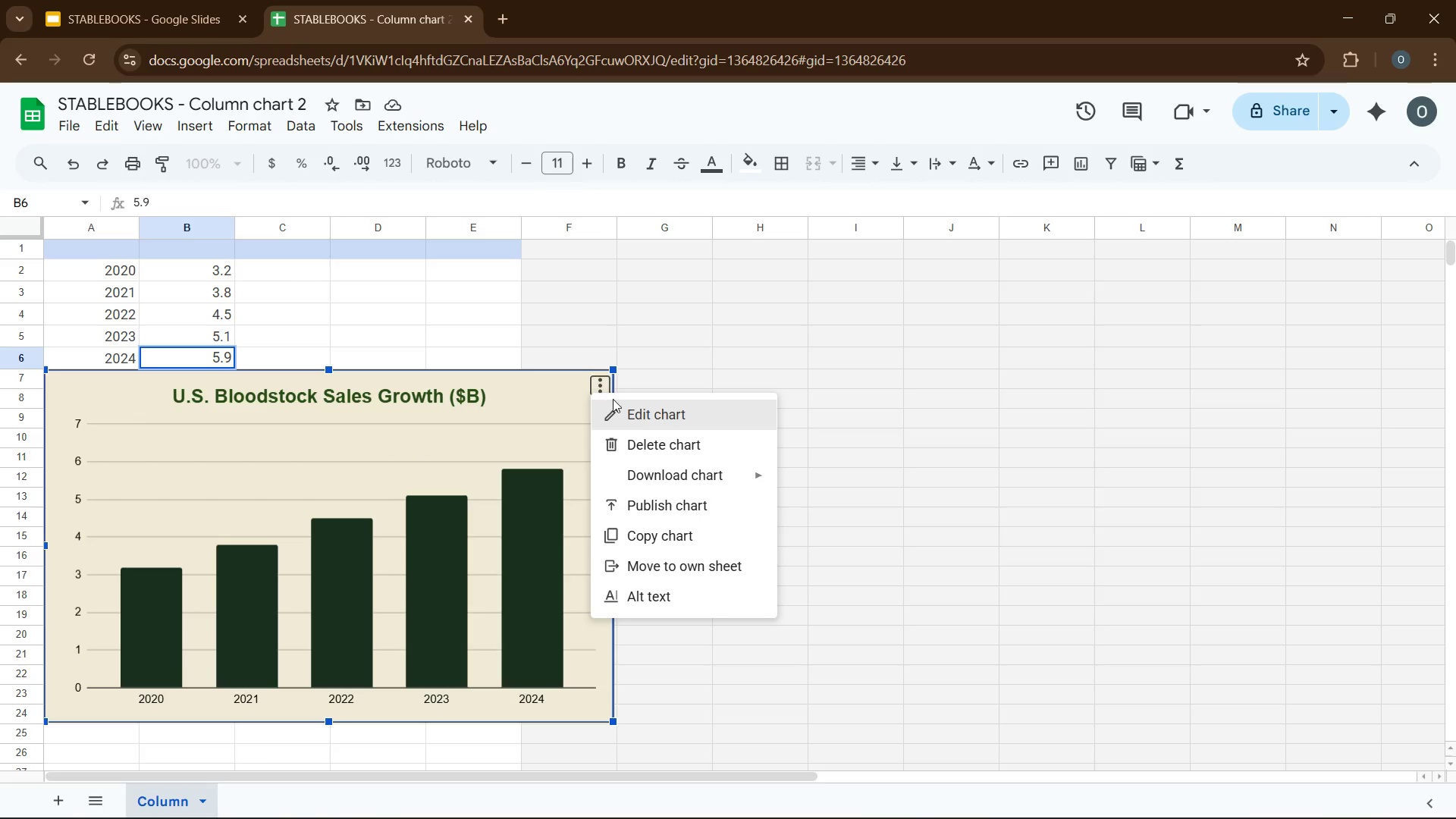 
left_click([669, 423])
 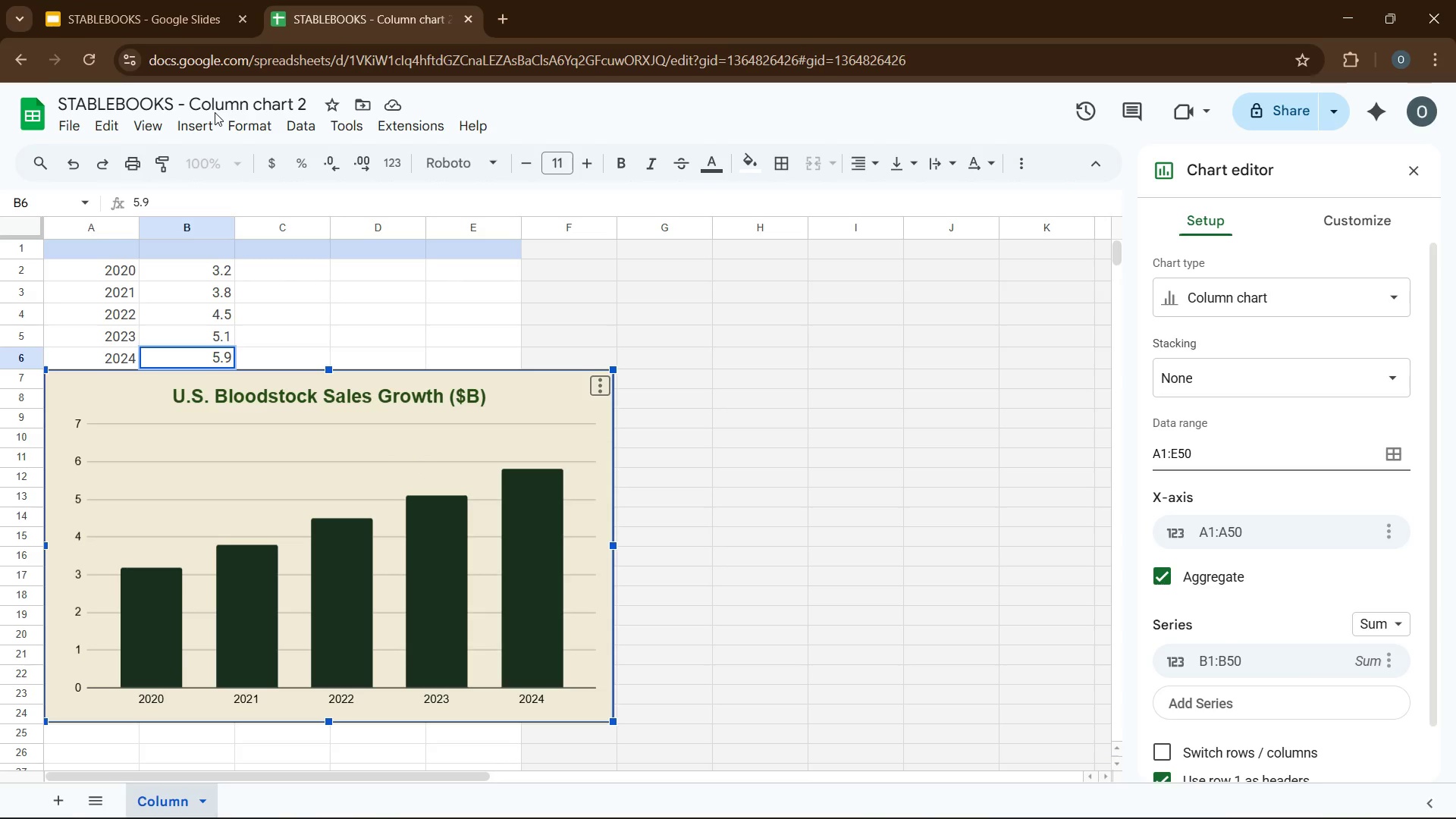 
wait(11.8)
 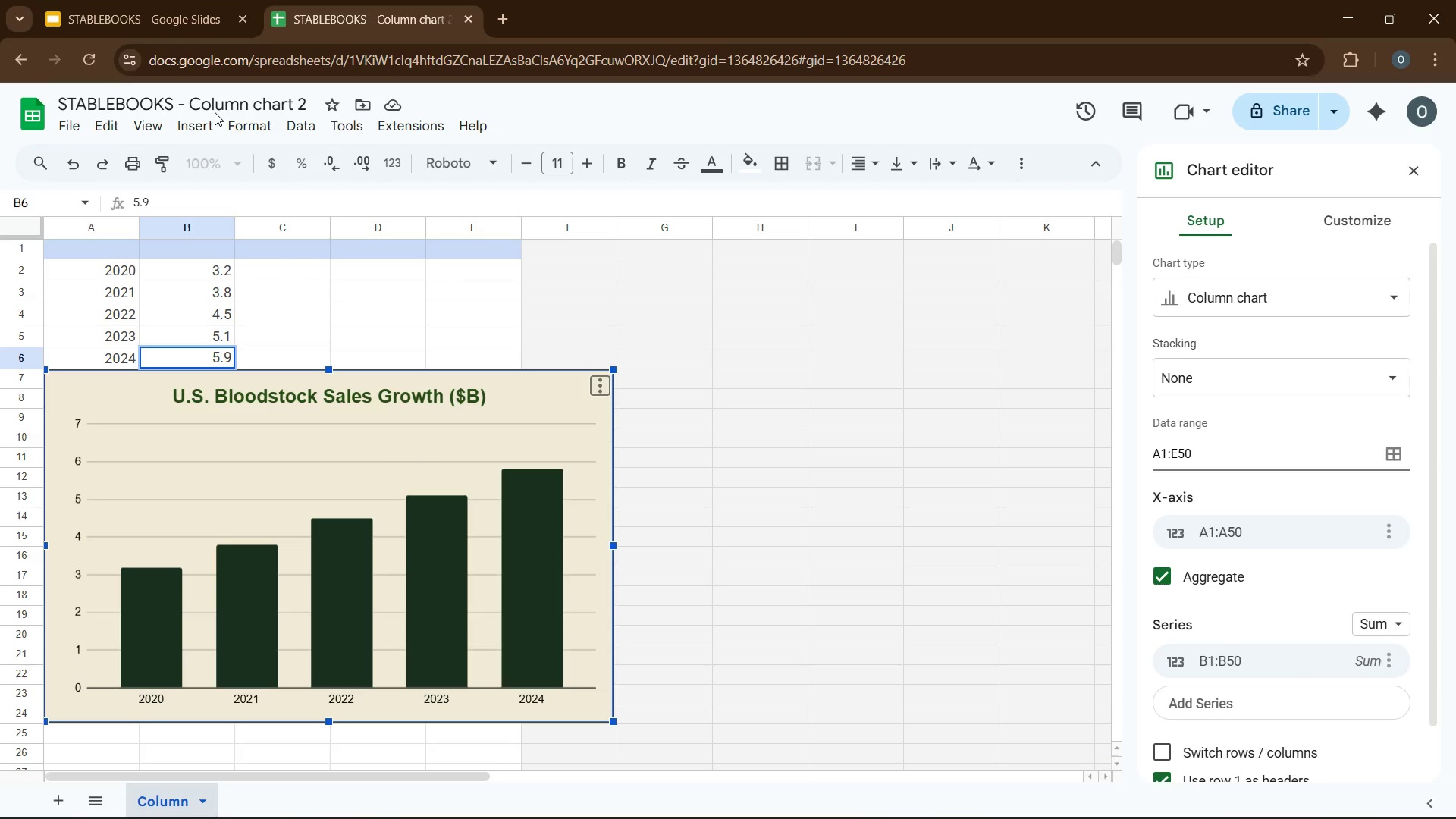 
left_click([1358, 226])
 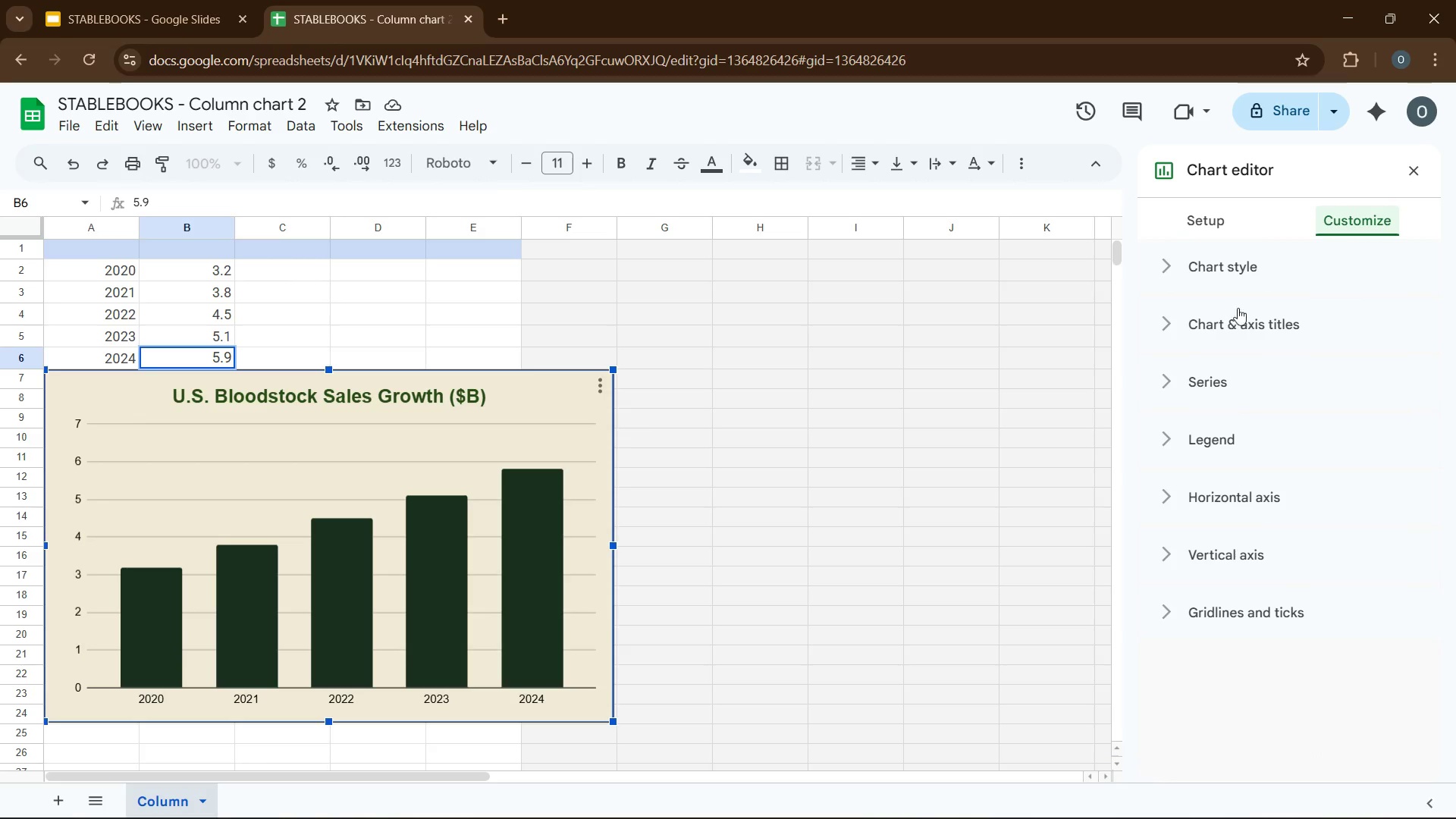 
left_click([1241, 315])
 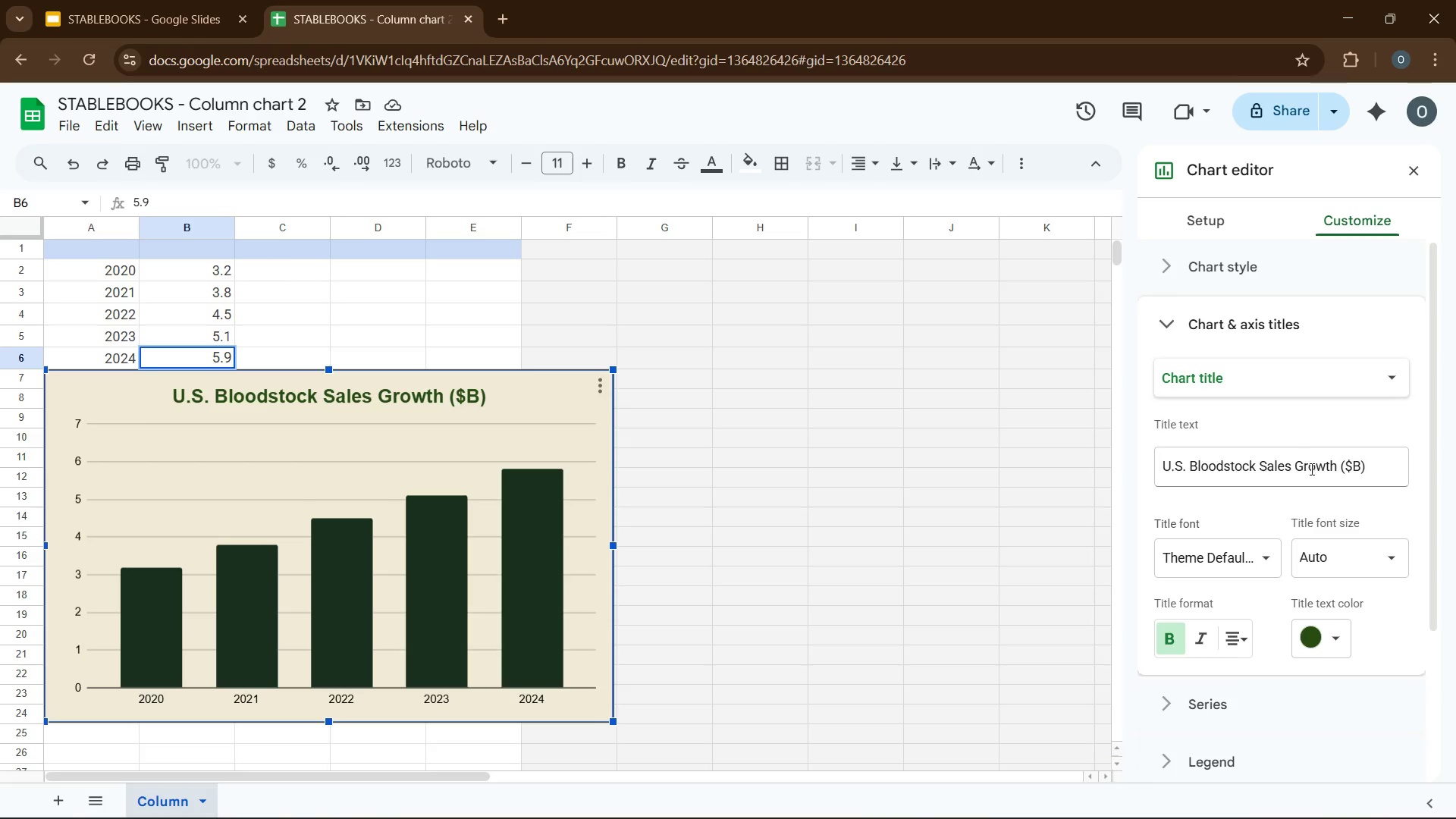 
left_click([1313, 471])
 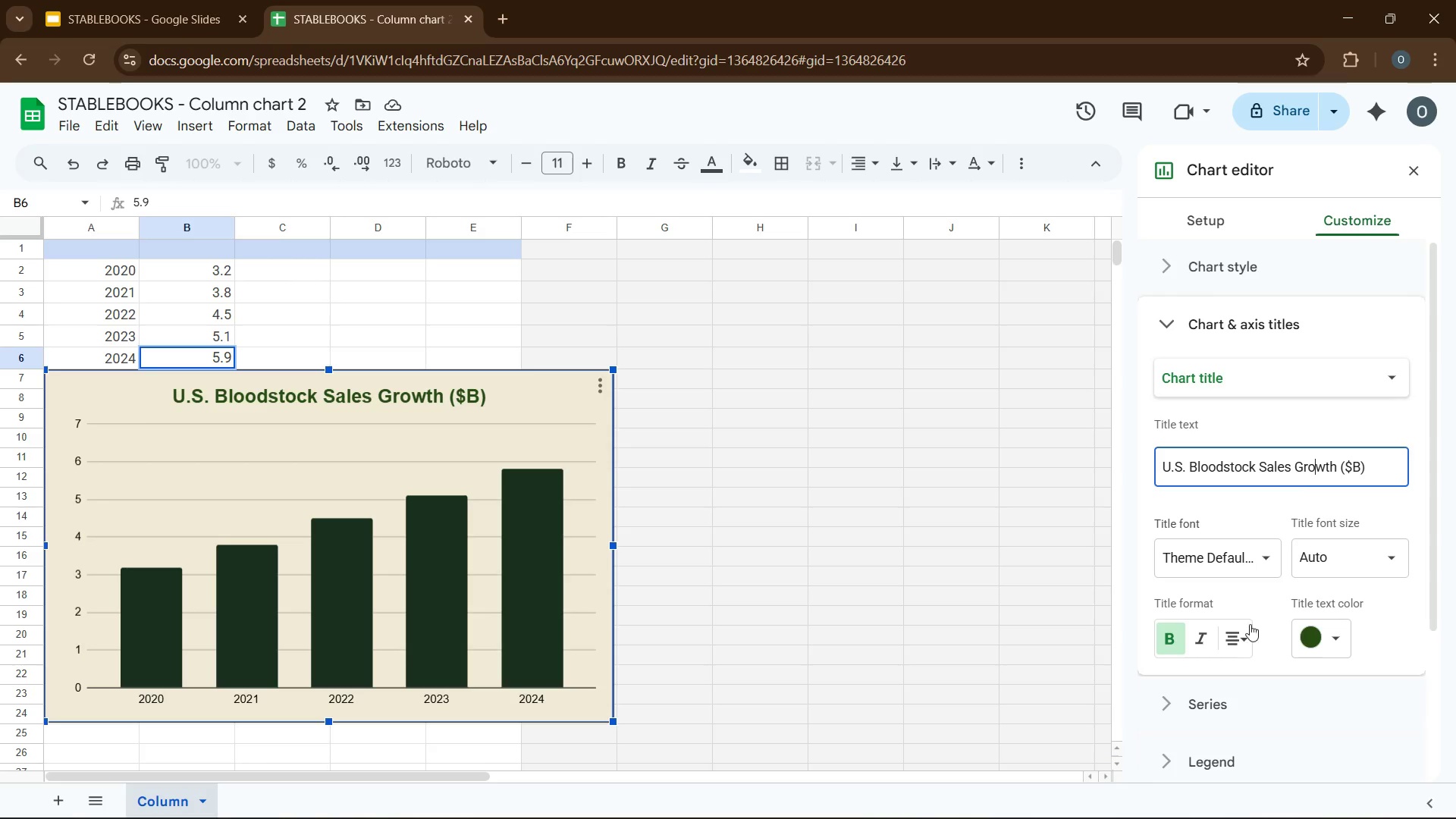 
left_click([1318, 568])
 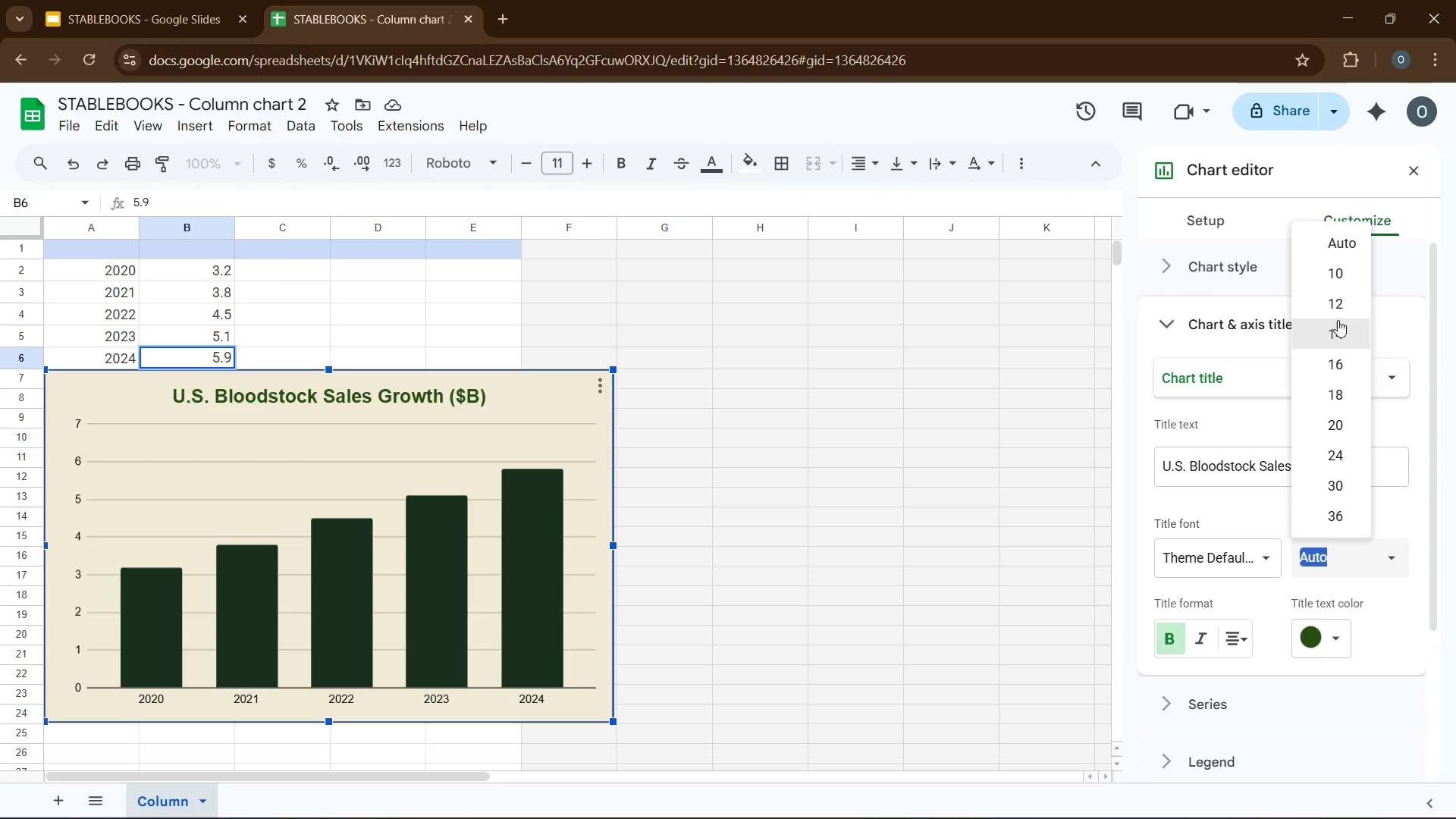 
left_click([1338, 314])
 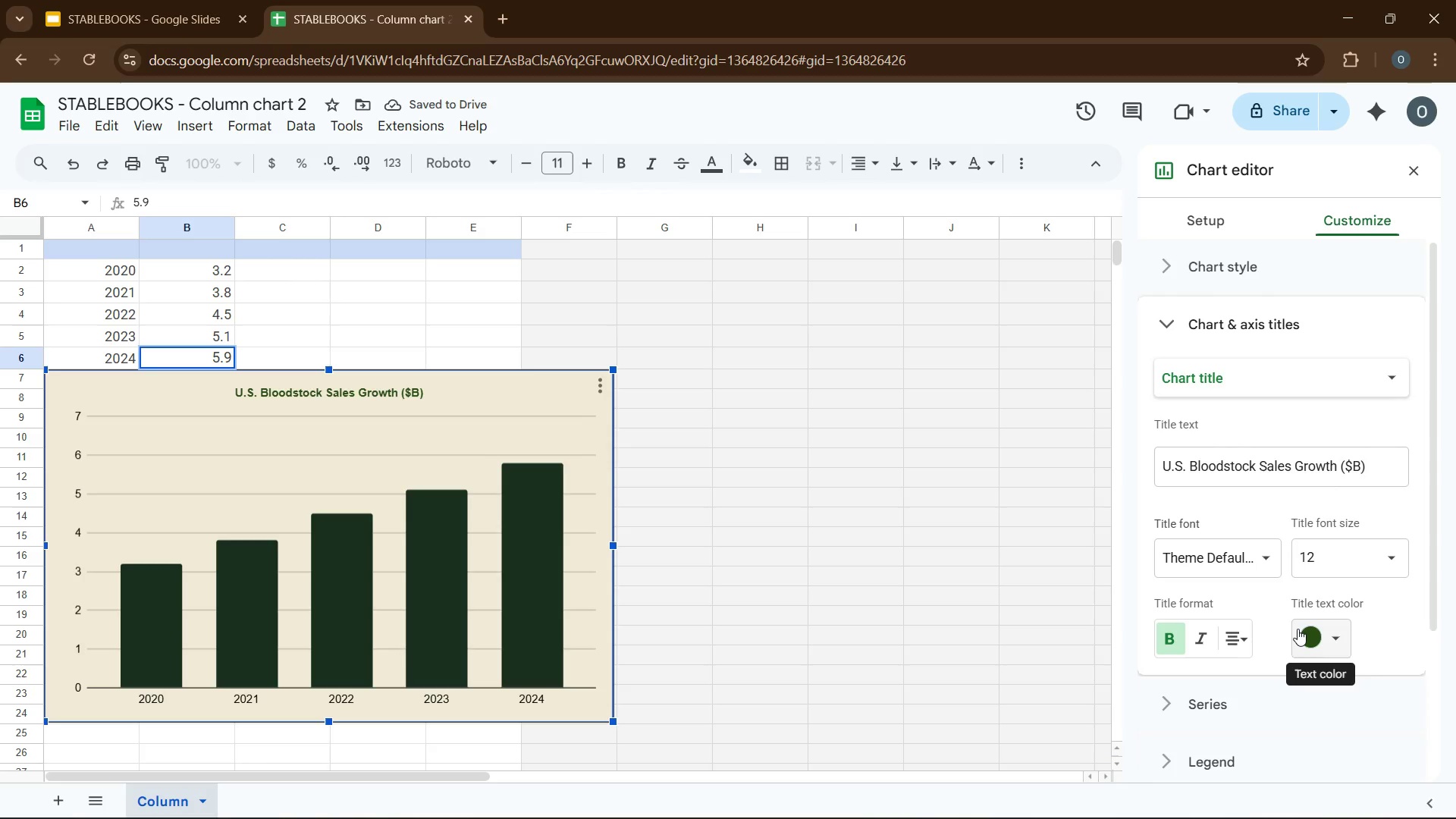 
wait(7.05)
 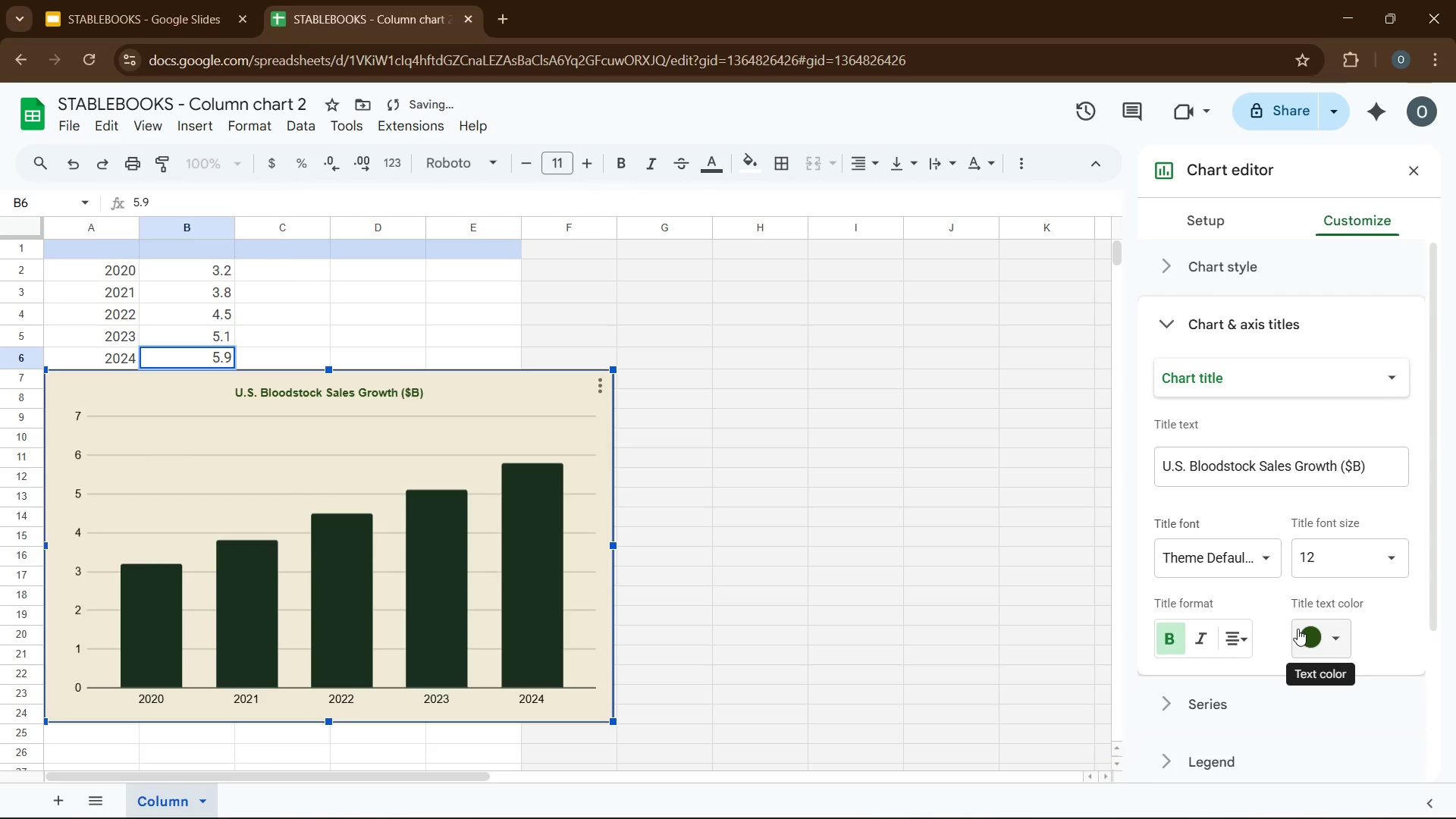 
mouse_move([1216, 614])
 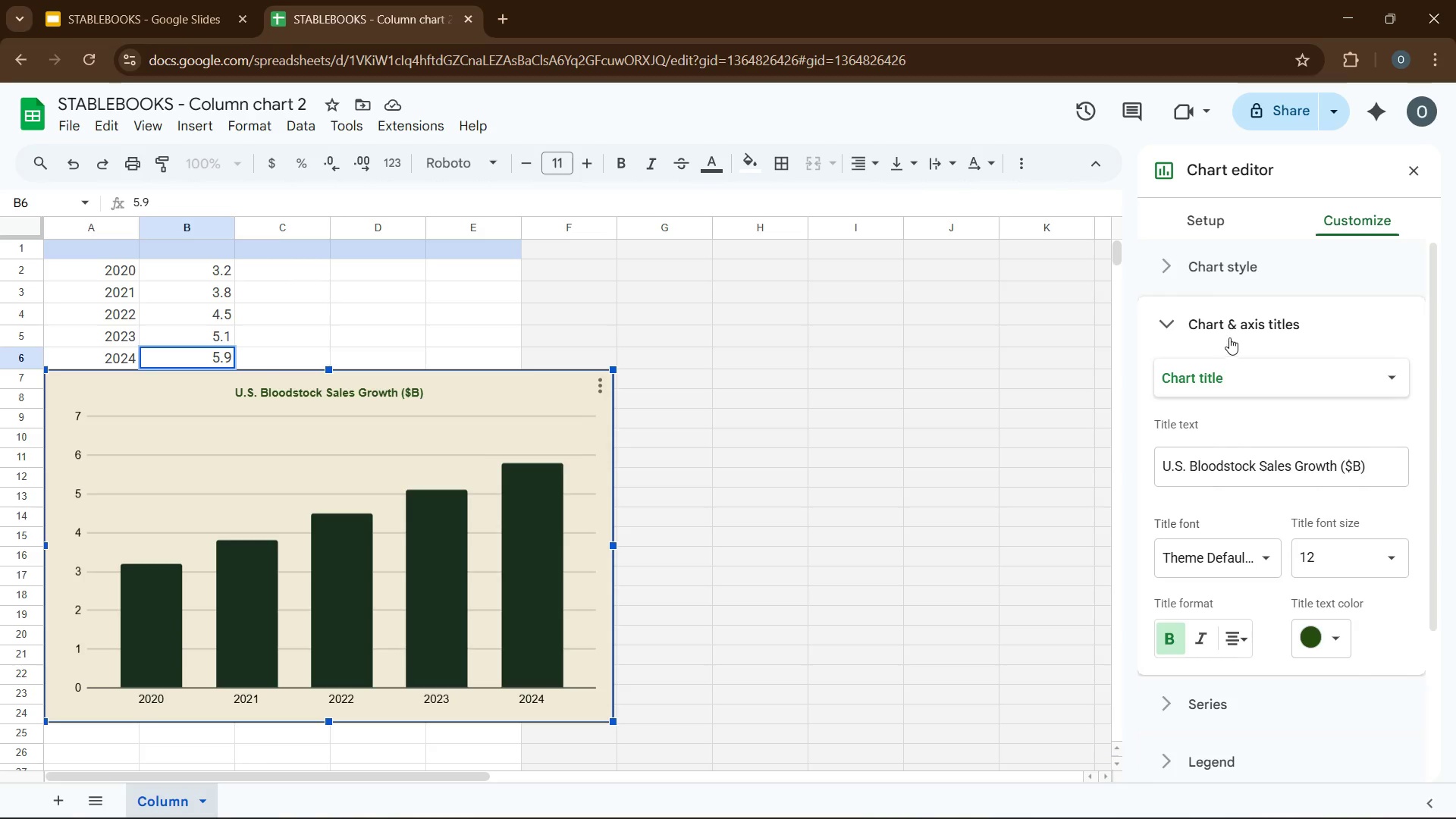 
left_click([1234, 326])
 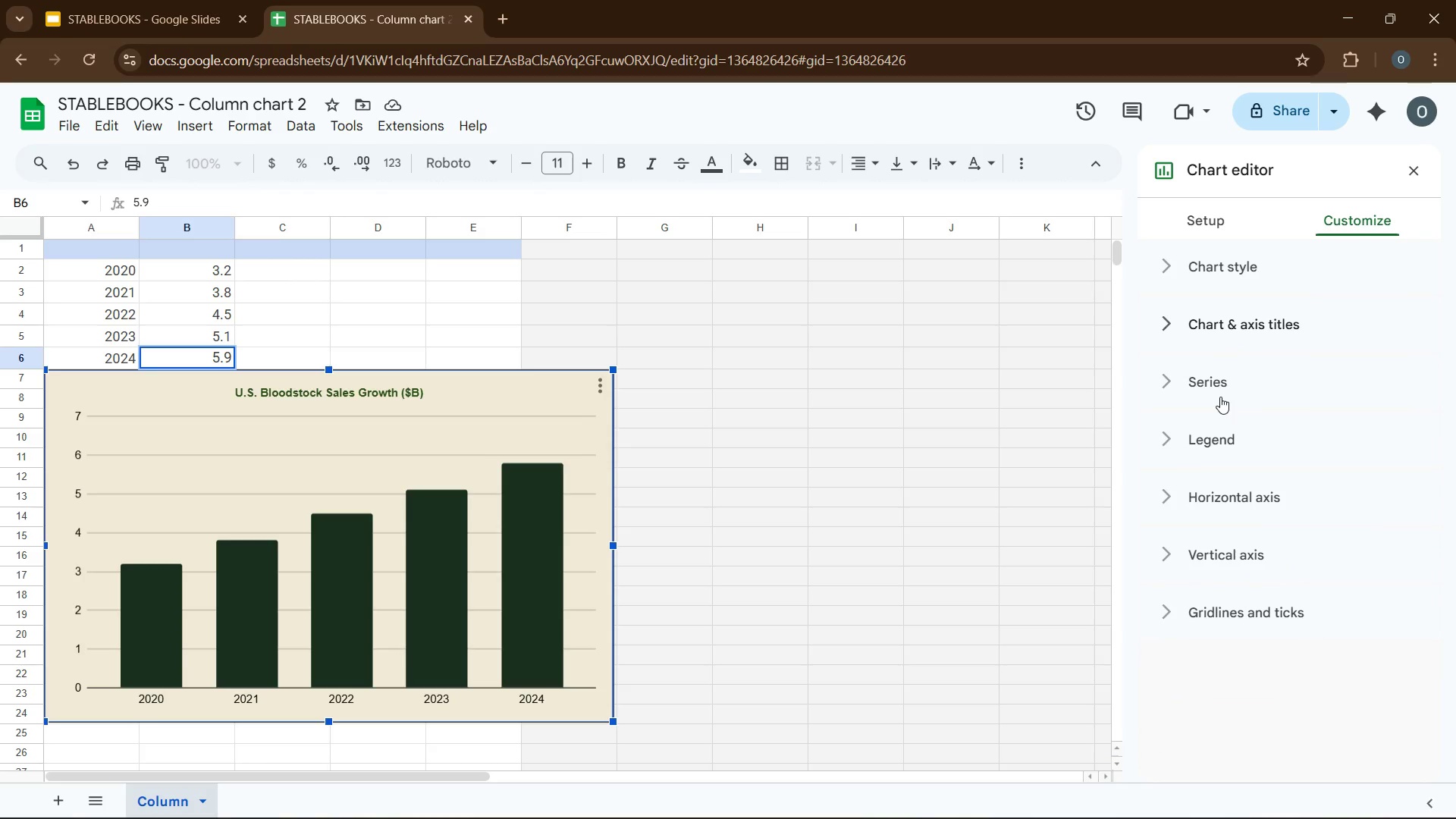 
left_click([1220, 397])
 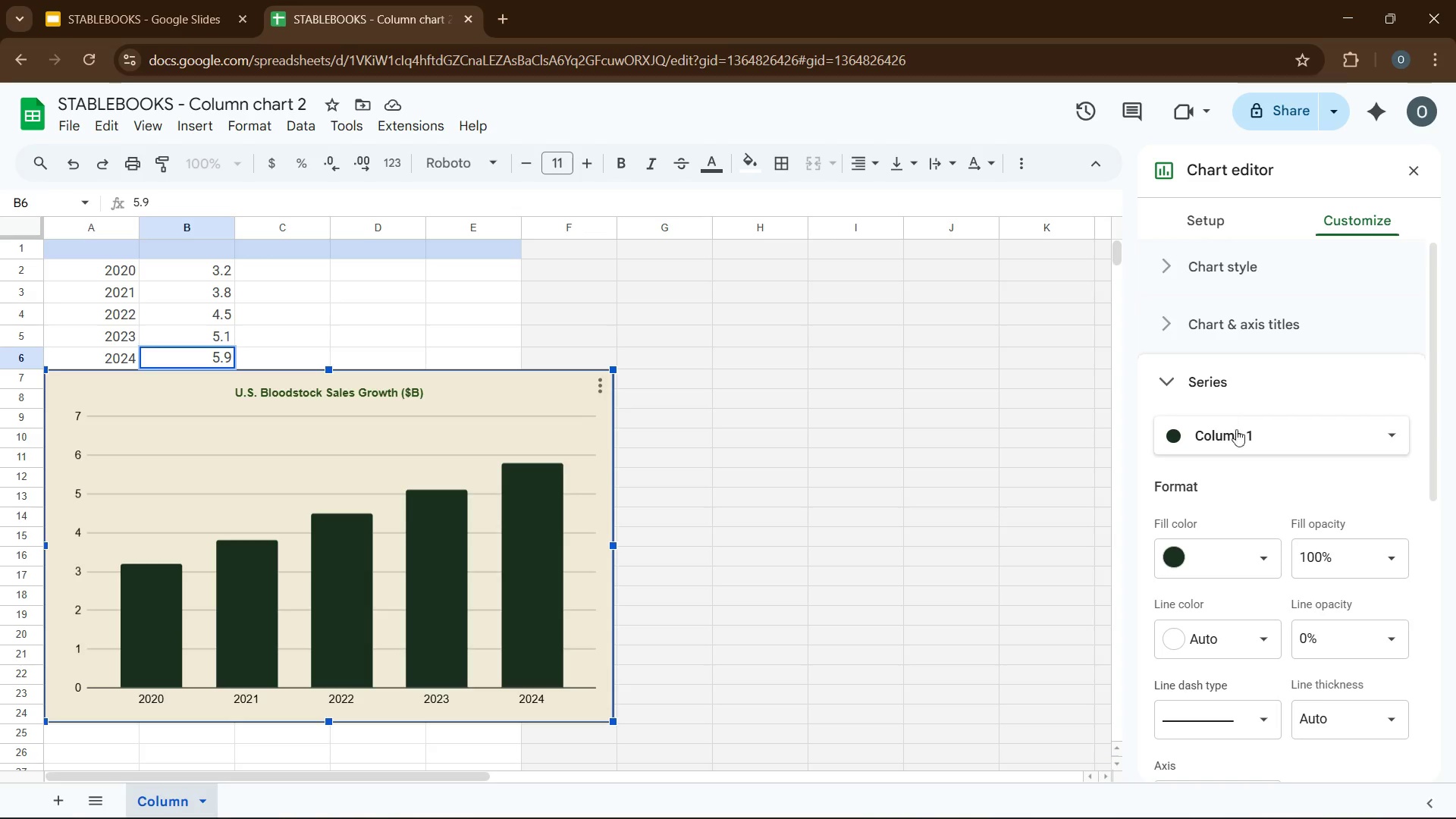 
left_click([1219, 566])
 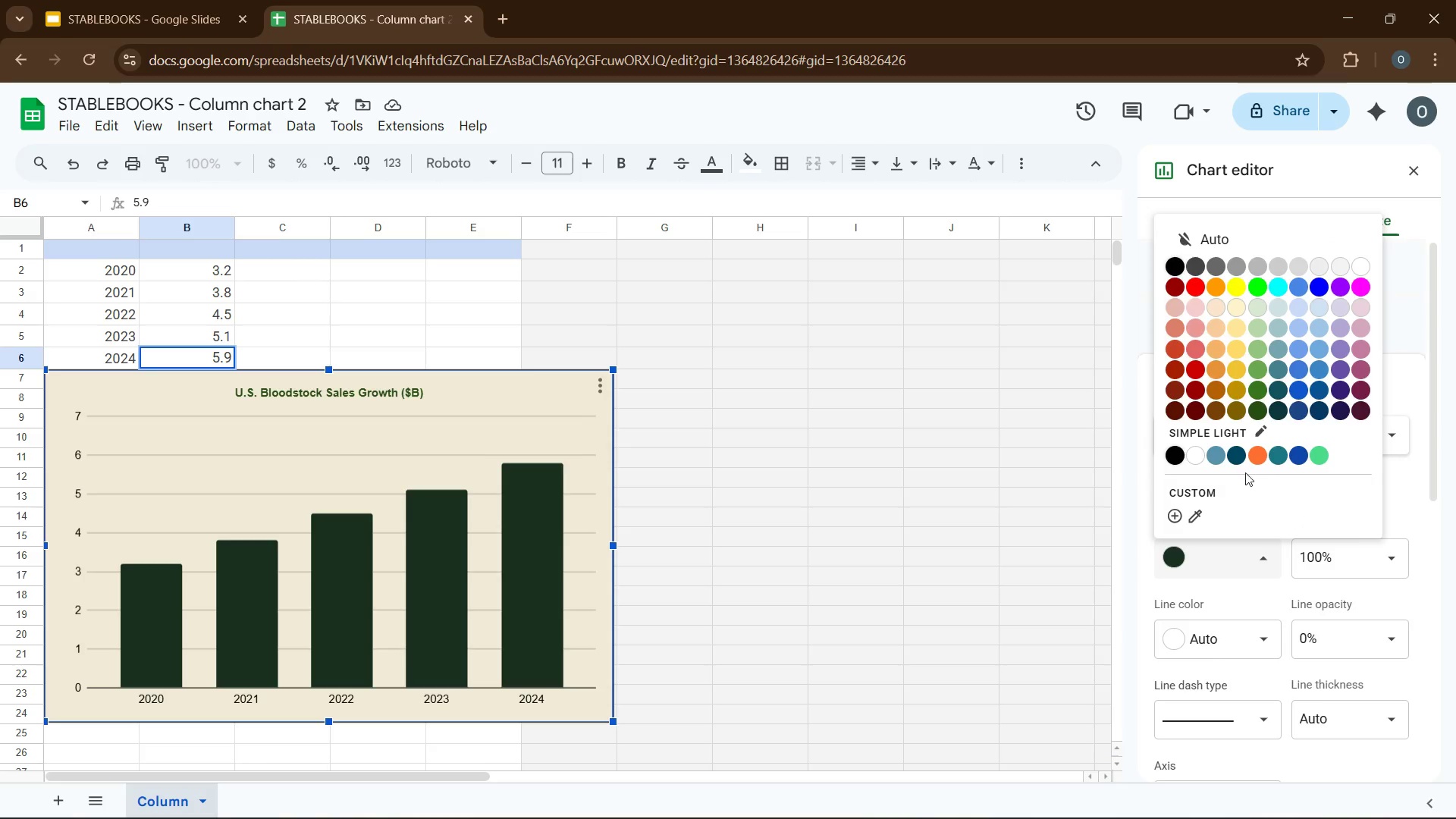 
left_click([1172, 507])
 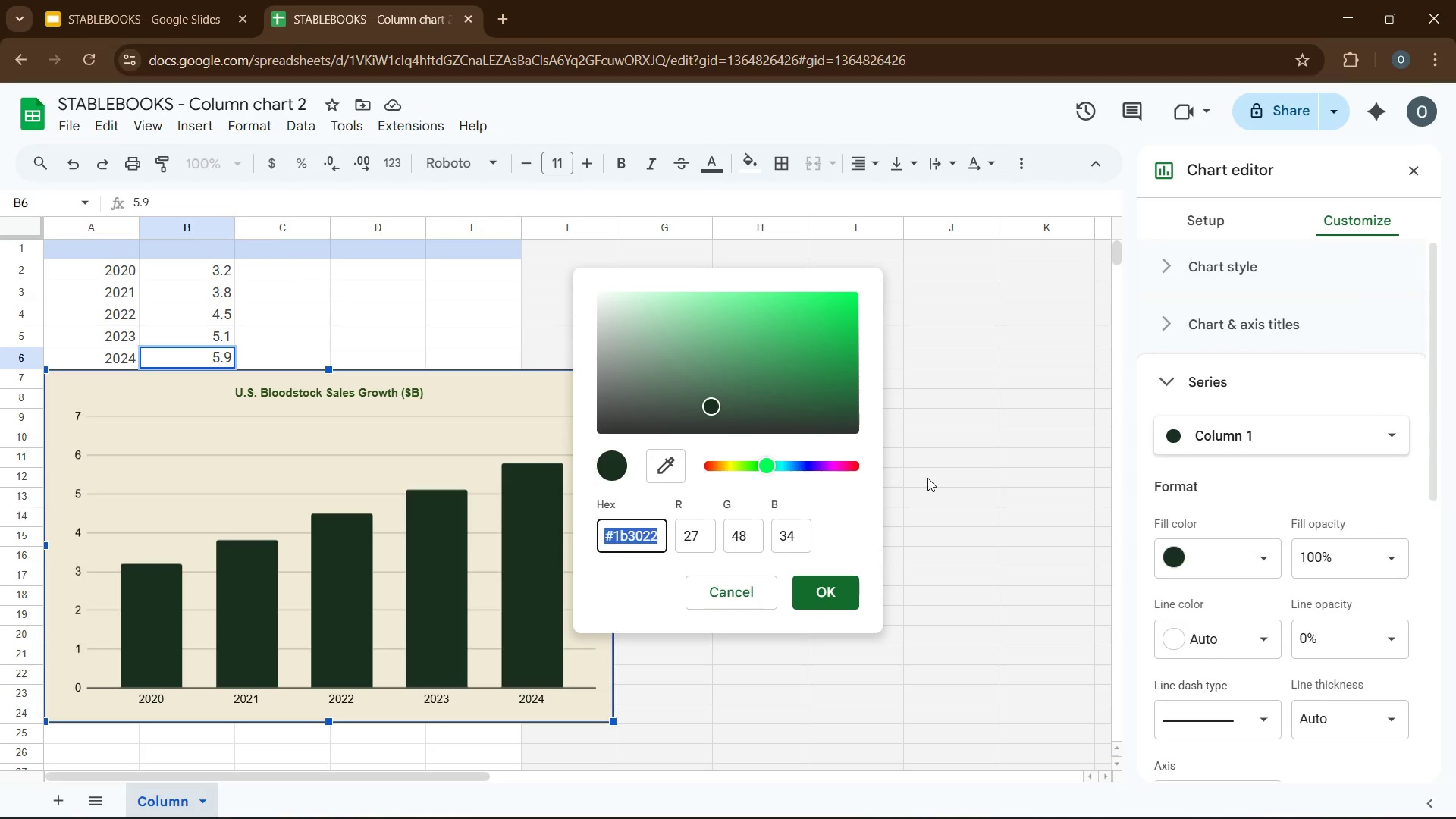 
type('1B4D3E)
 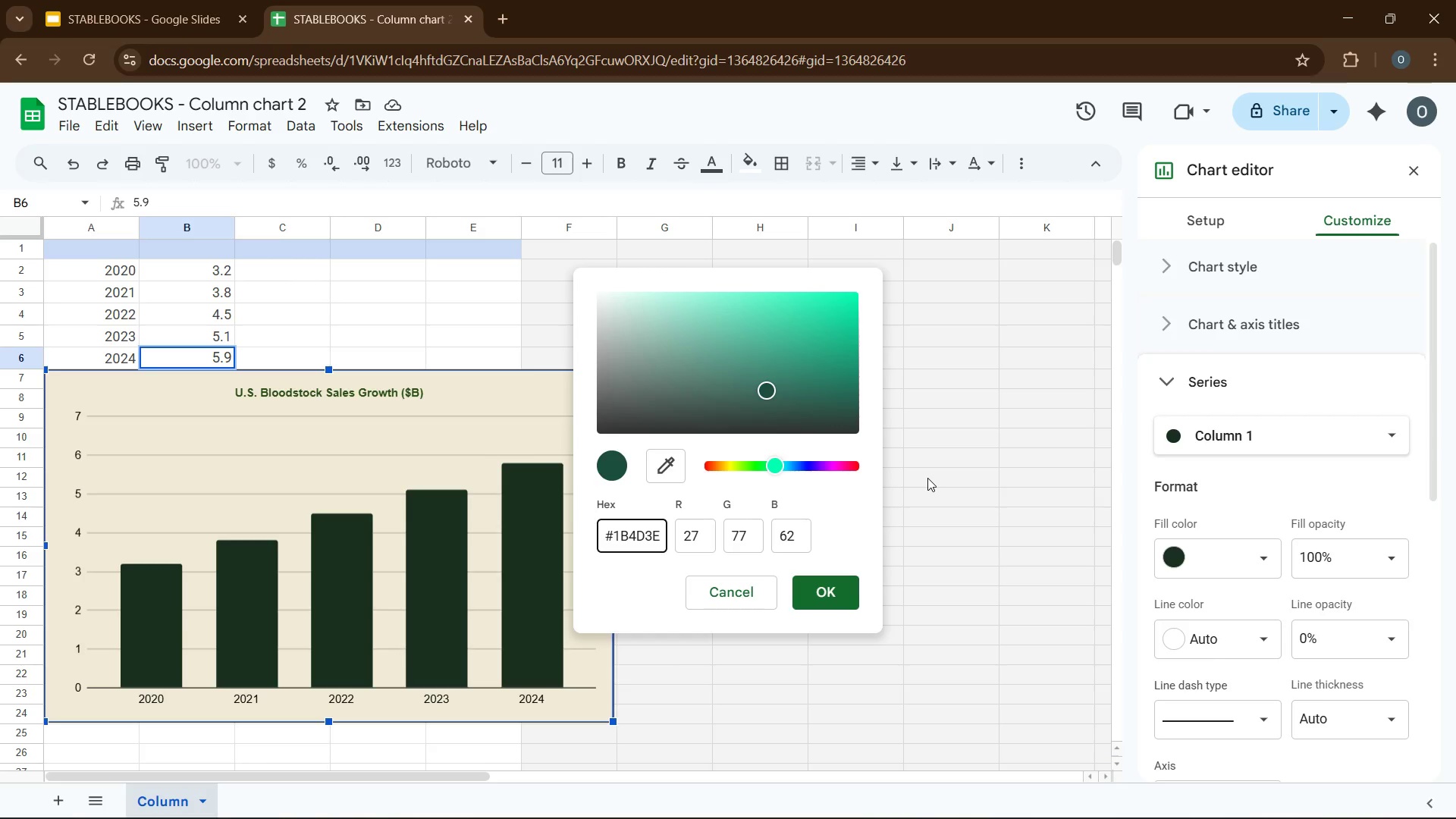 
key(Enter)
 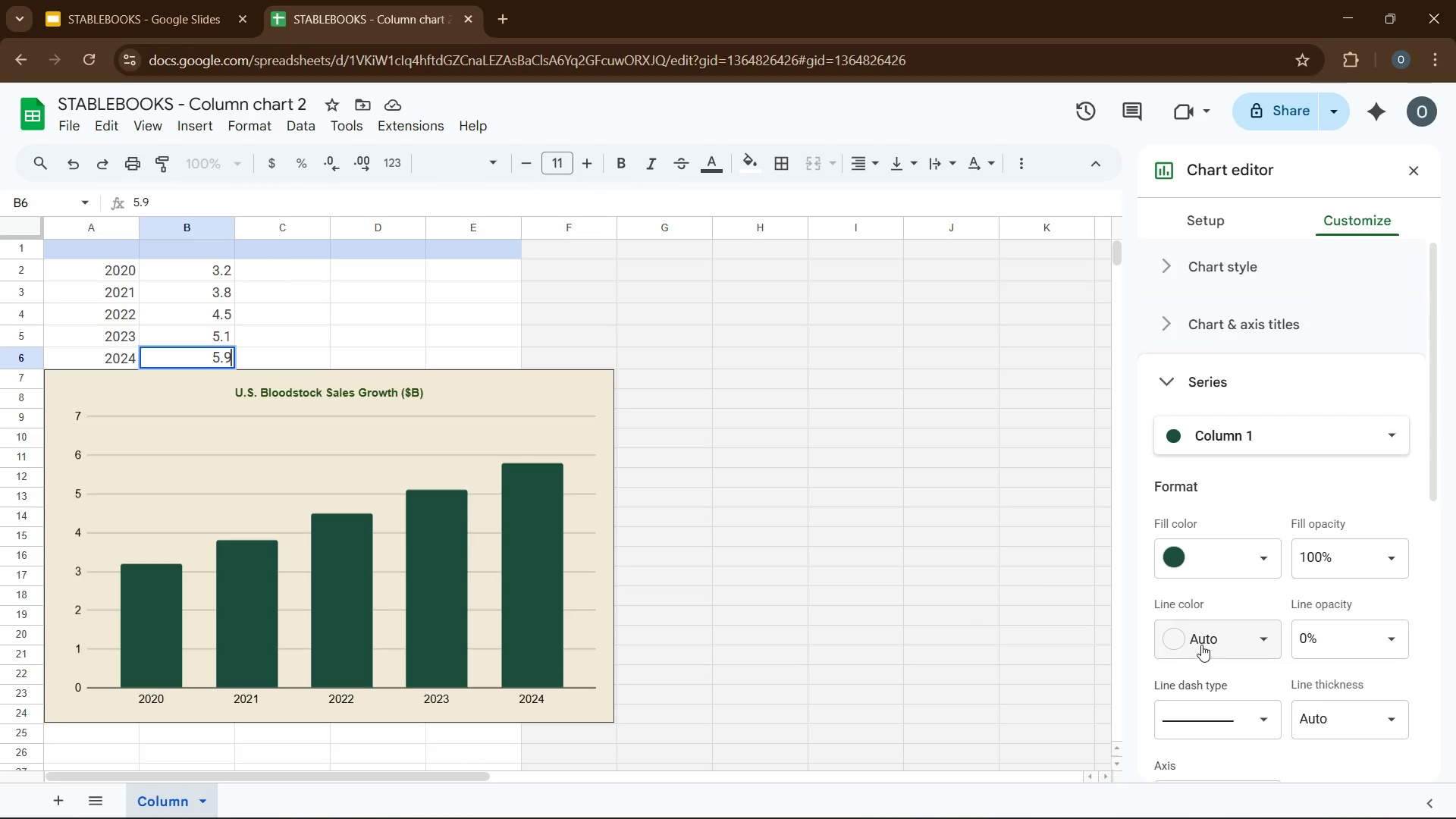 
wait(7.33)
 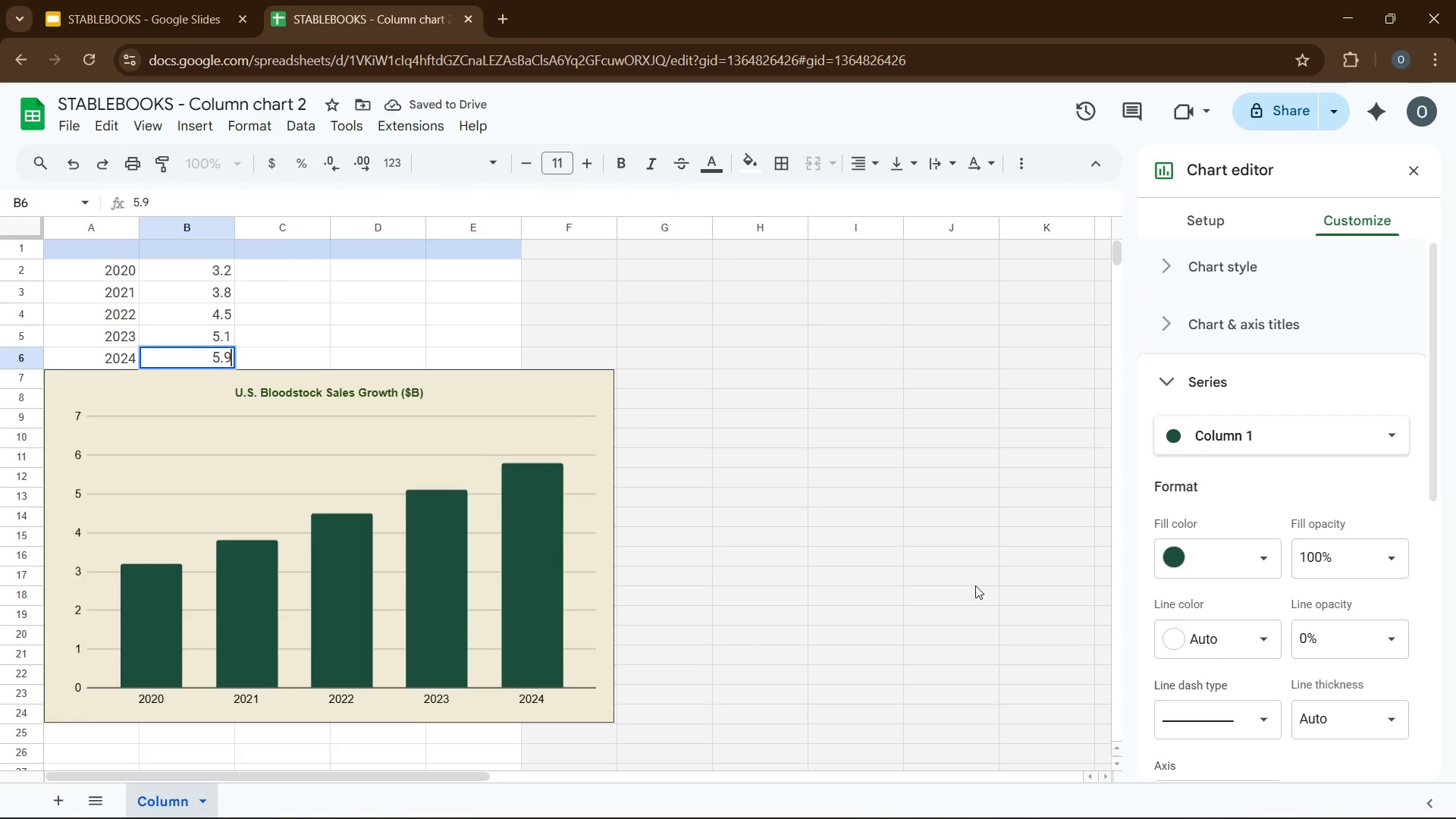 
scroll: coordinate [1276, 435], scroll_direction: down, amount: 3.0
 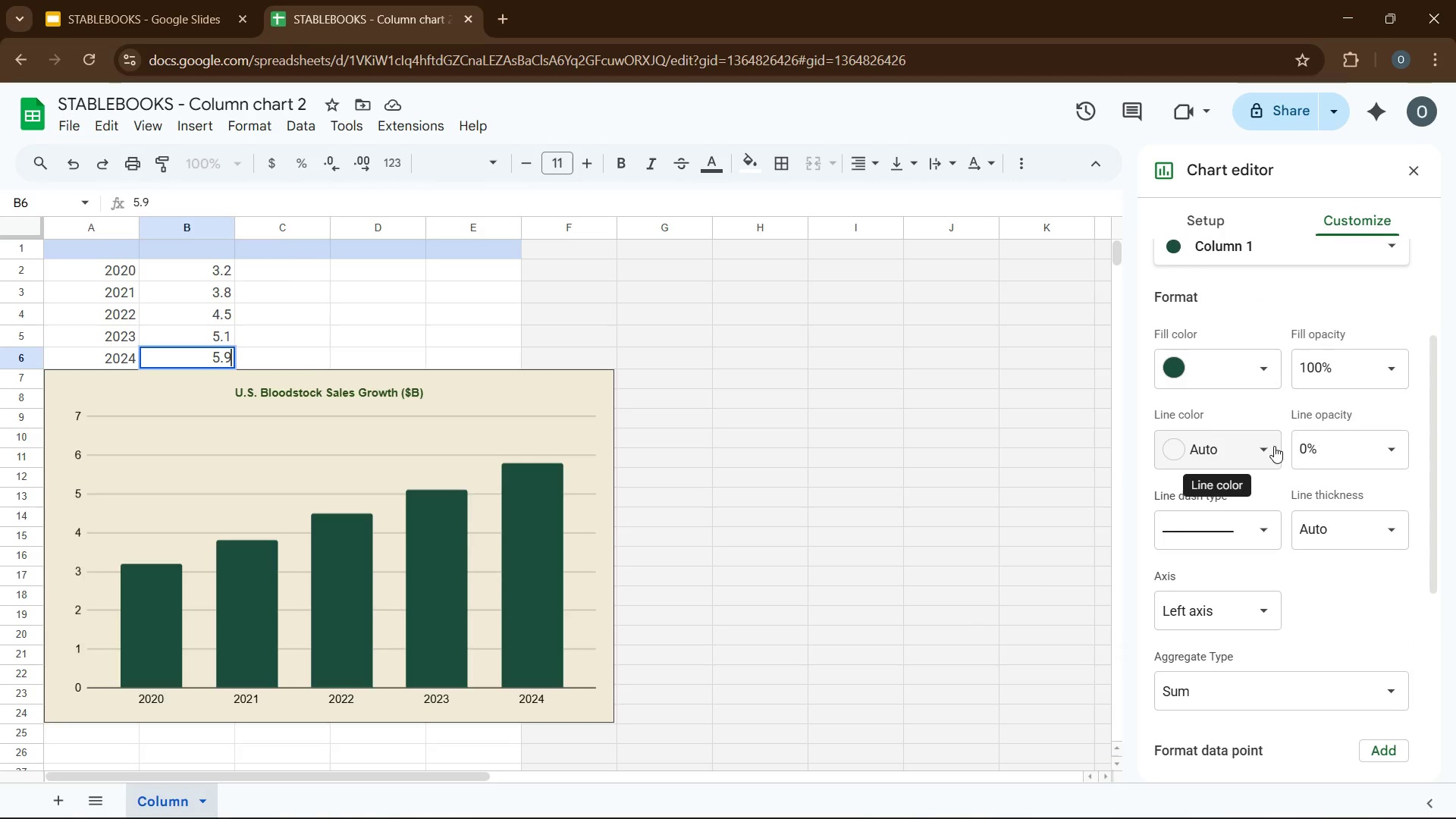 
scroll: coordinate [1274, 460], scroll_direction: up, amount: 3.0
 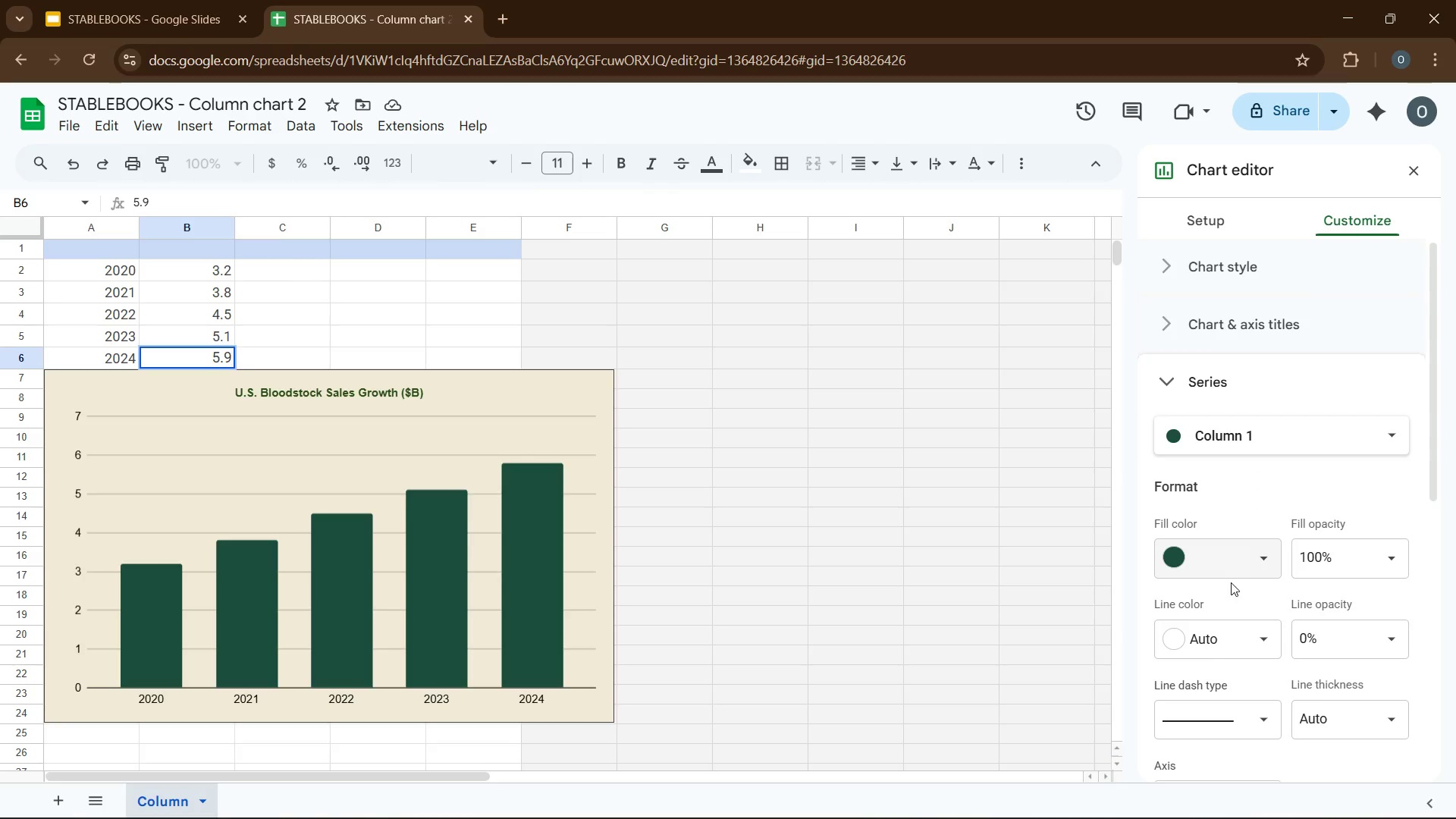 
wait(5.34)
 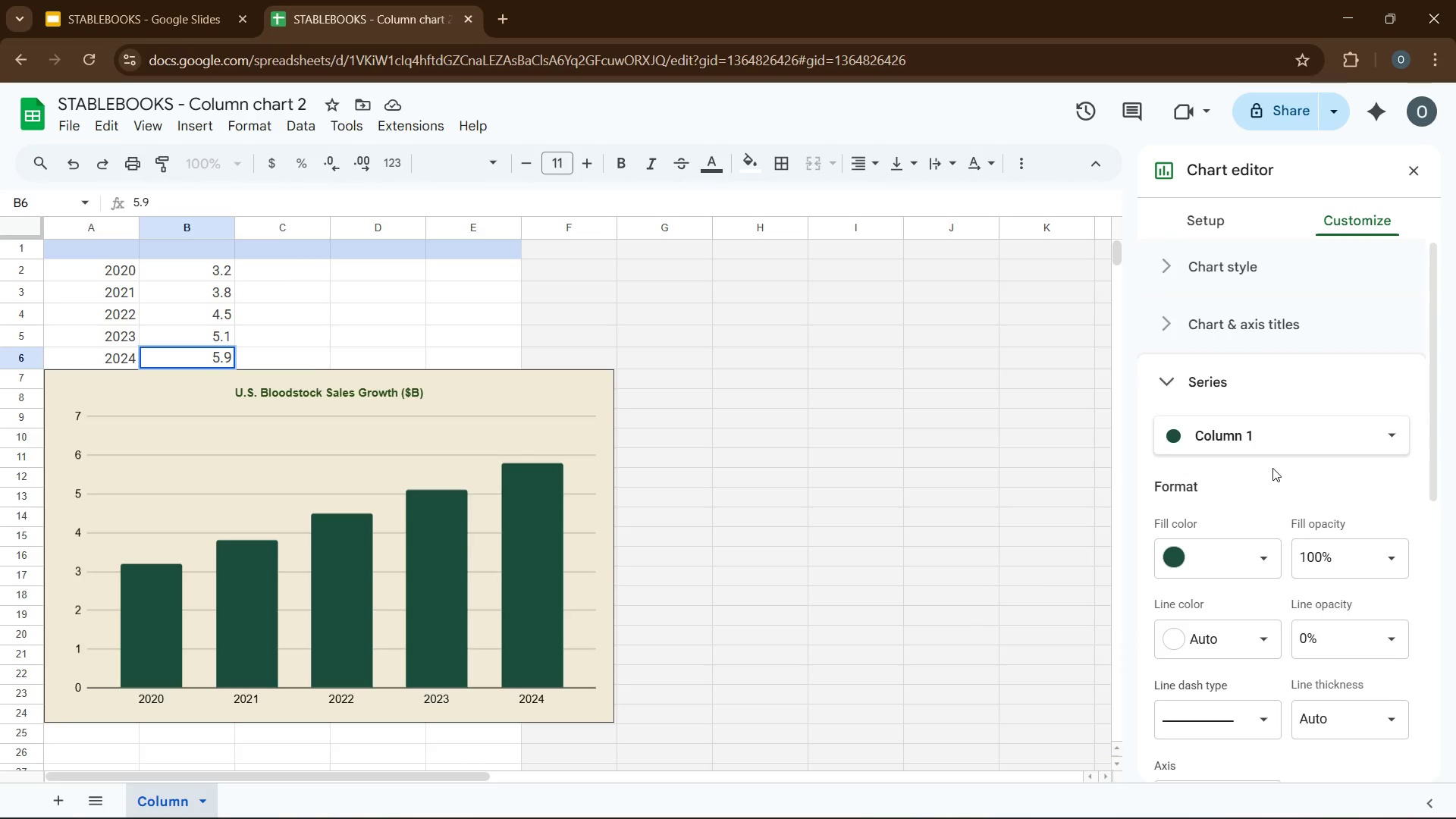 
scroll: coordinate [1247, 549], scroll_direction: down, amount: 2.0
 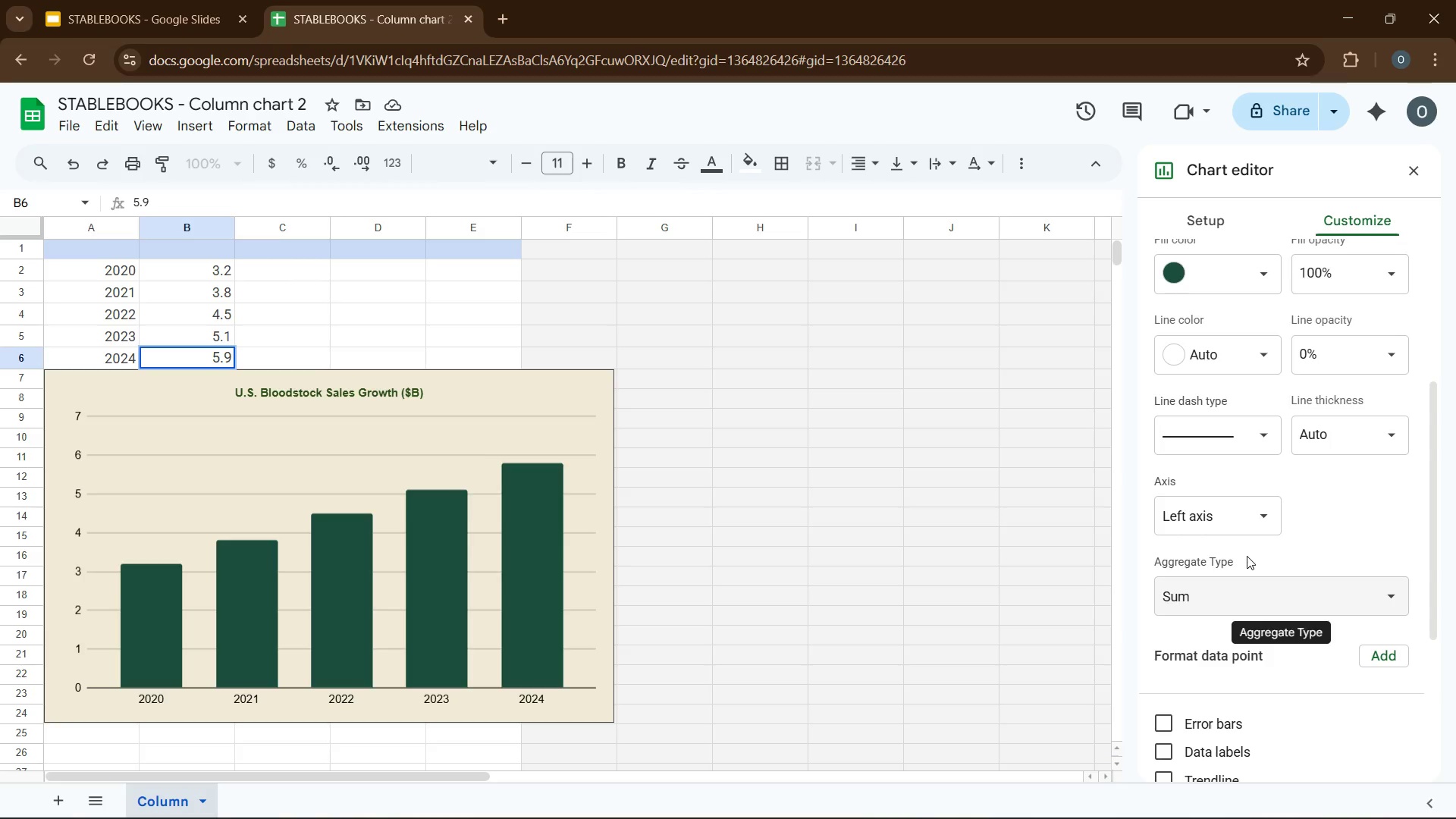 
wait(7.35)
 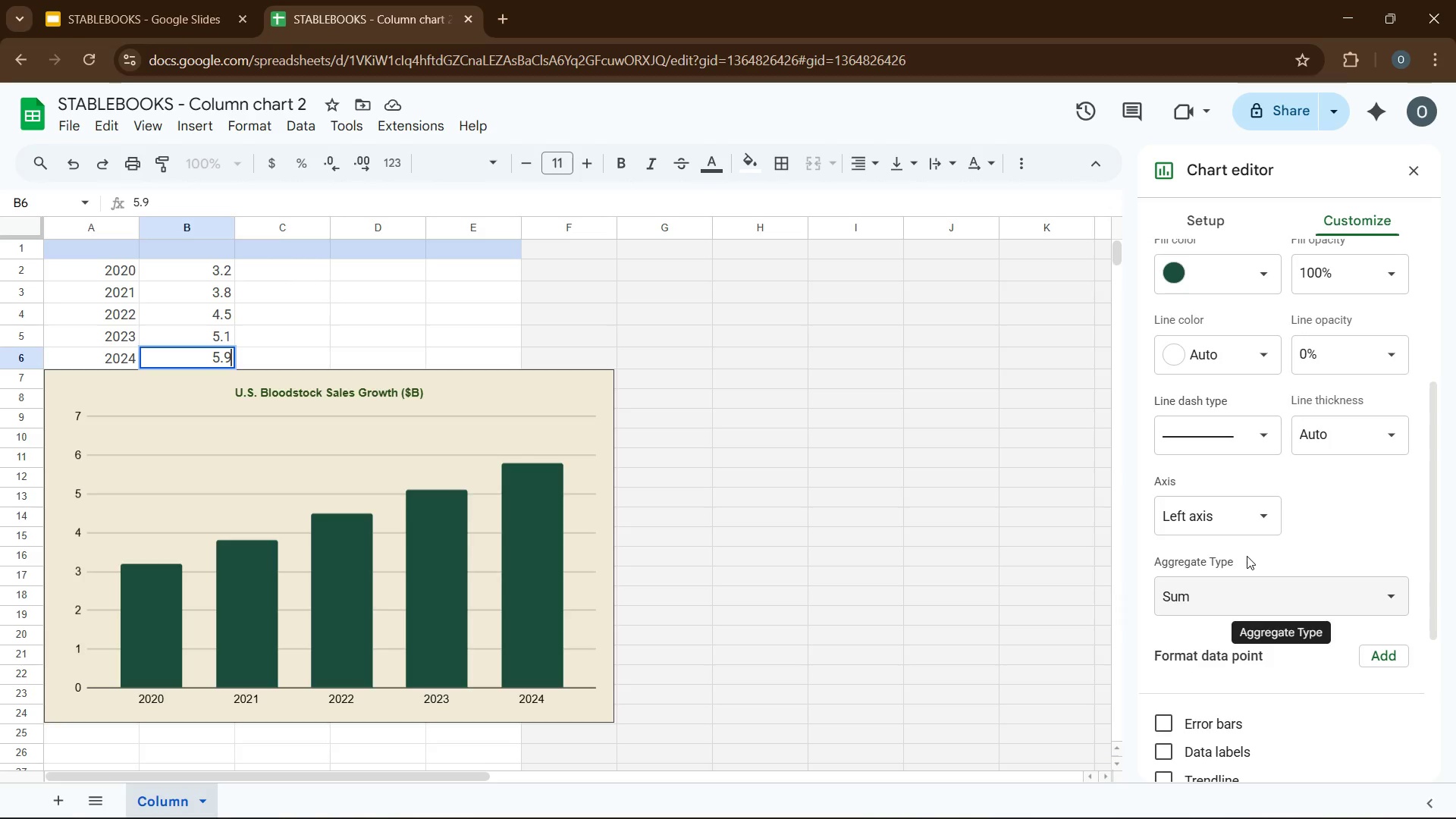 
scroll: coordinate [1249, 323], scroll_direction: up, amount: 8.0
 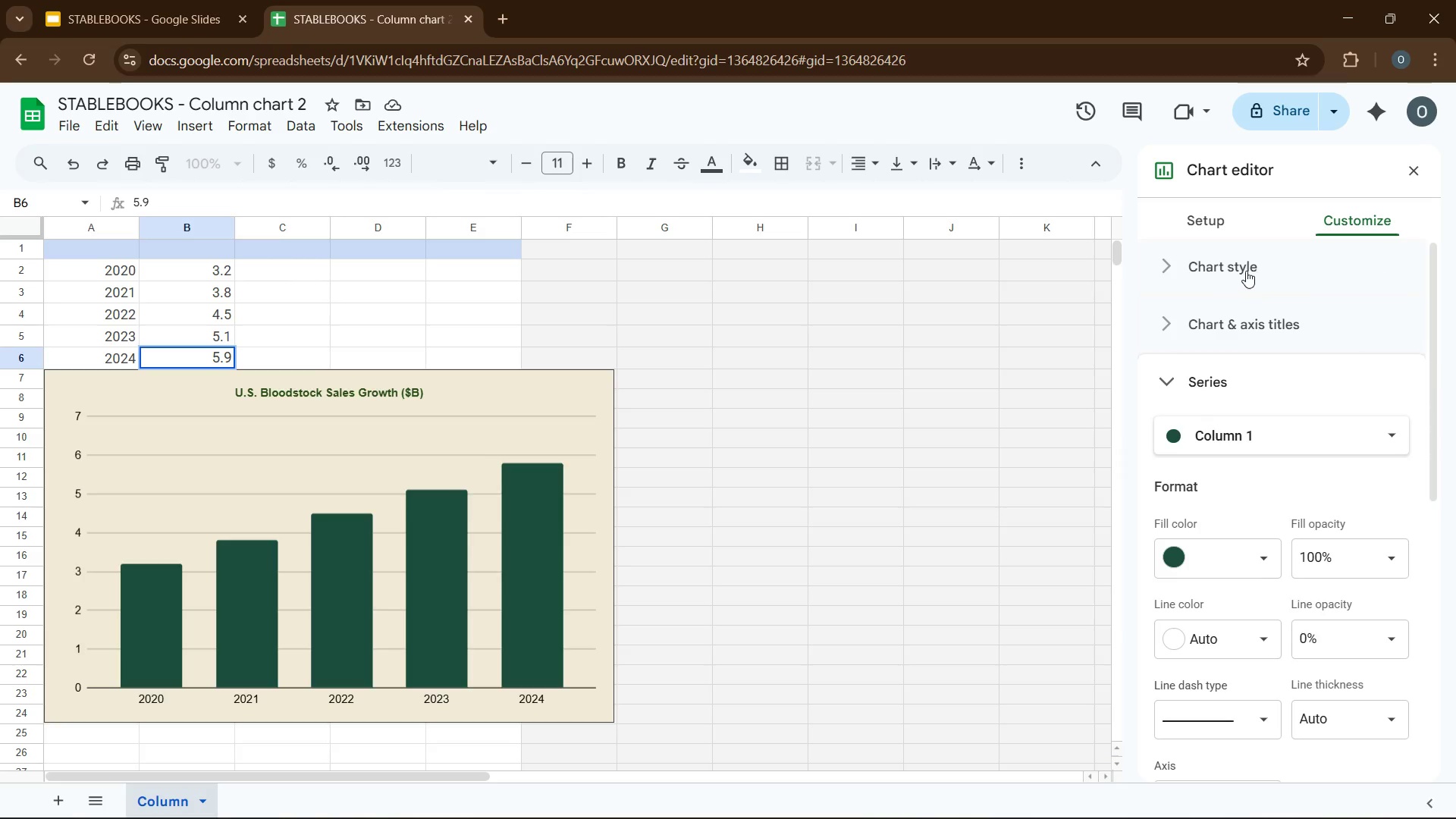 
left_click([1246, 270])
 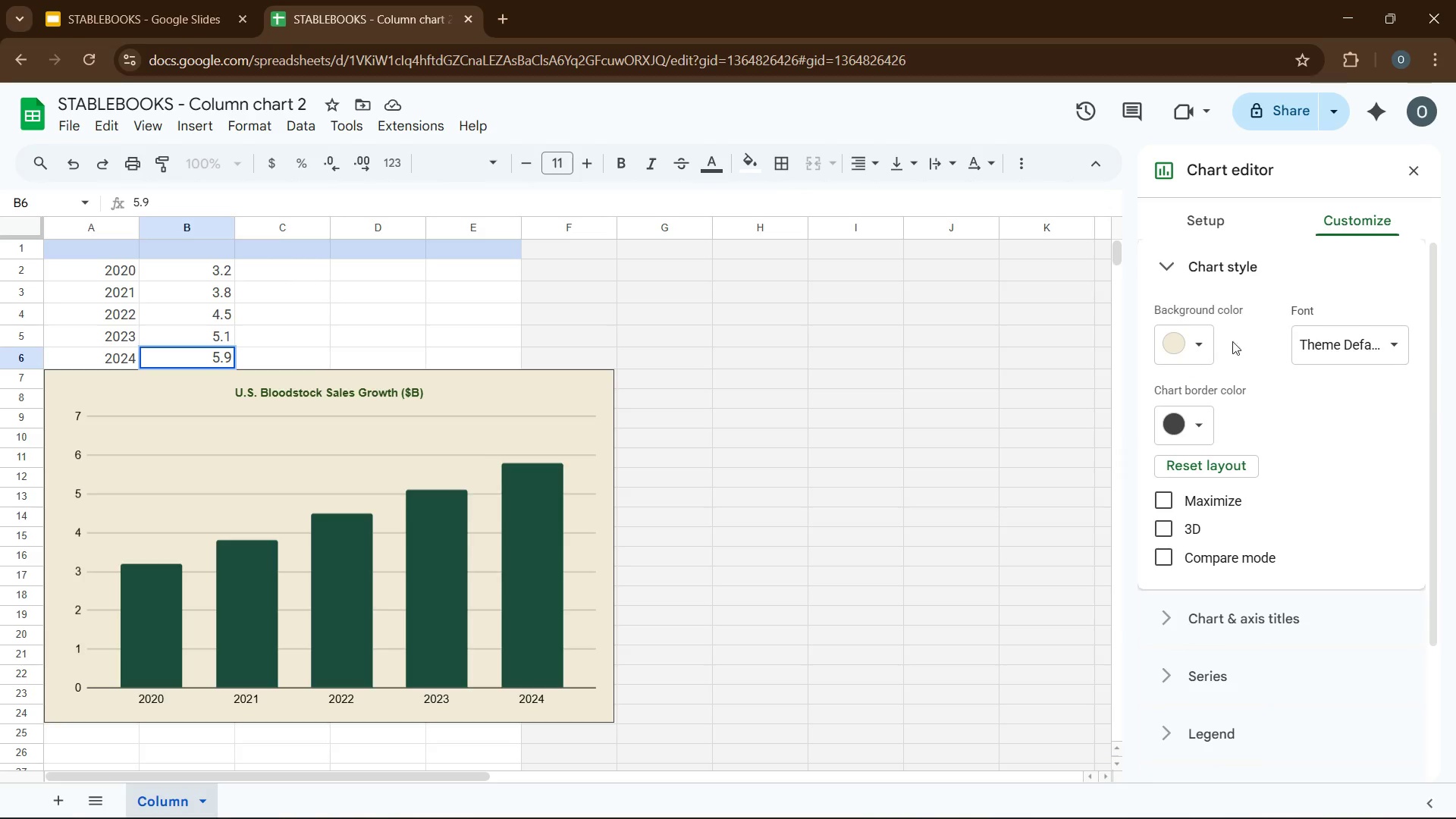 
left_click([1210, 341])
 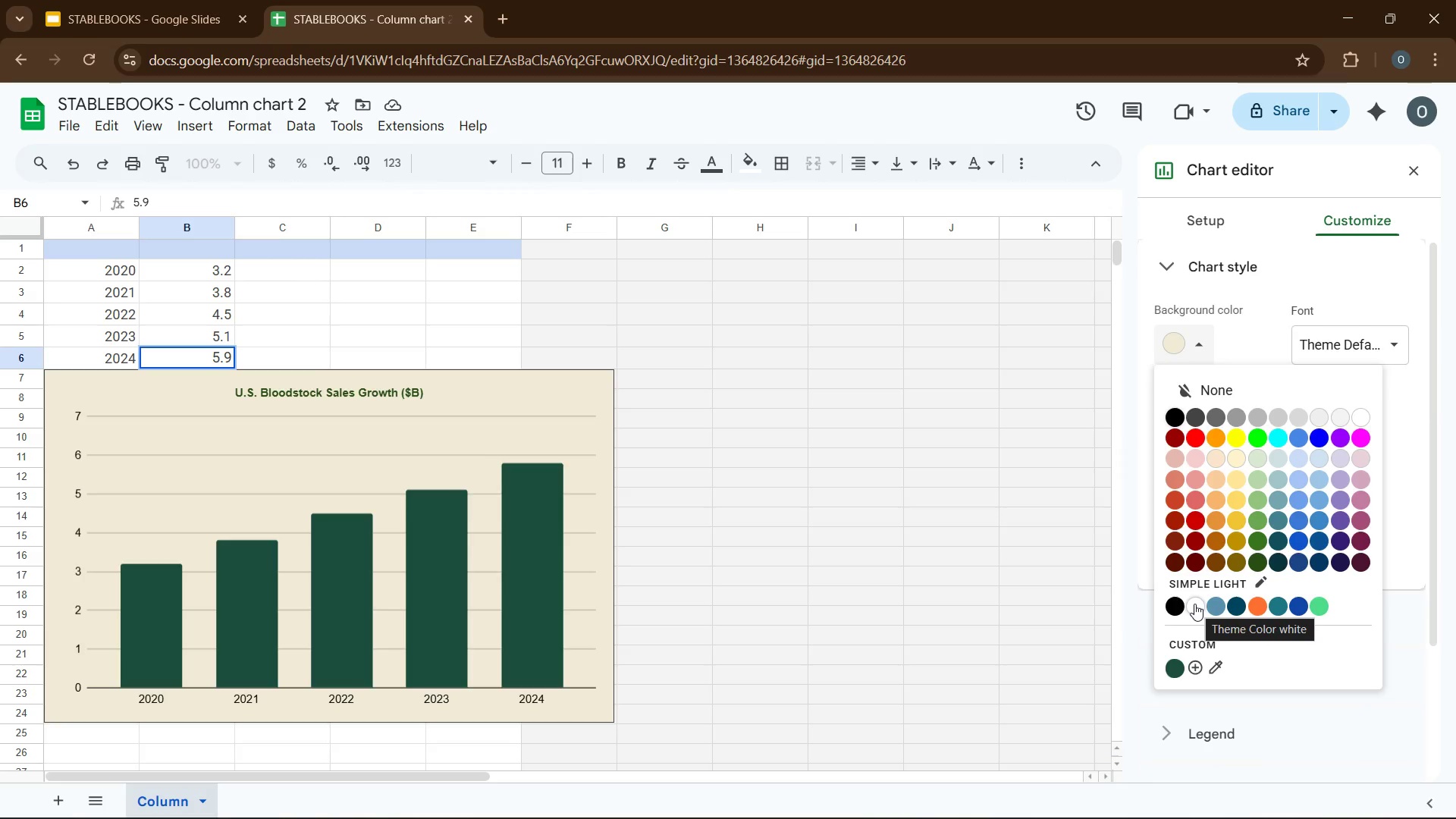 
left_click([1194, 604])
 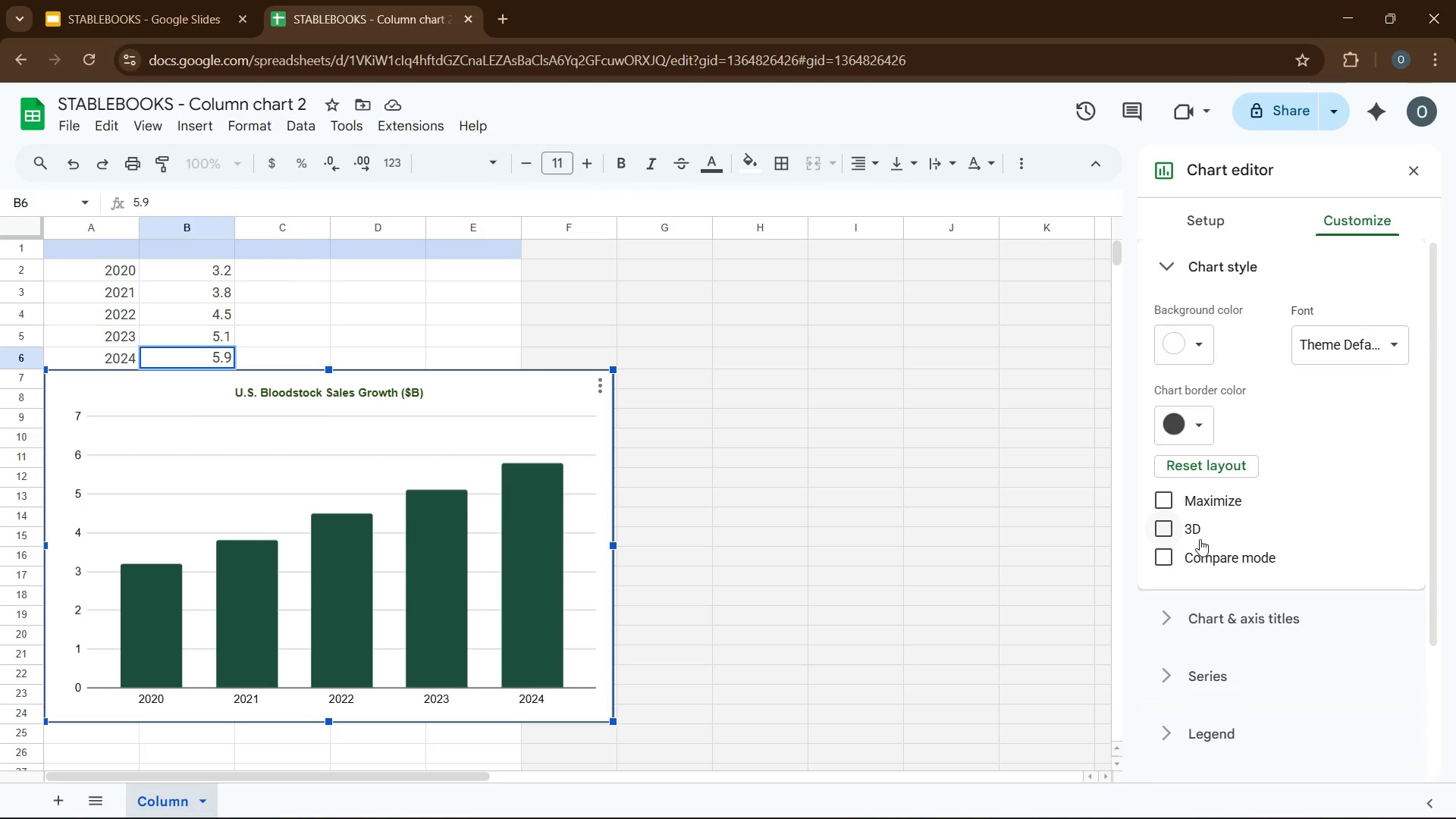 
wait(14.38)
 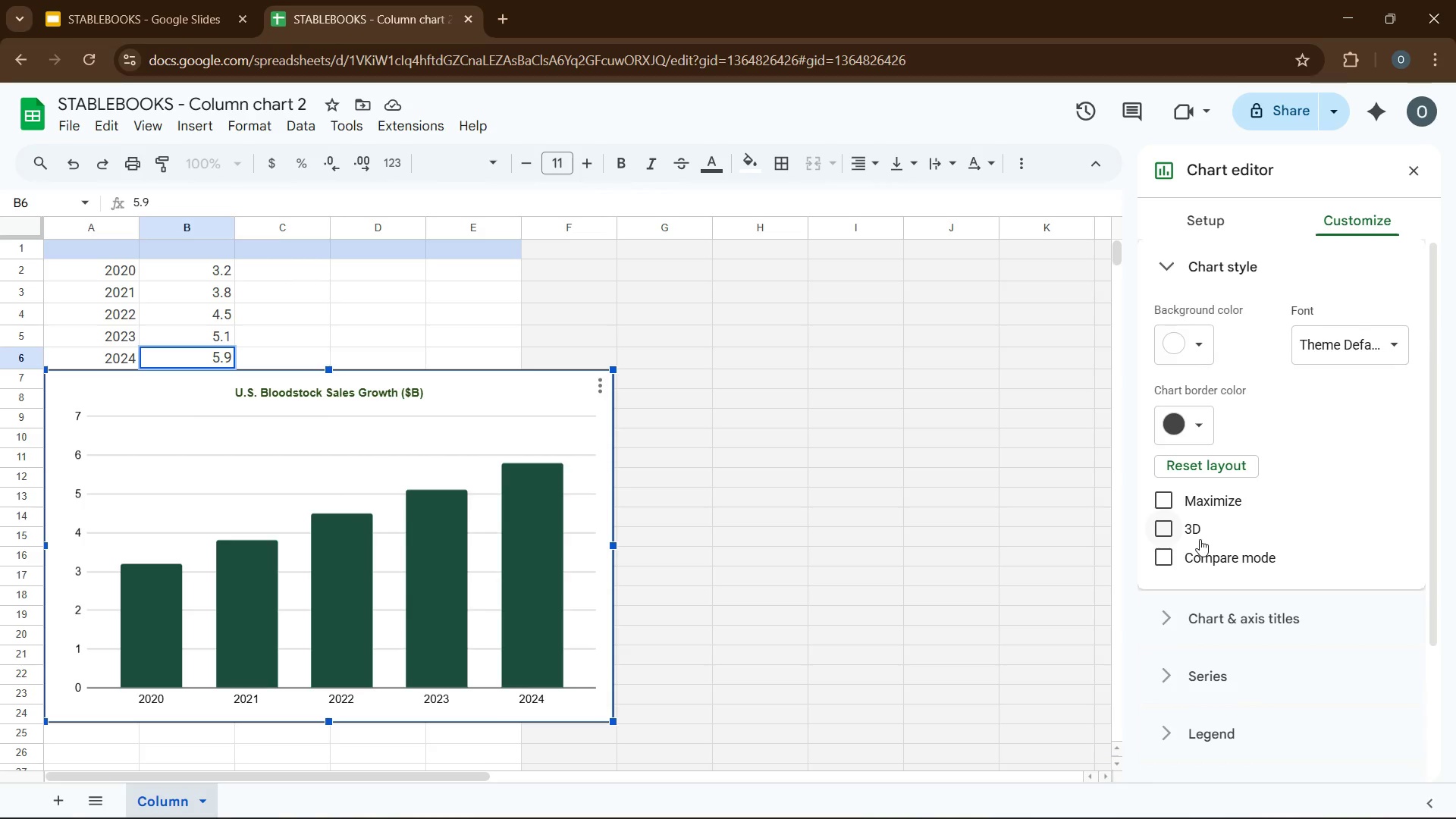 
left_click([1182, 270])
 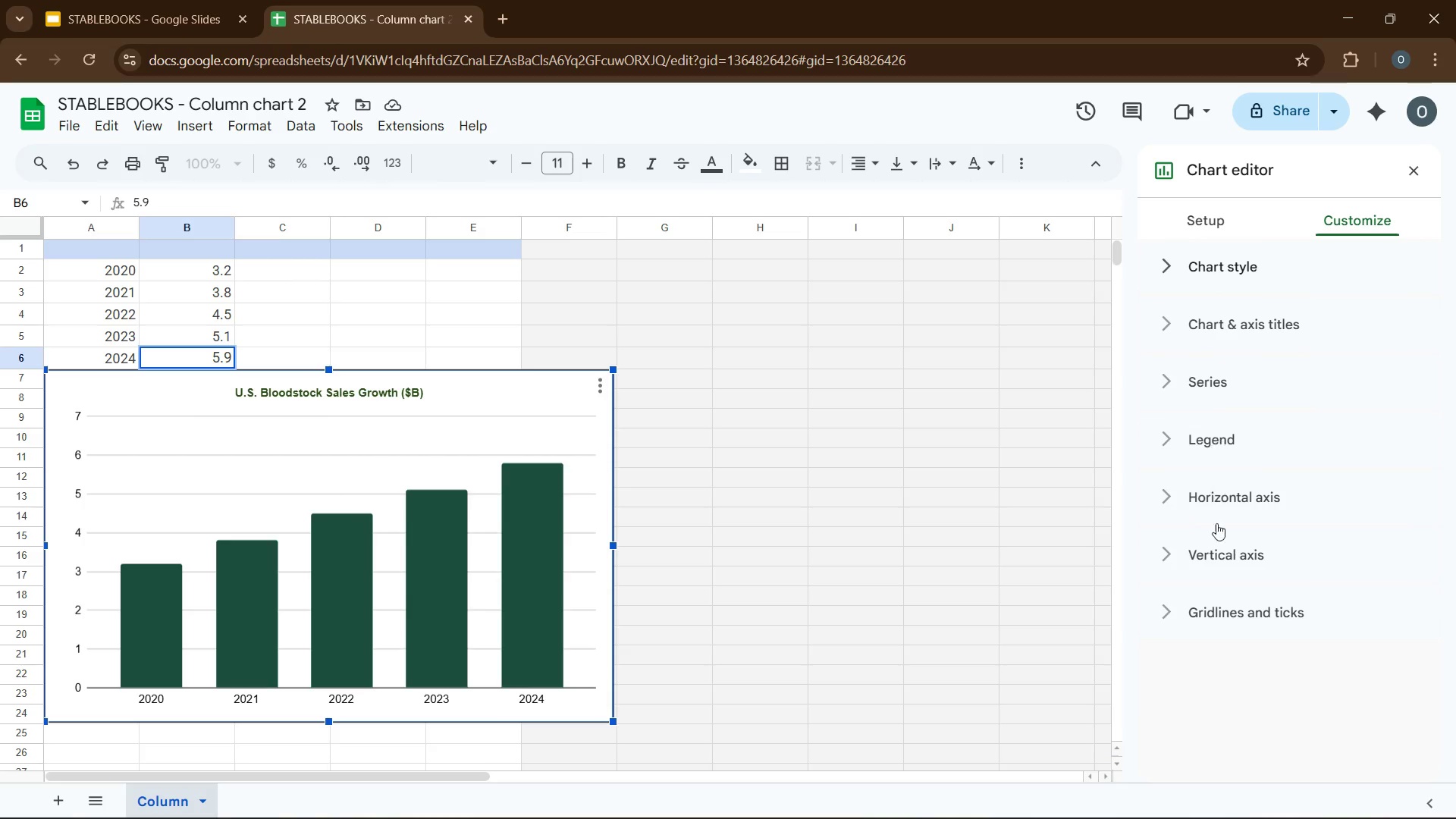 
wait(5.31)
 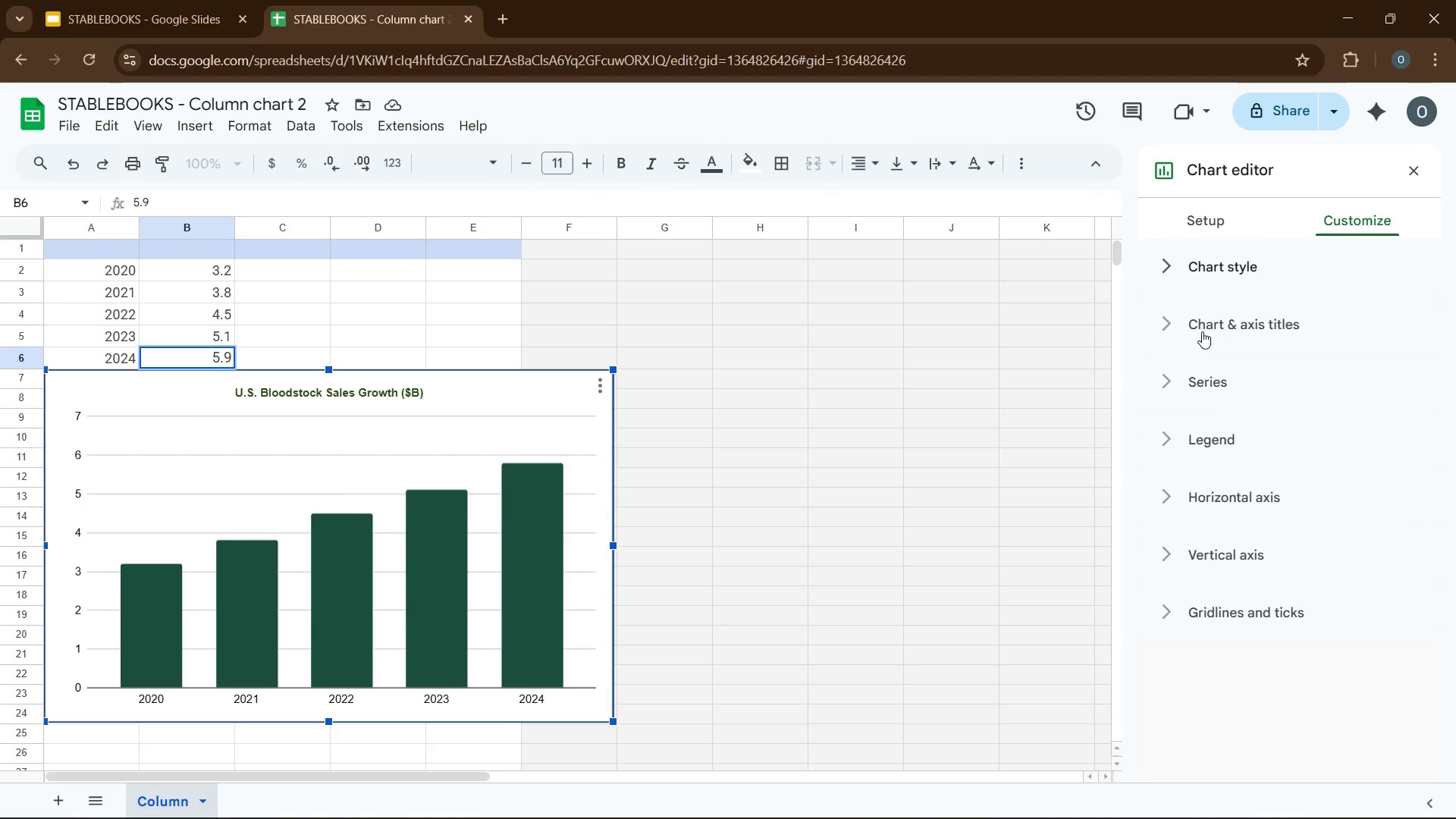 
left_click([1237, 620])
 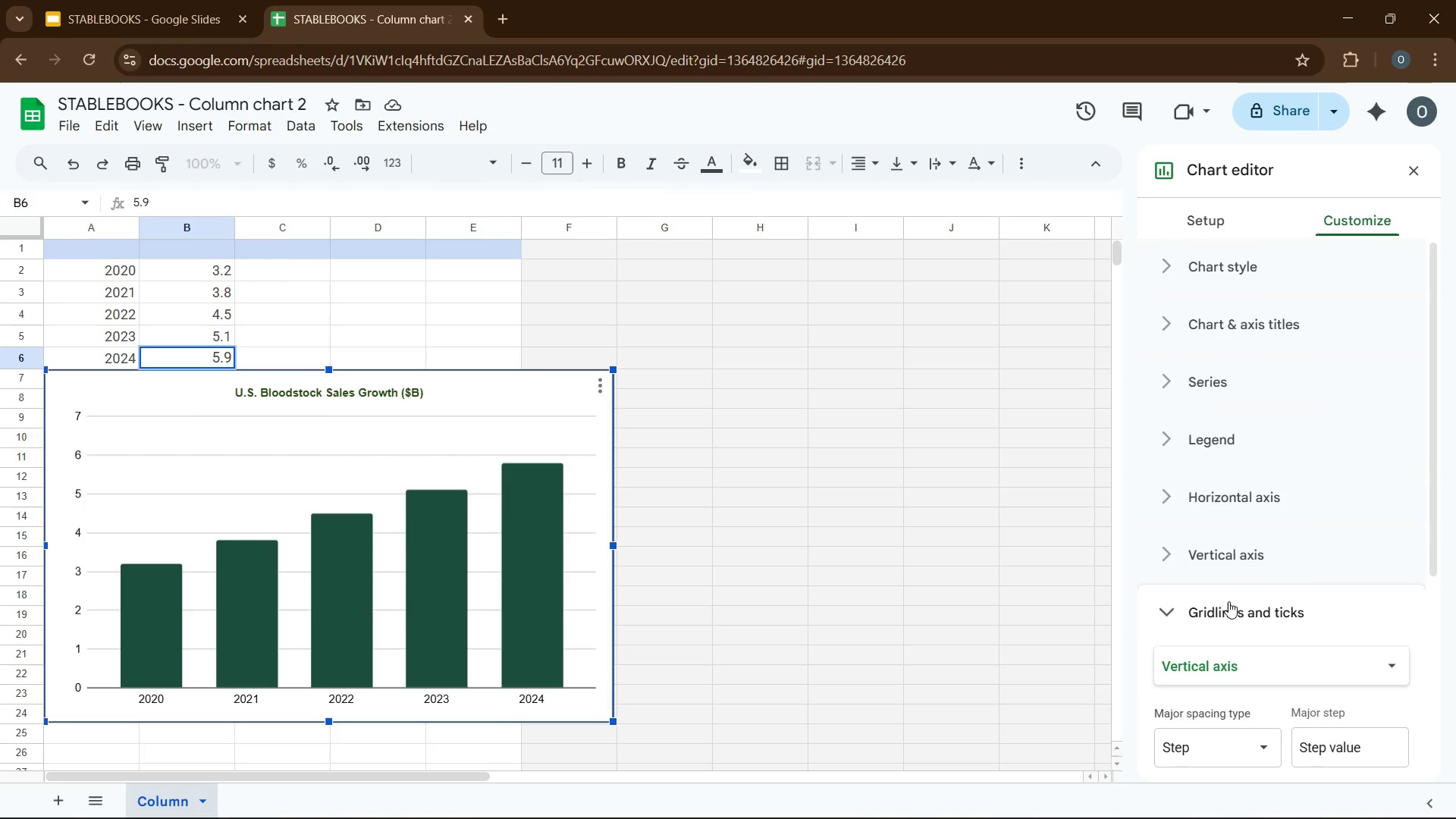 
wait(5.22)
 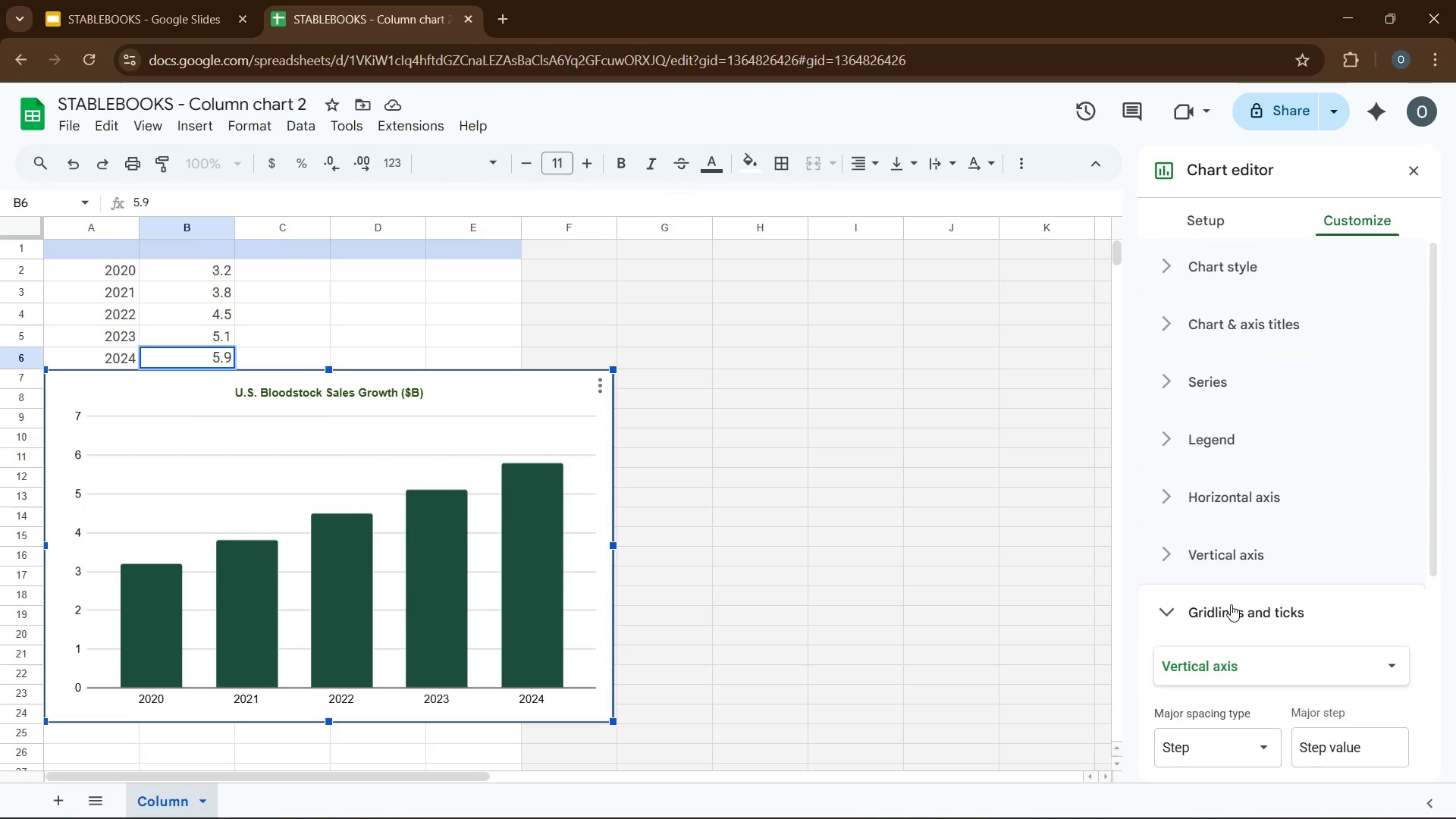 
scroll: coordinate [1235, 603], scroll_direction: down, amount: 2.0
 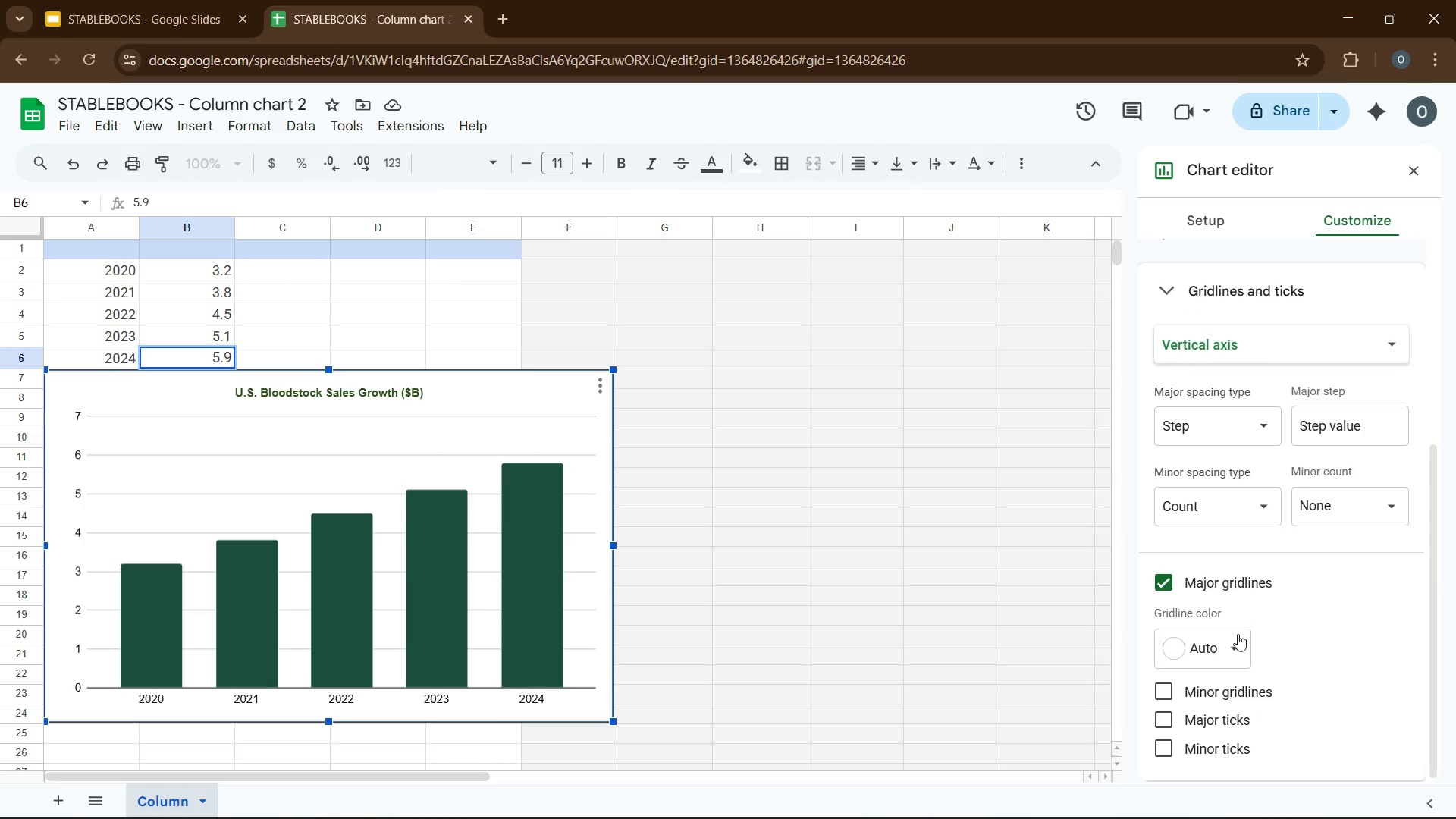 
left_click([1238, 640])
 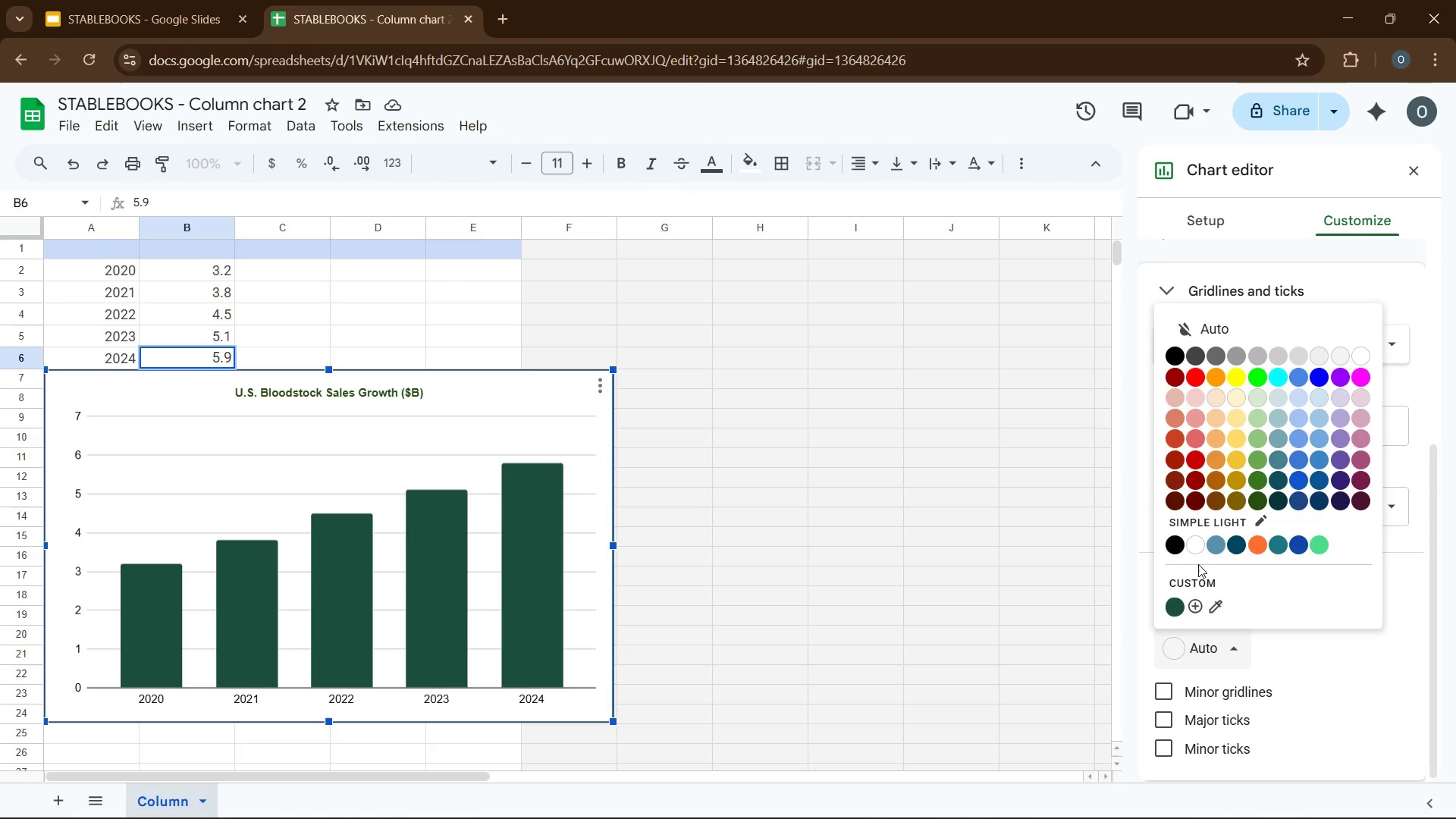 
wait(8.59)
 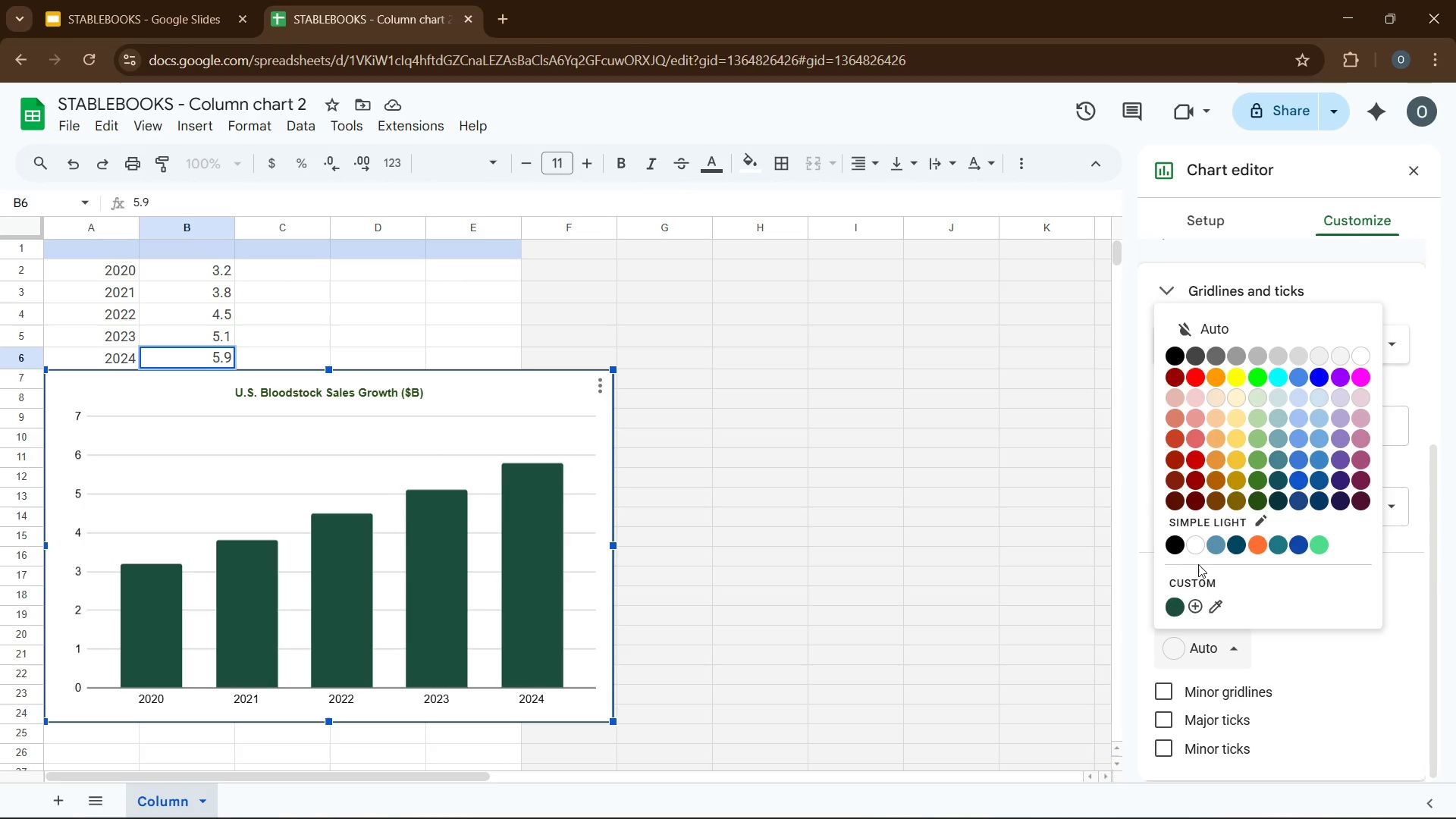 
left_click([1197, 602])
 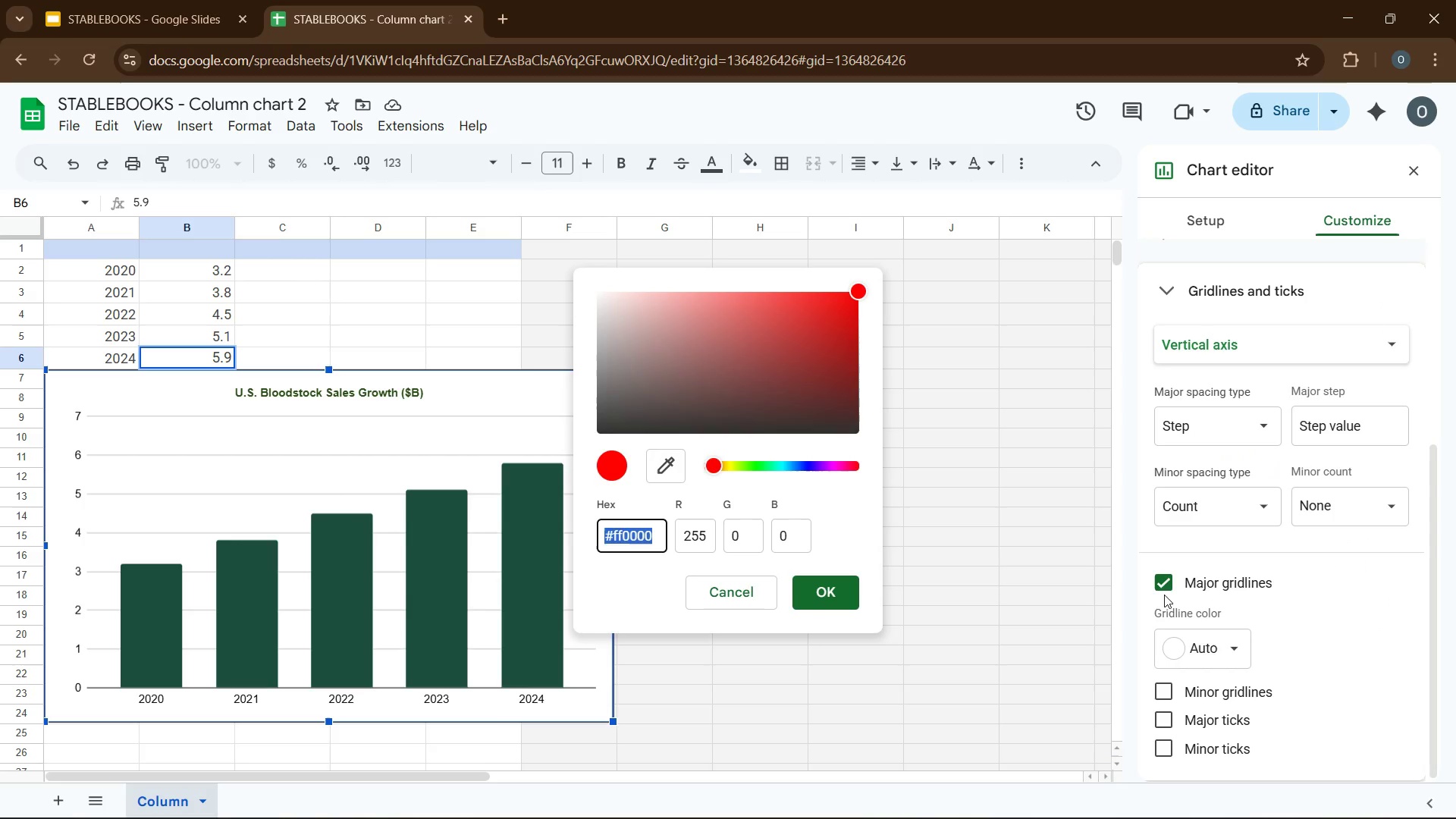 
type('E2E8F0)
 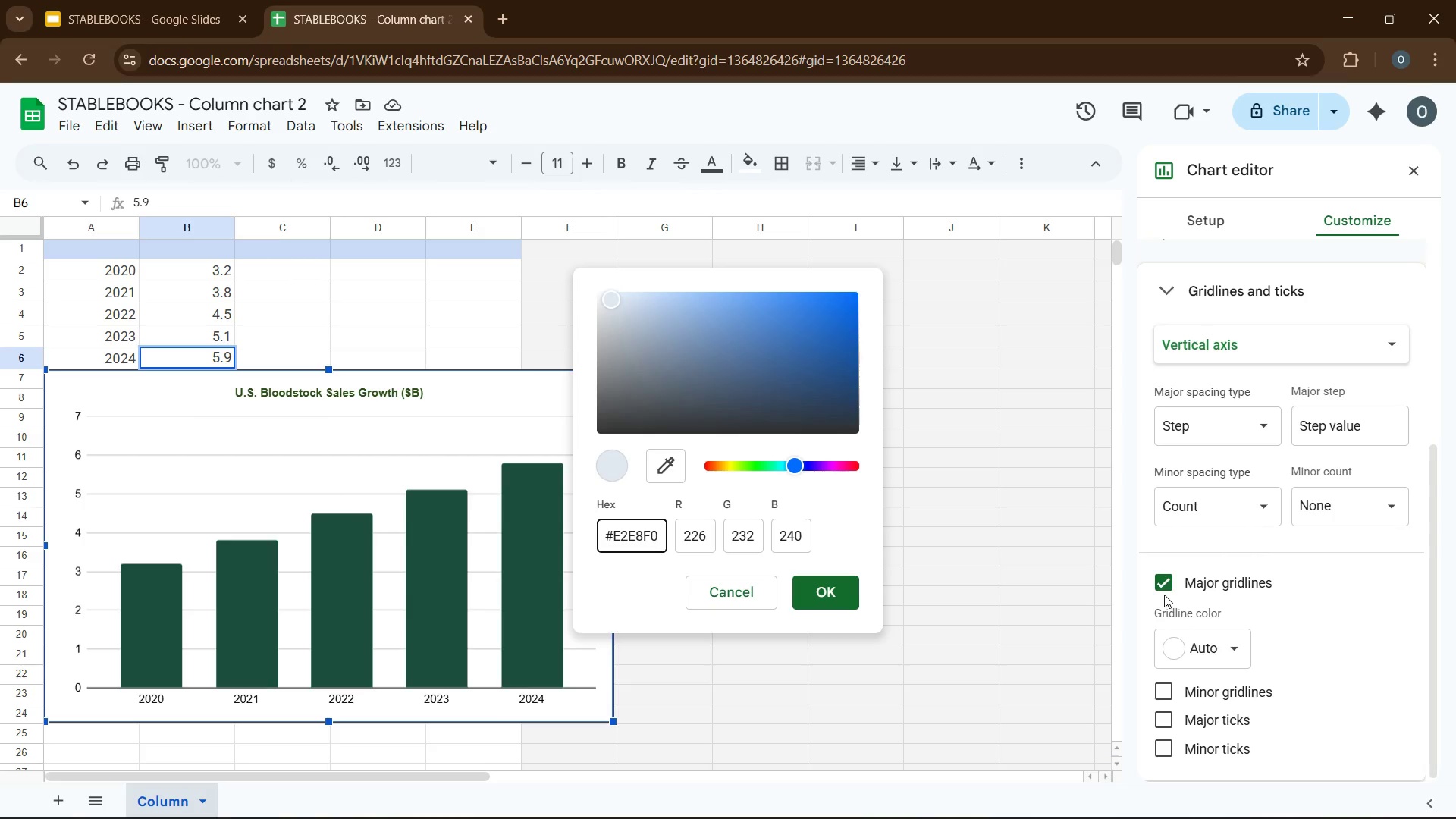 
key(Enter)
 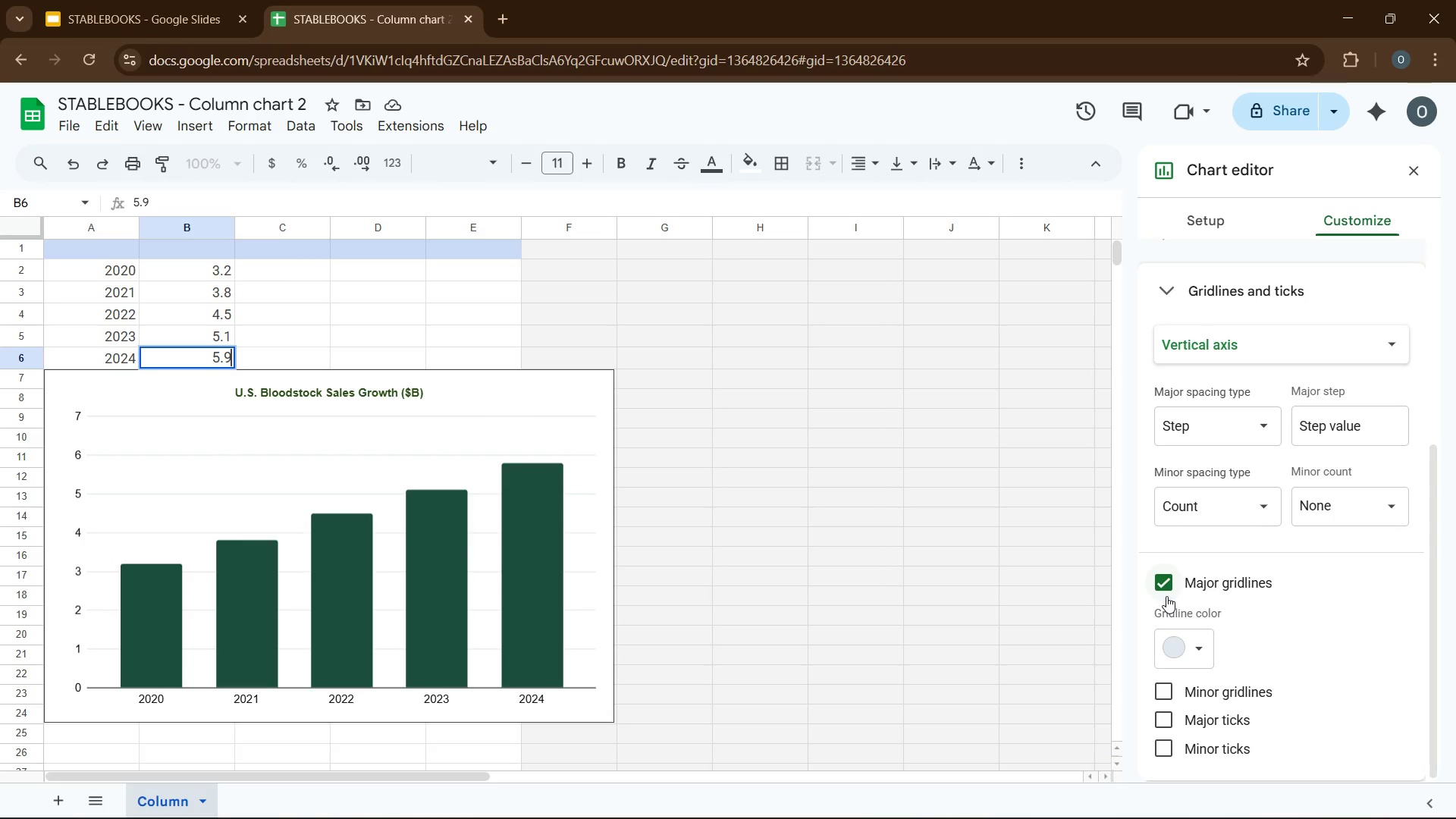 
wait(7.48)
 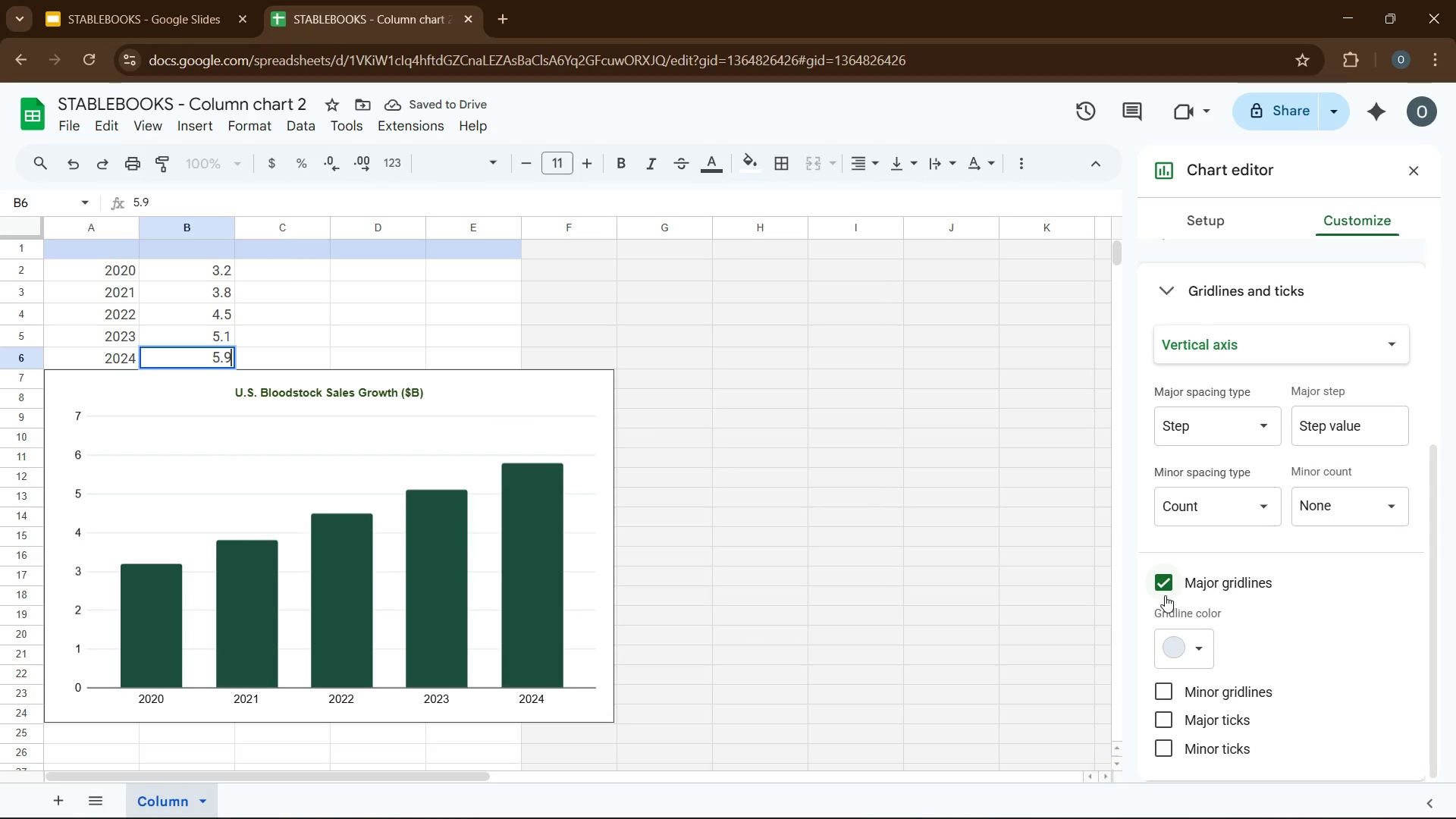 
mouse_move([1244, 366])
 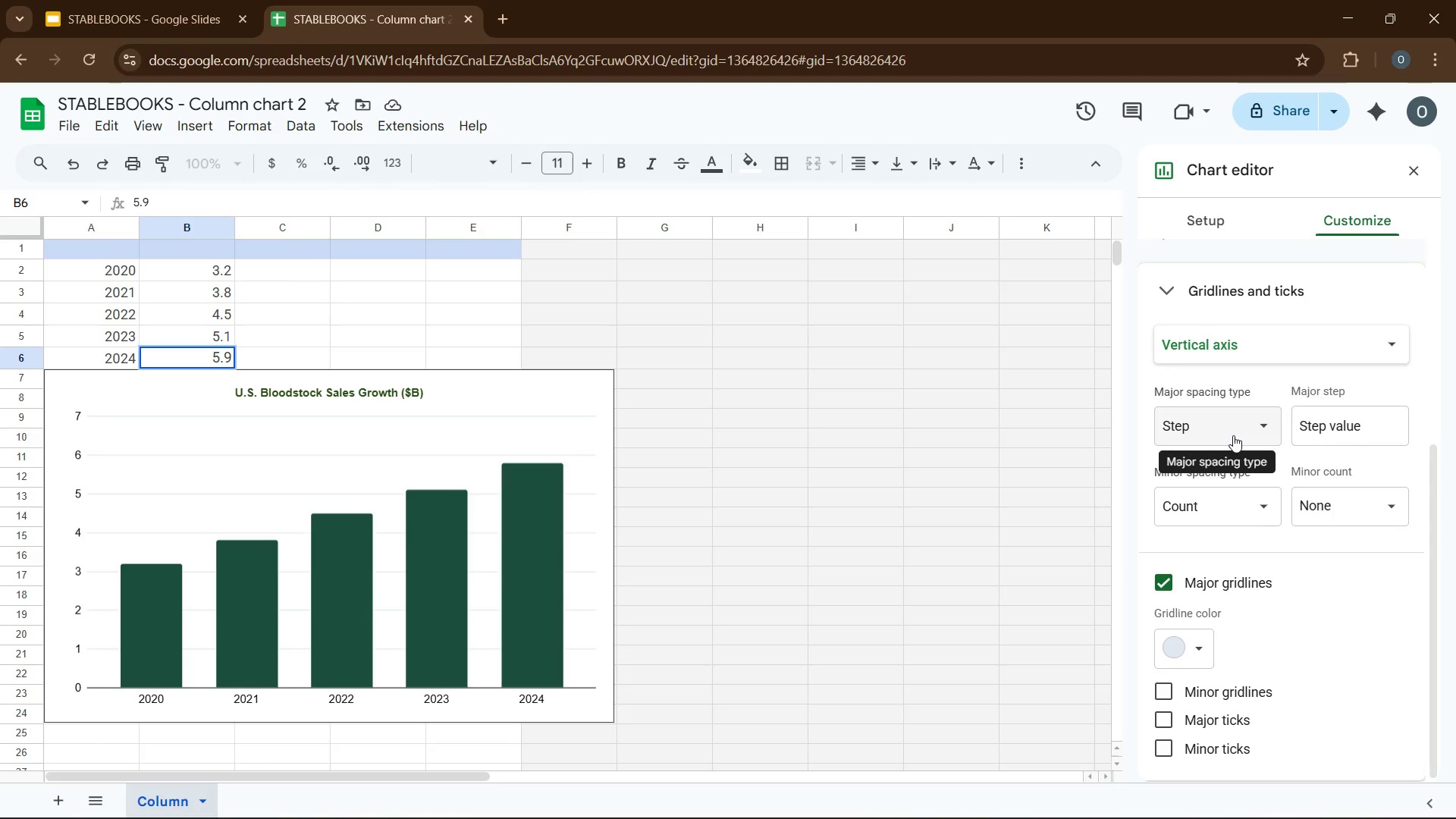 
wait(8.22)
 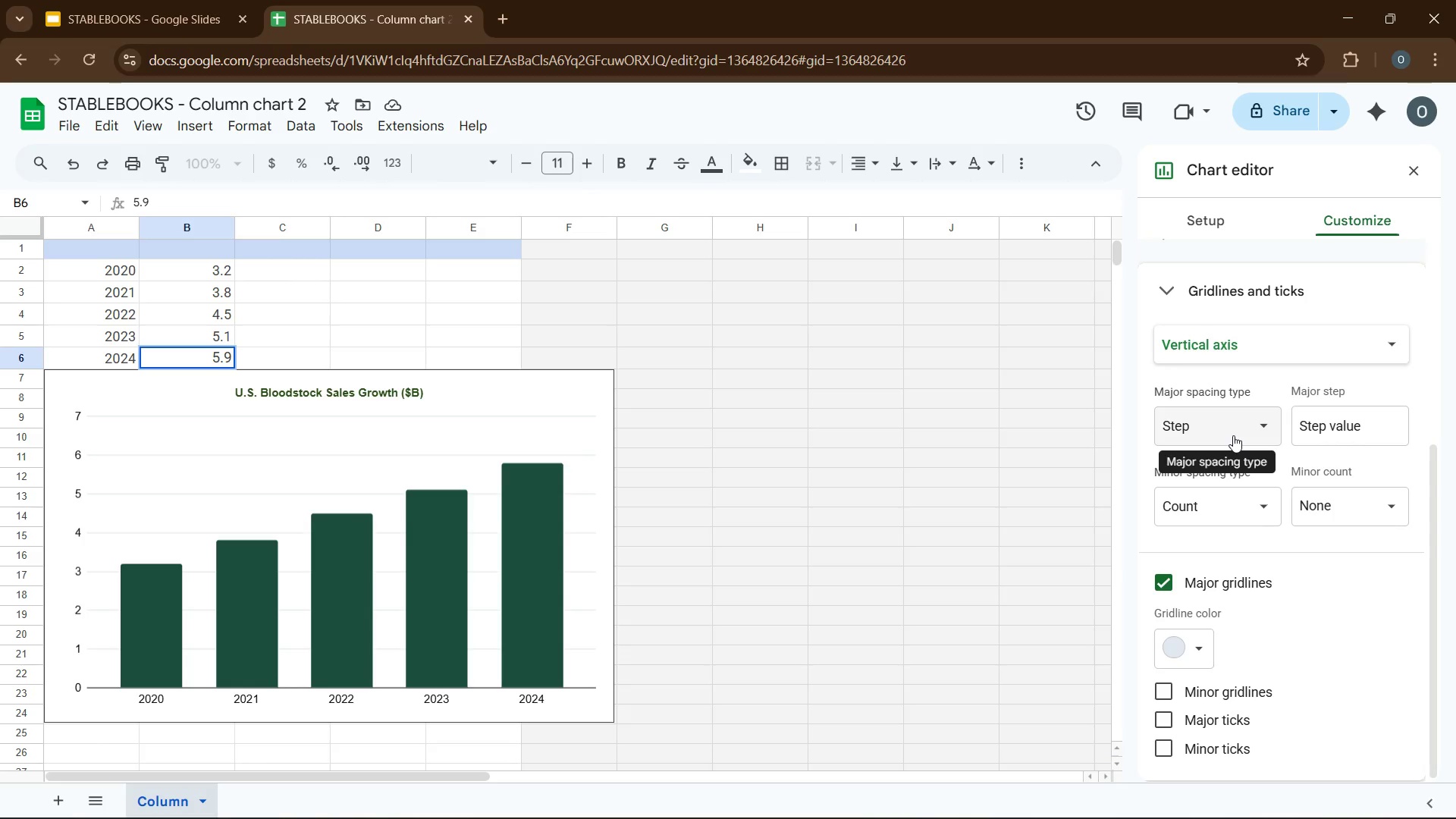 
left_click([1276, 356])
 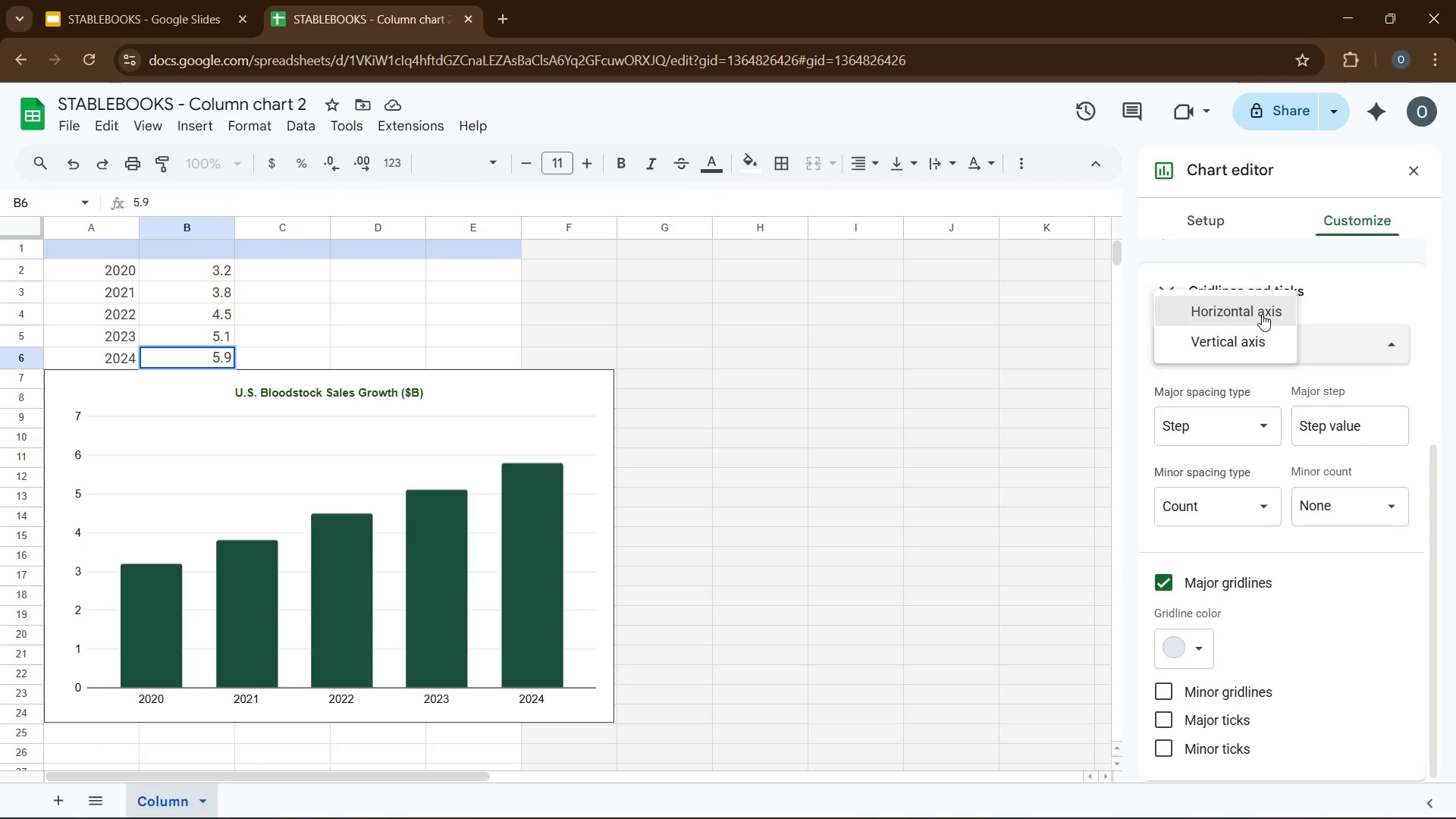 
left_click([1262, 314])
 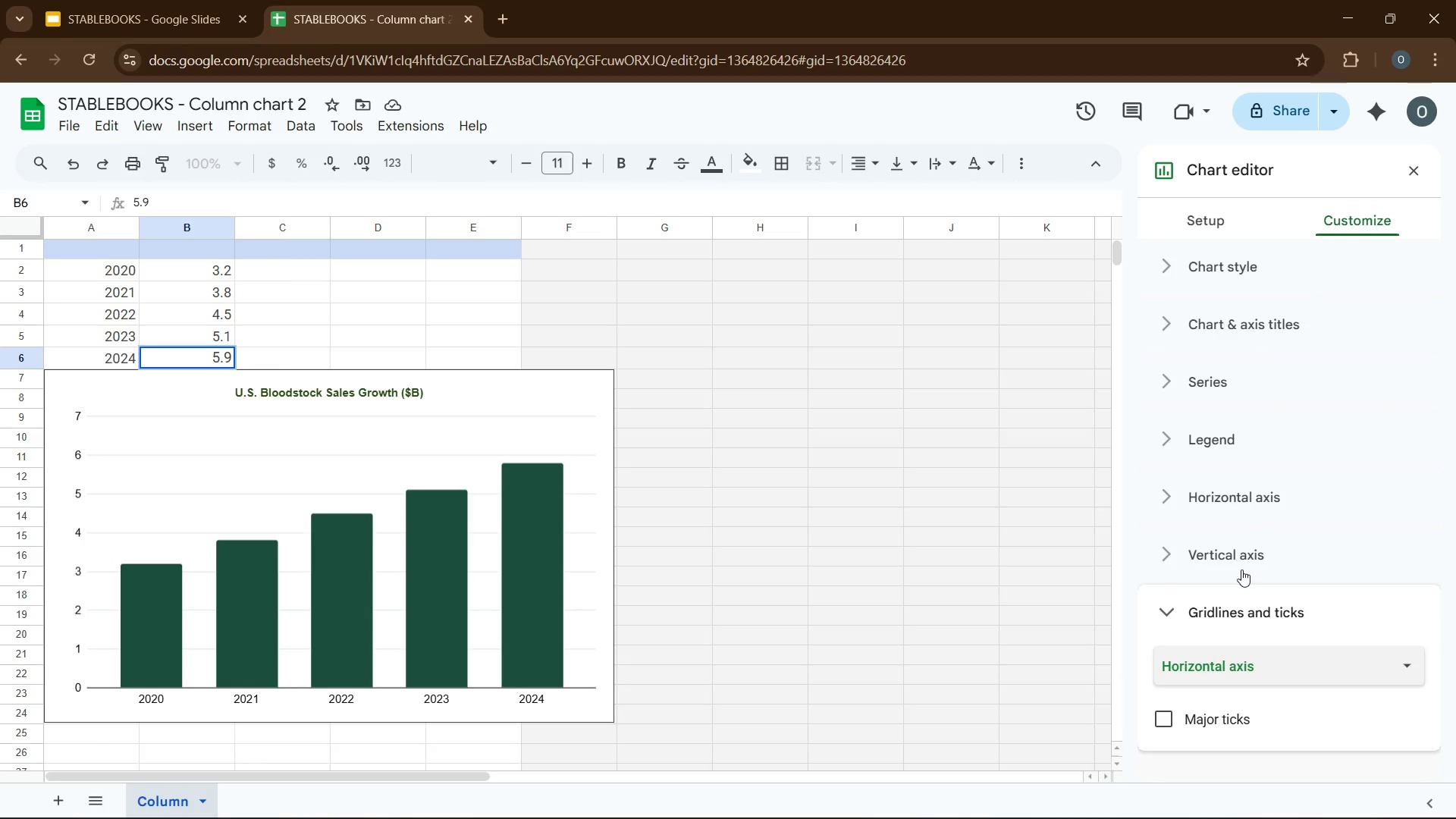 
scroll: coordinate [1241, 577], scroll_direction: down, amount: 1.0
 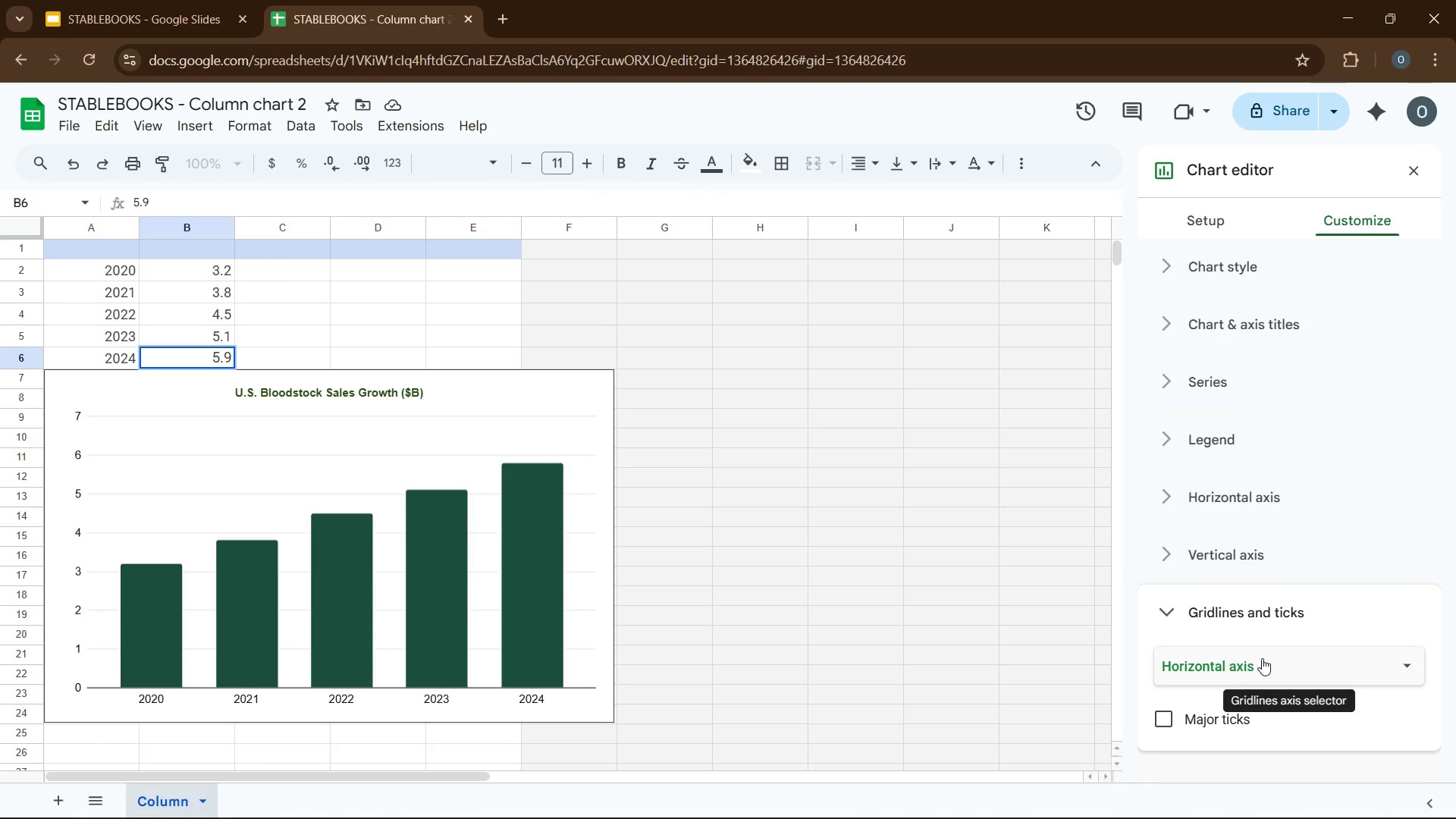 
wait(5.06)
 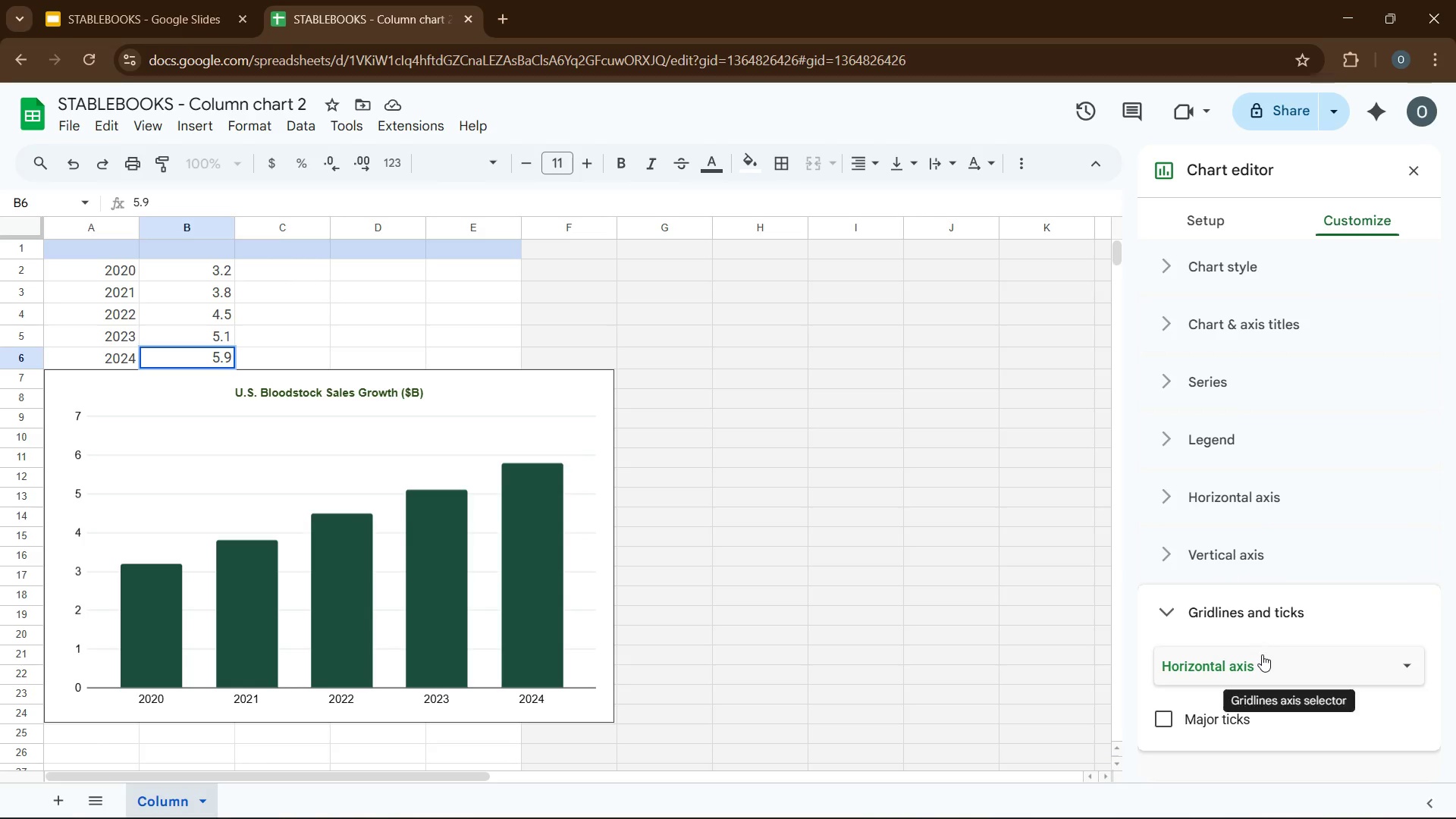 
left_click([1262, 658])
 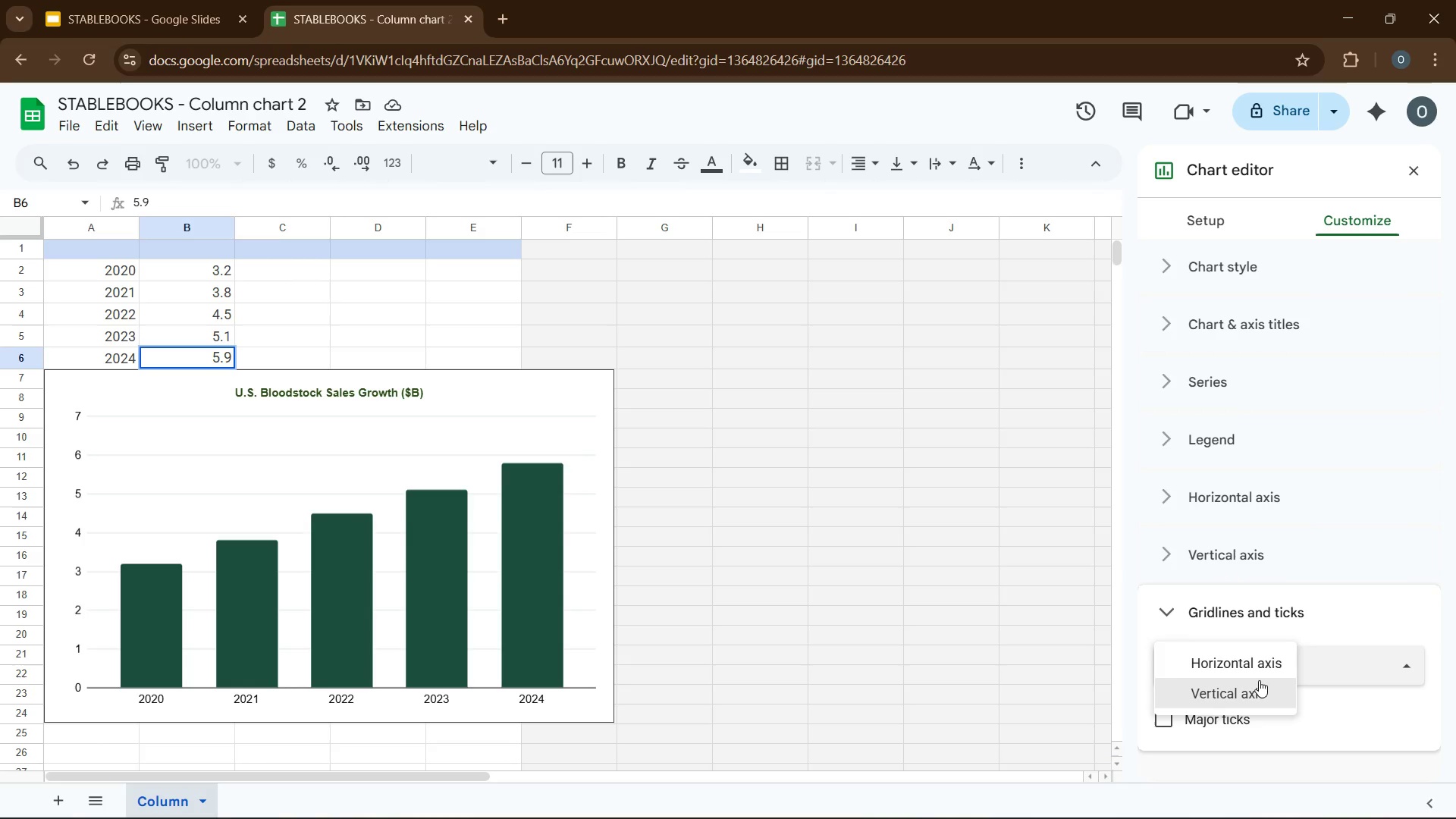 
left_click([1257, 683])
 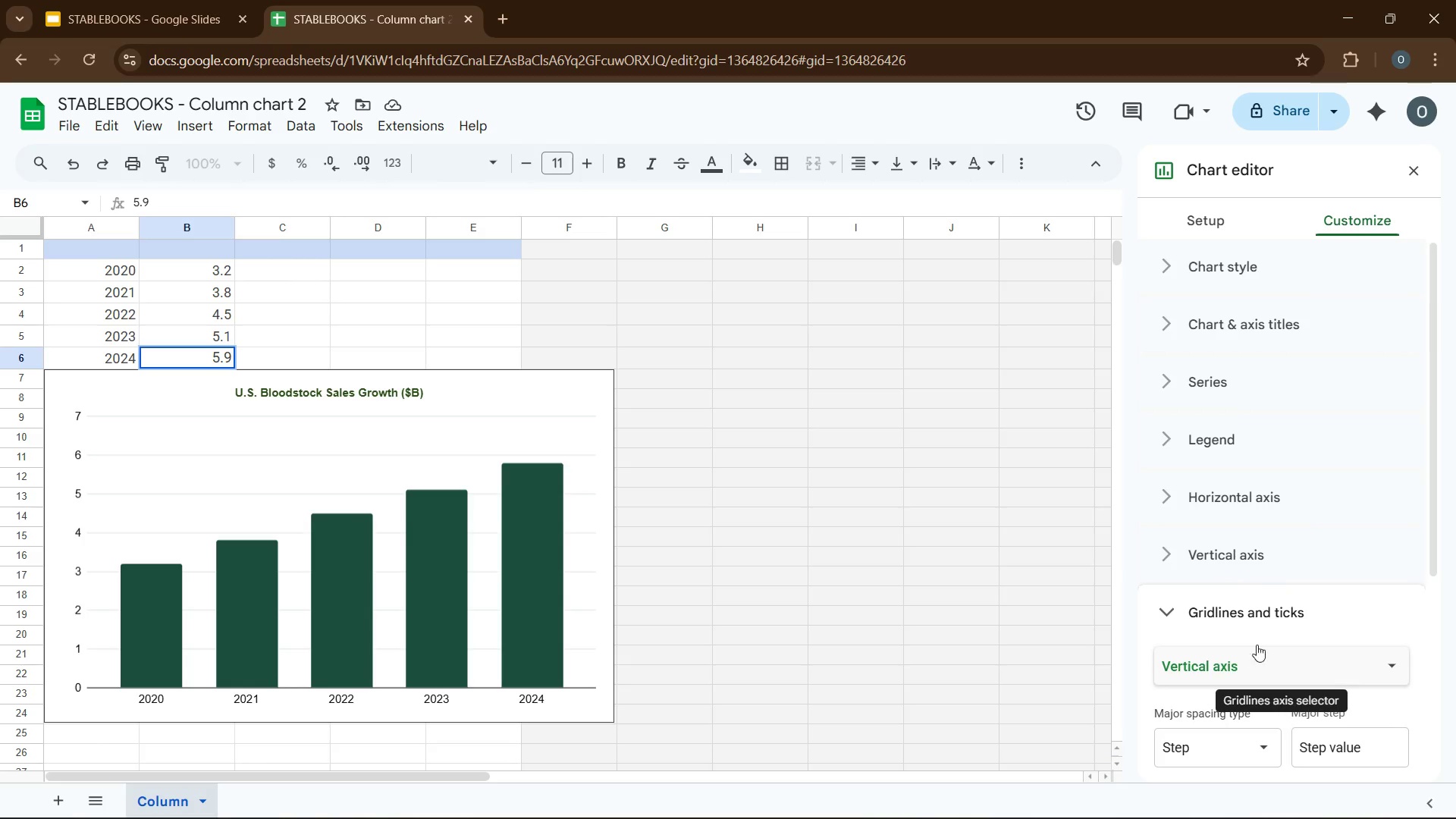 
scroll: coordinate [1257, 642], scroll_direction: down, amount: 4.0
 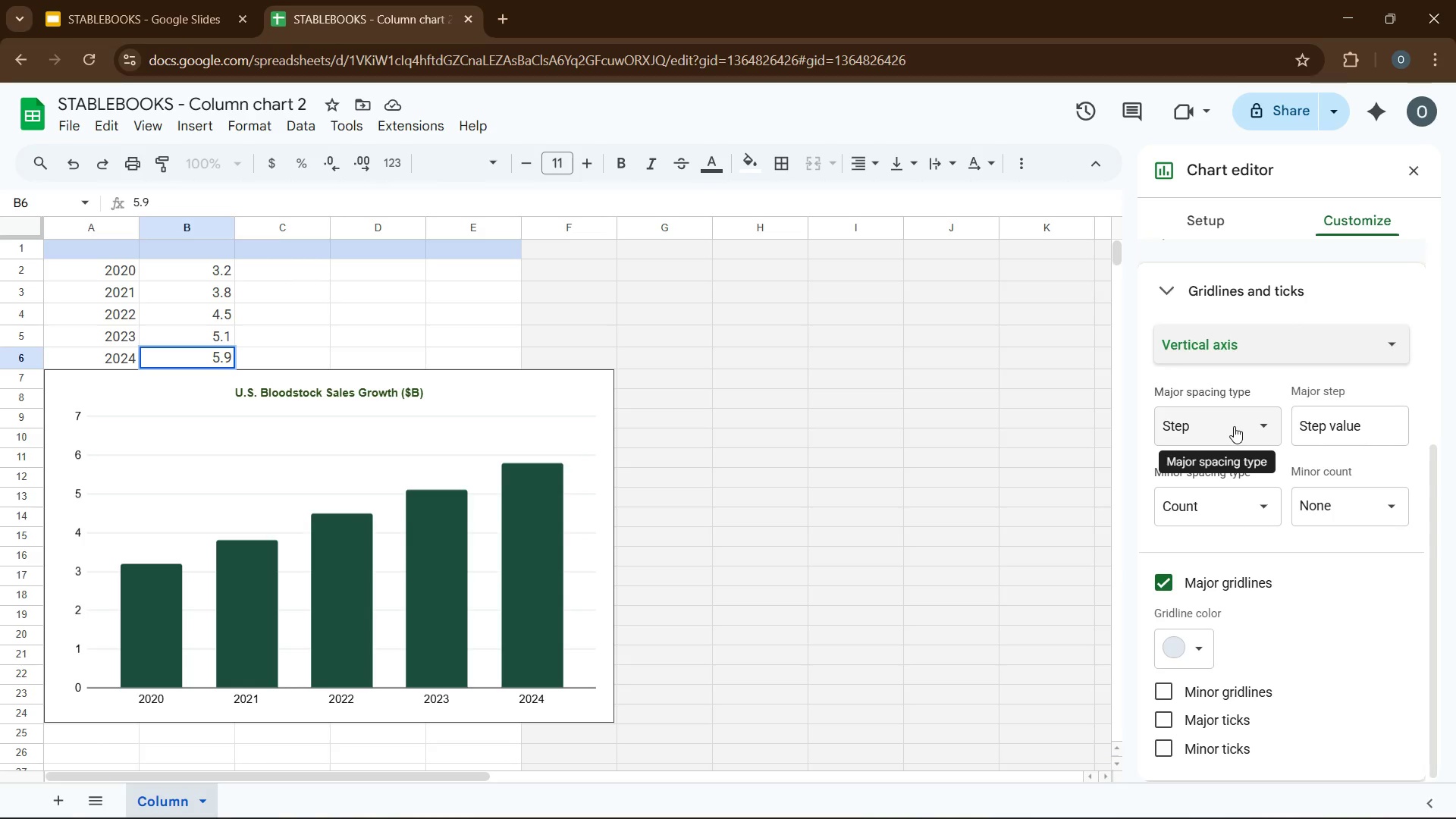 
wait(10.95)
 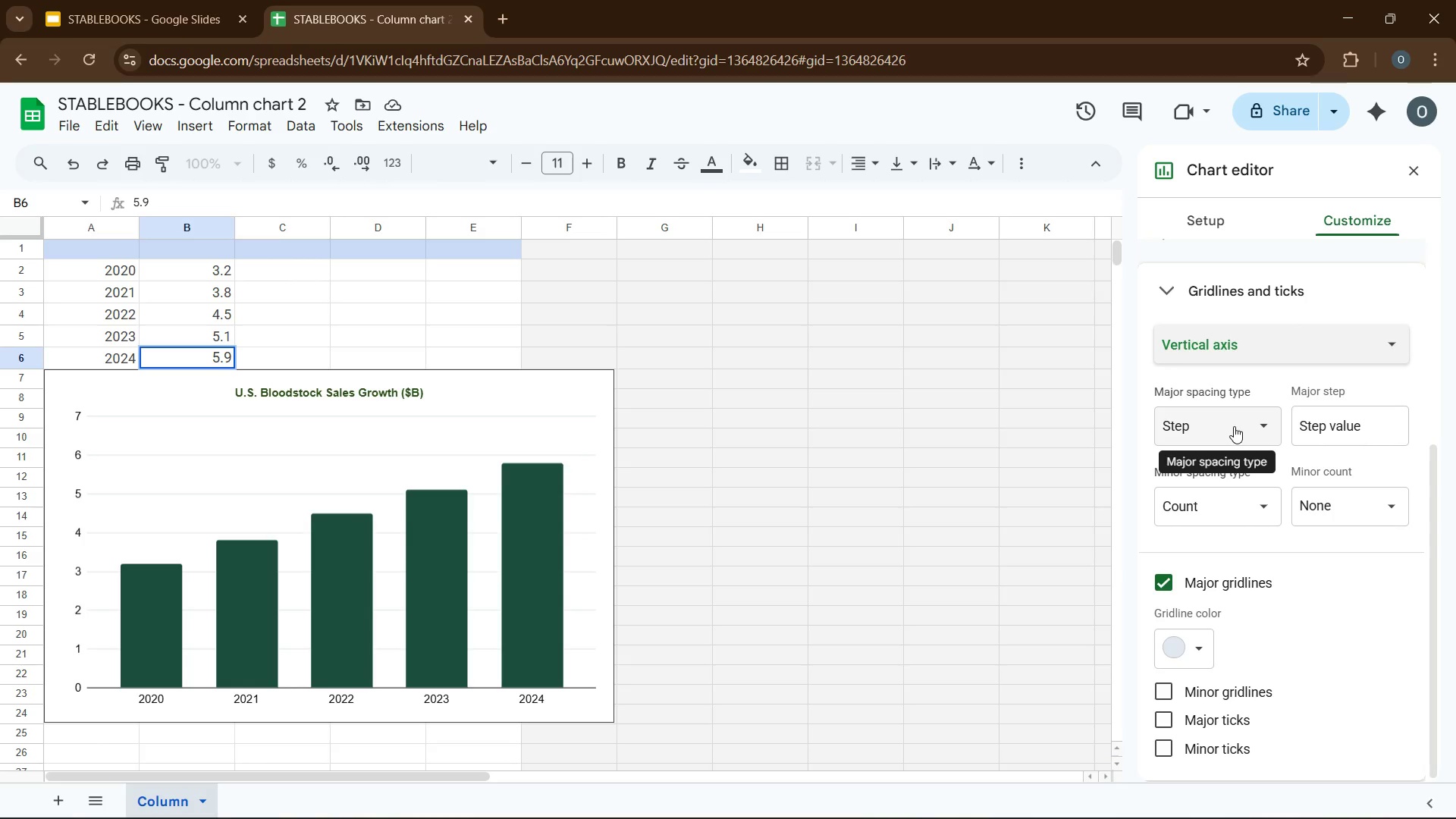 
scroll: coordinate [1295, 480], scroll_direction: down, amount: 2.0
 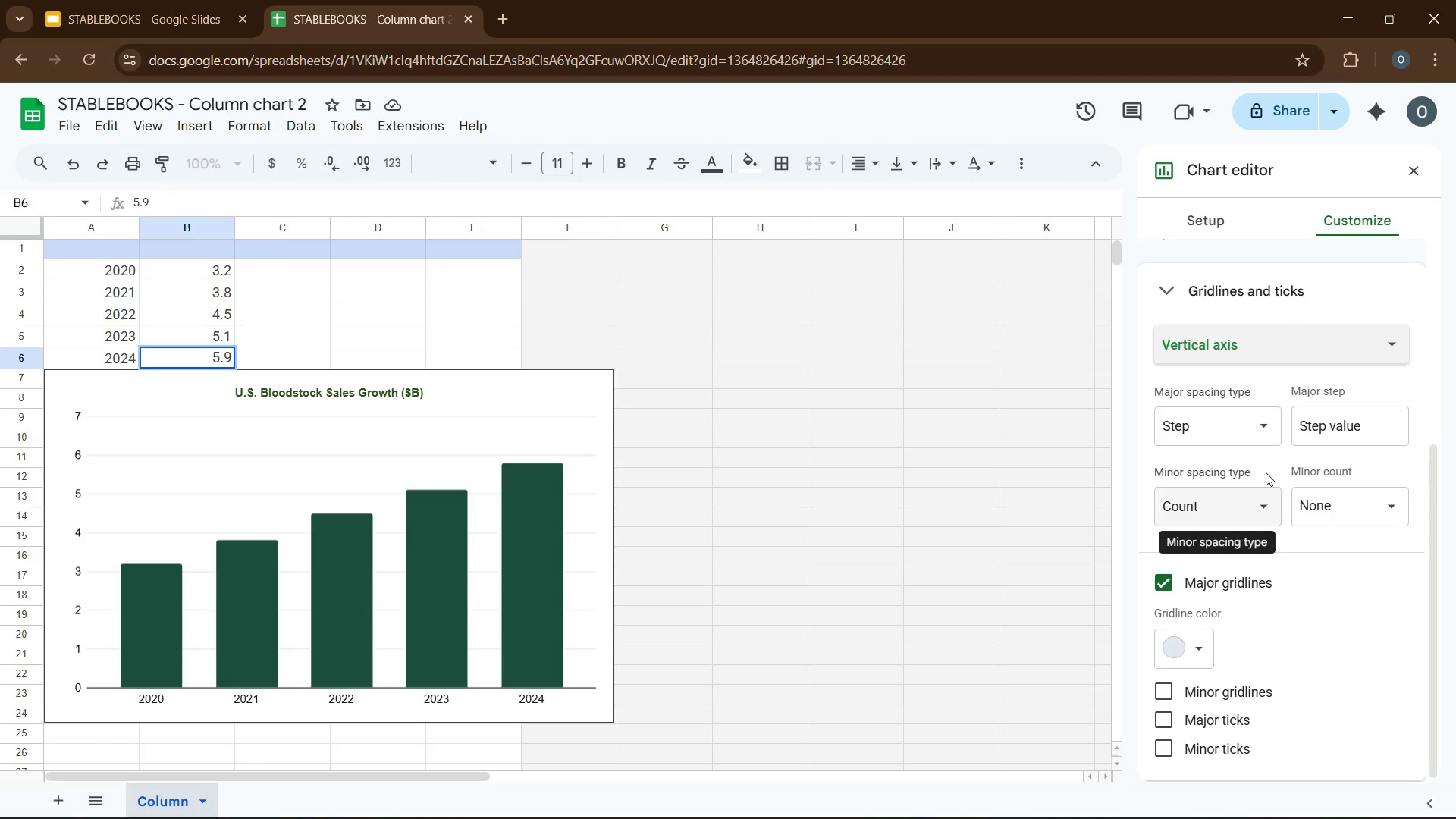 
wait(12.02)
 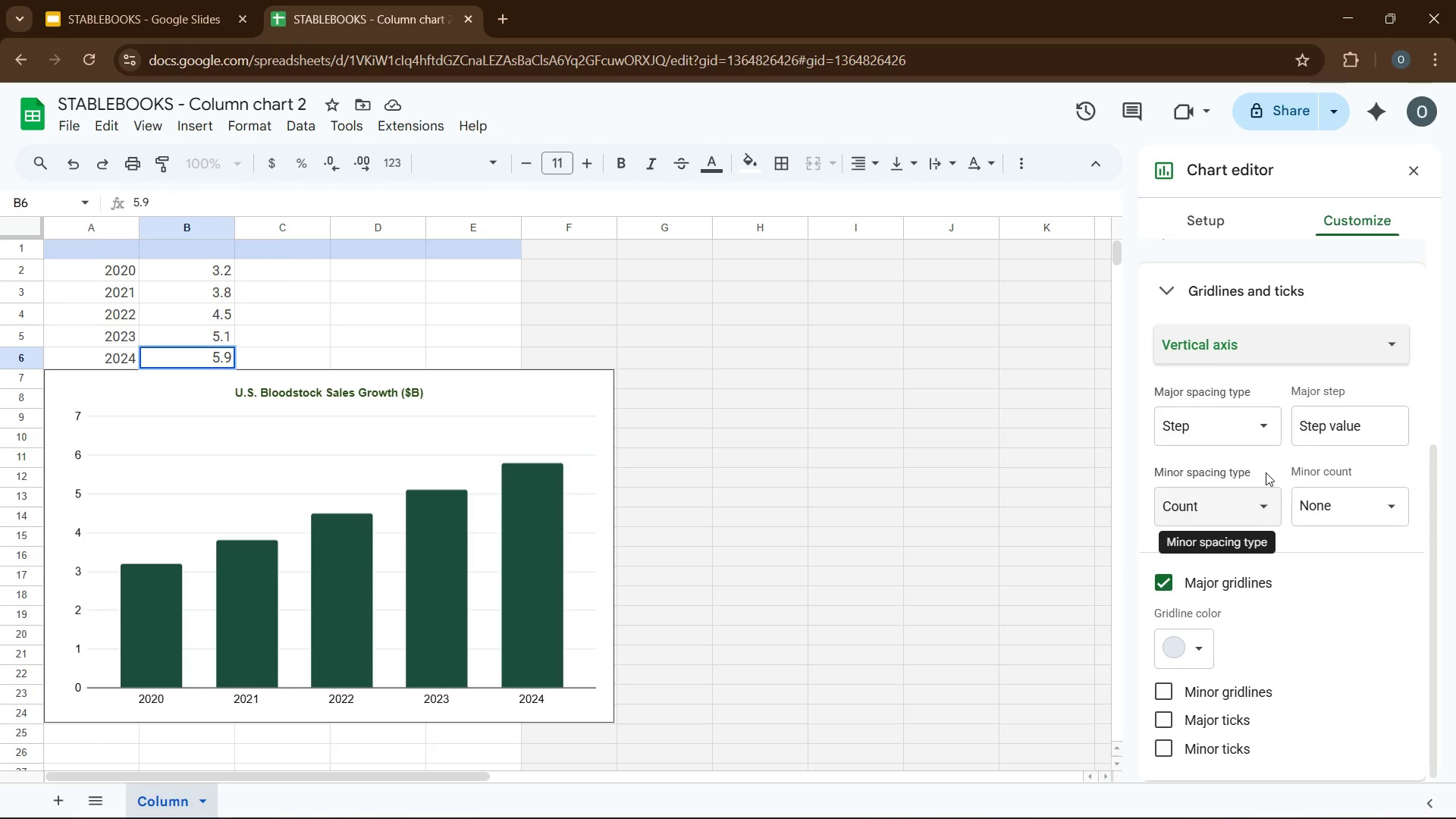 
left_click([1230, 294])
 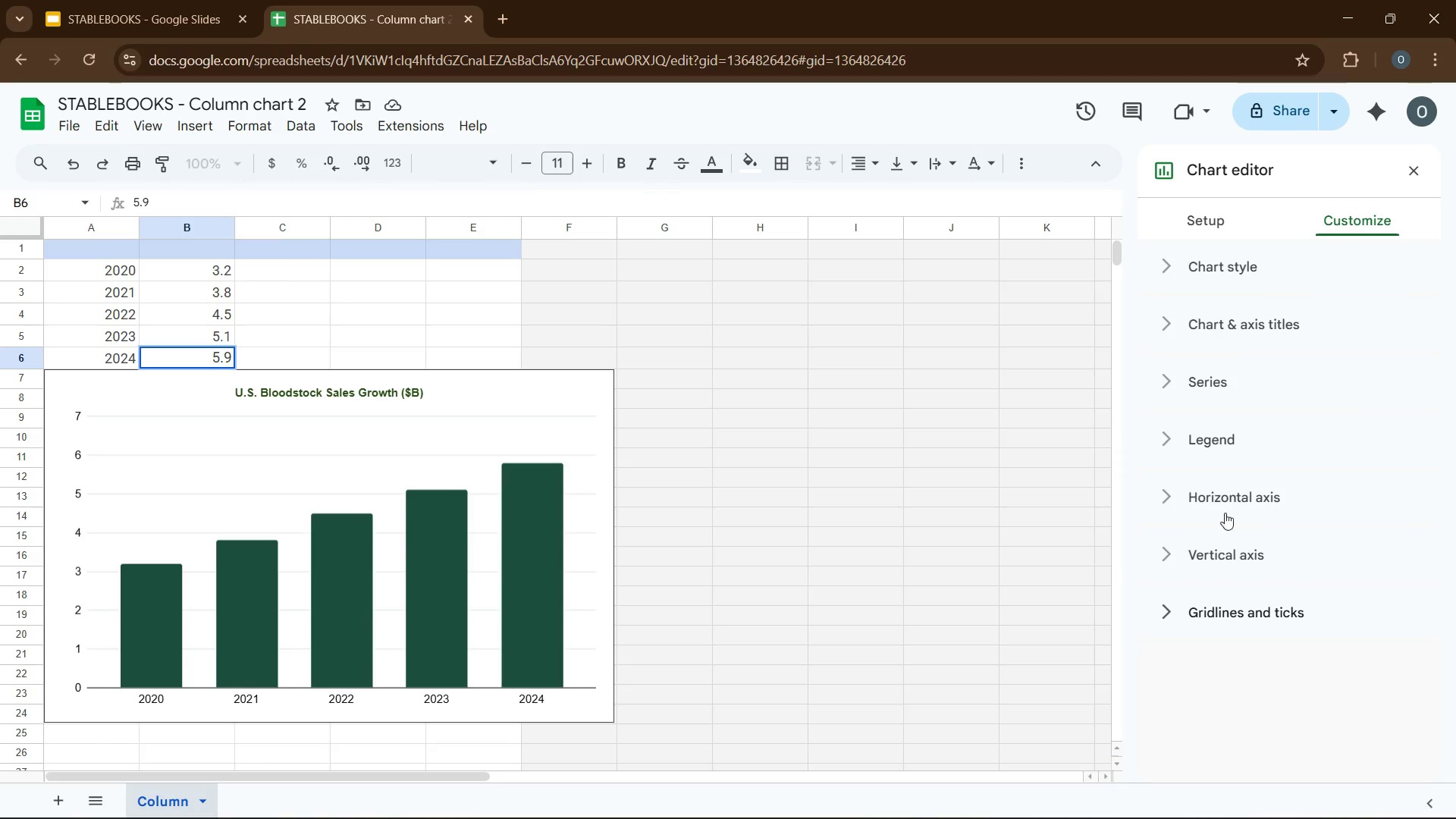 
left_click([1215, 542])
 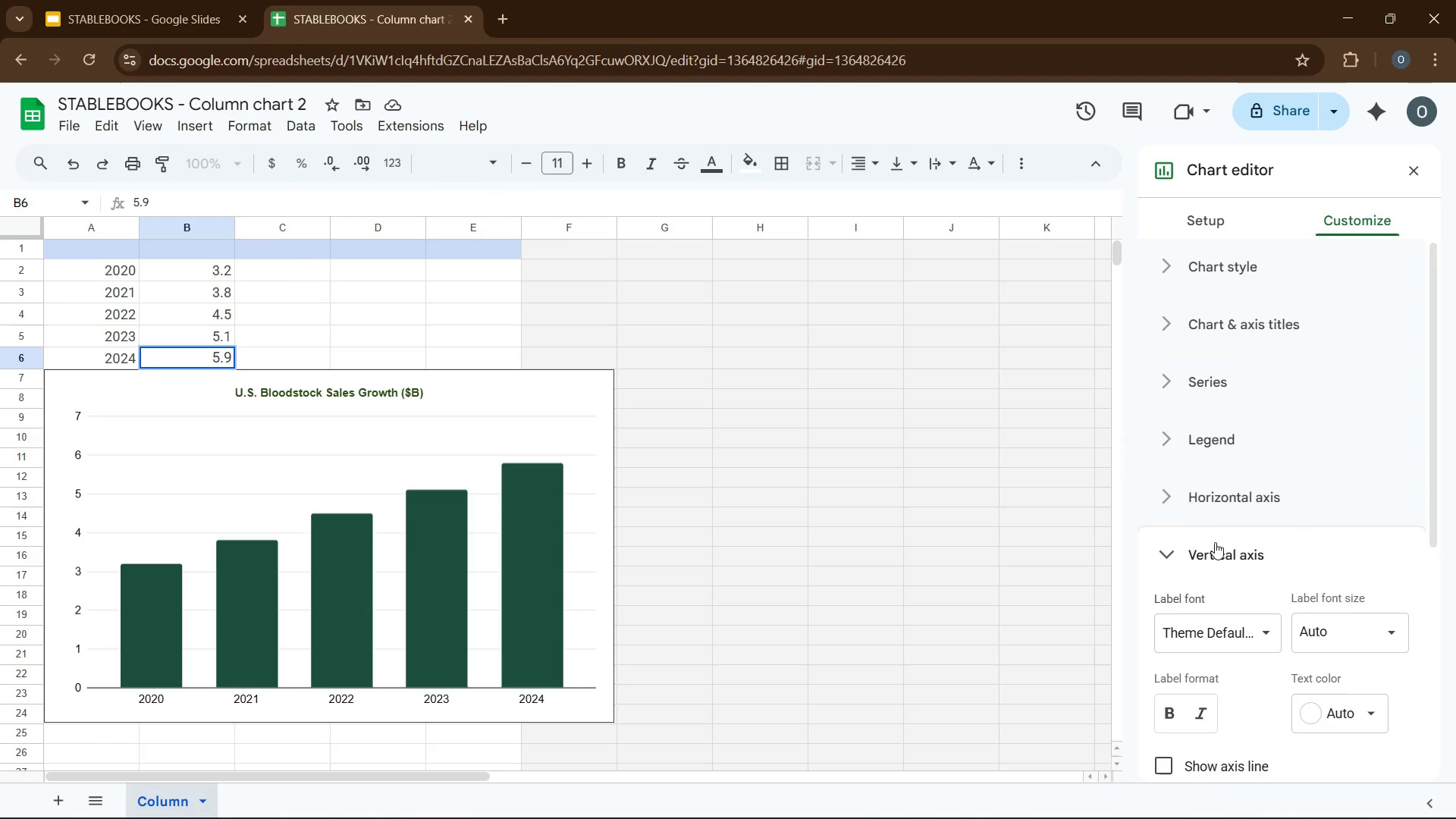 
scroll: coordinate [1215, 543], scroll_direction: down, amount: 2.0
 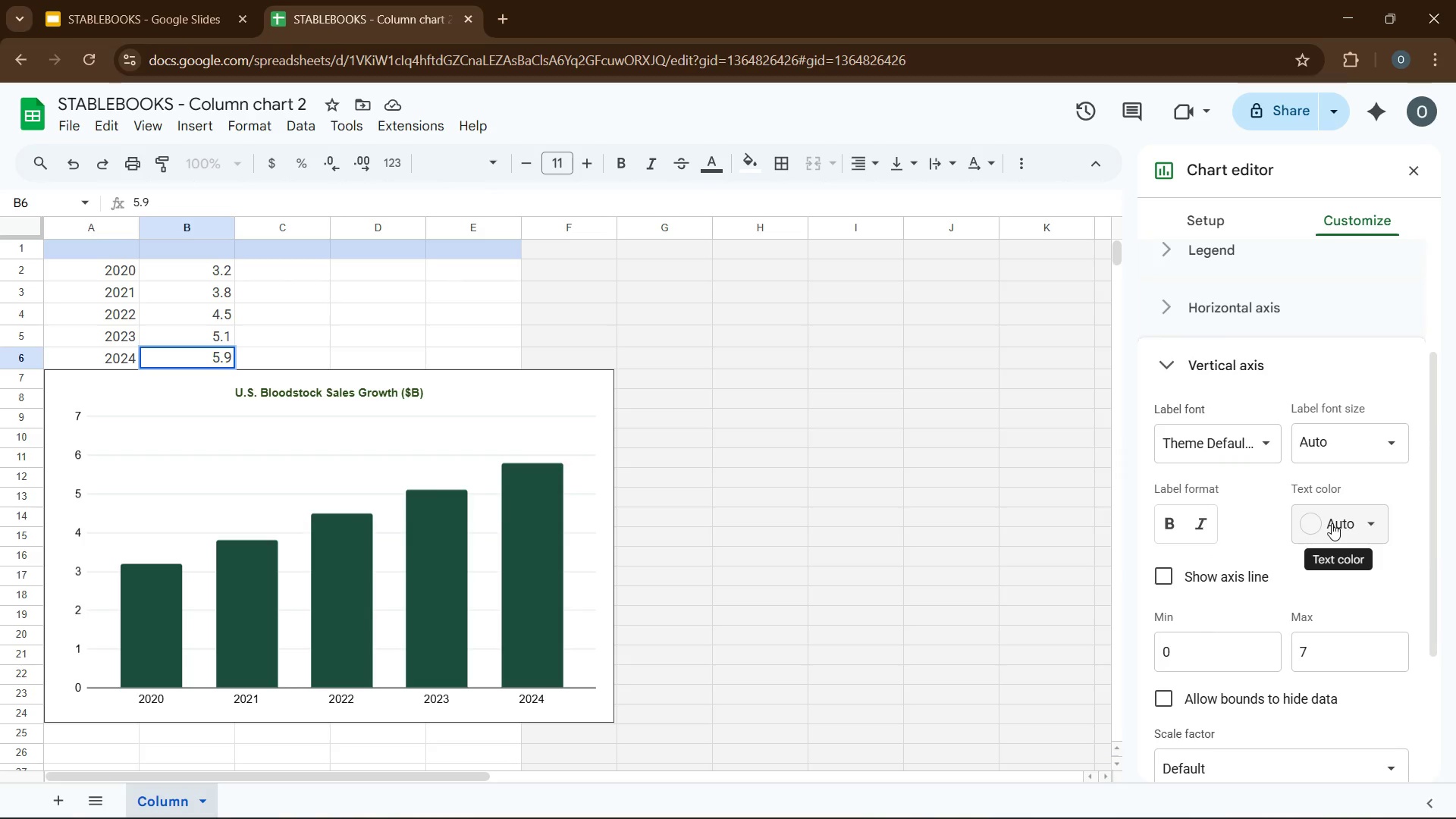 
left_click([1332, 523])
 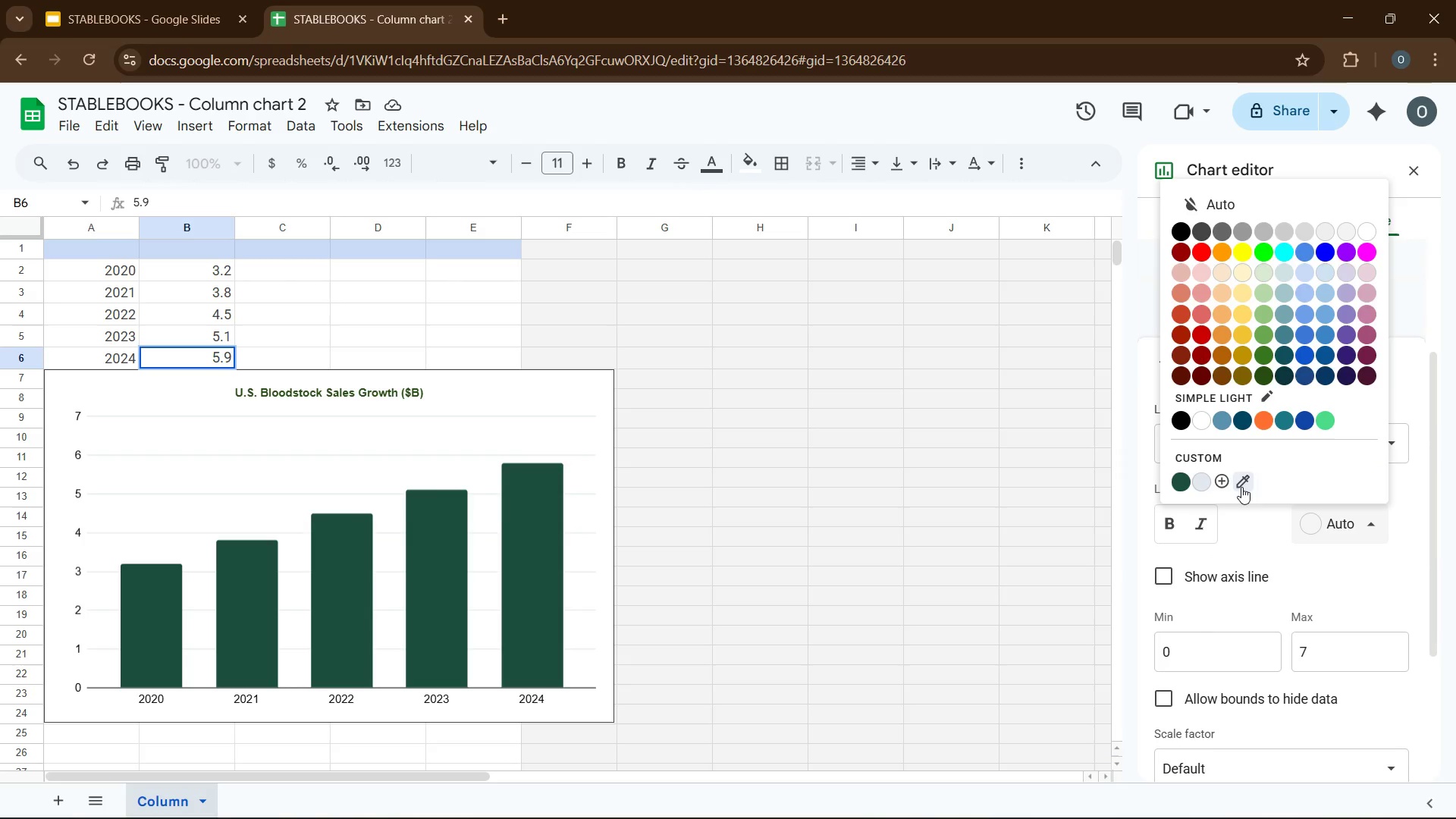 
left_click([1223, 482])
 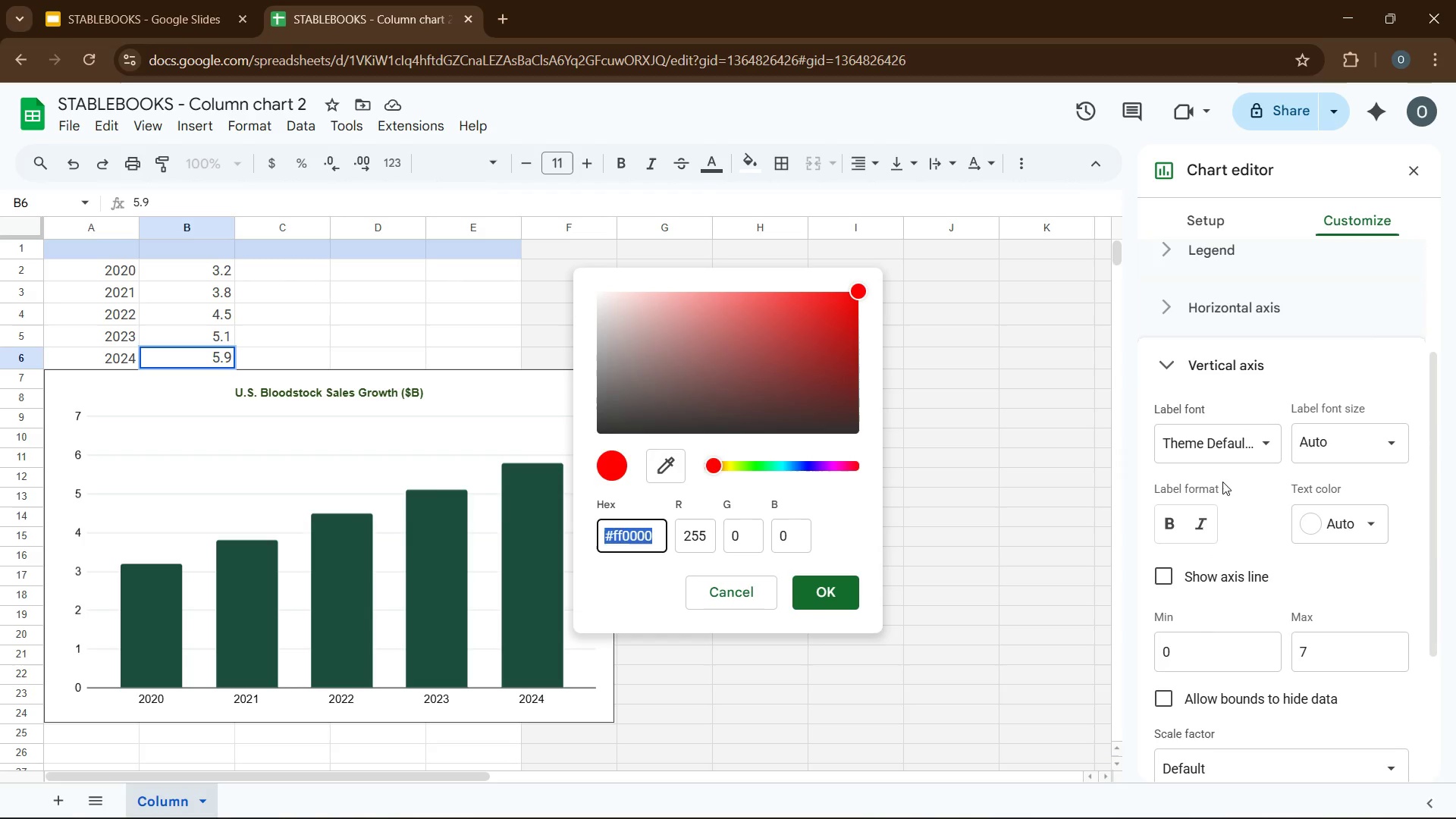 
key(Quote)
 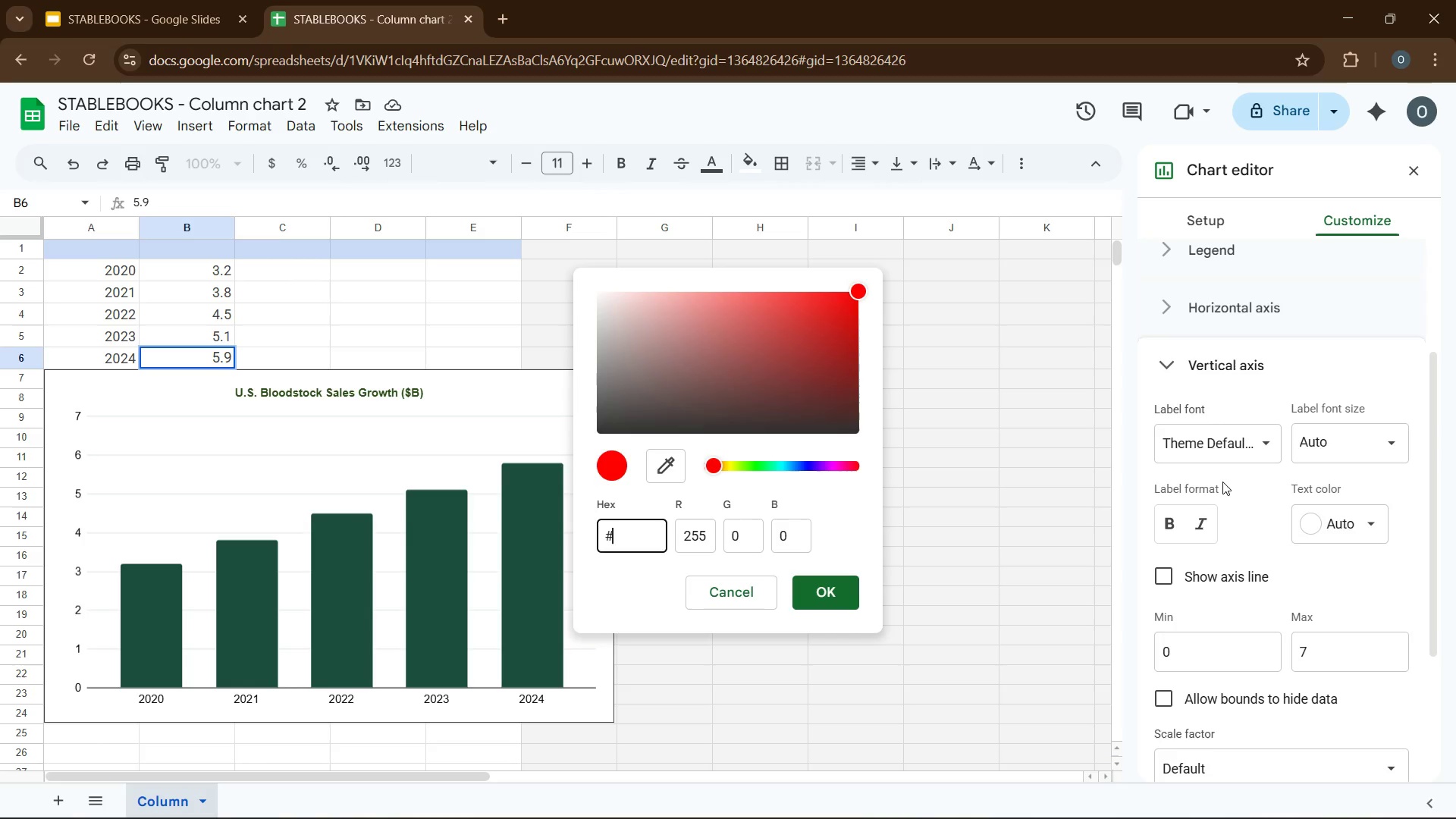 
key(Numpad6)
 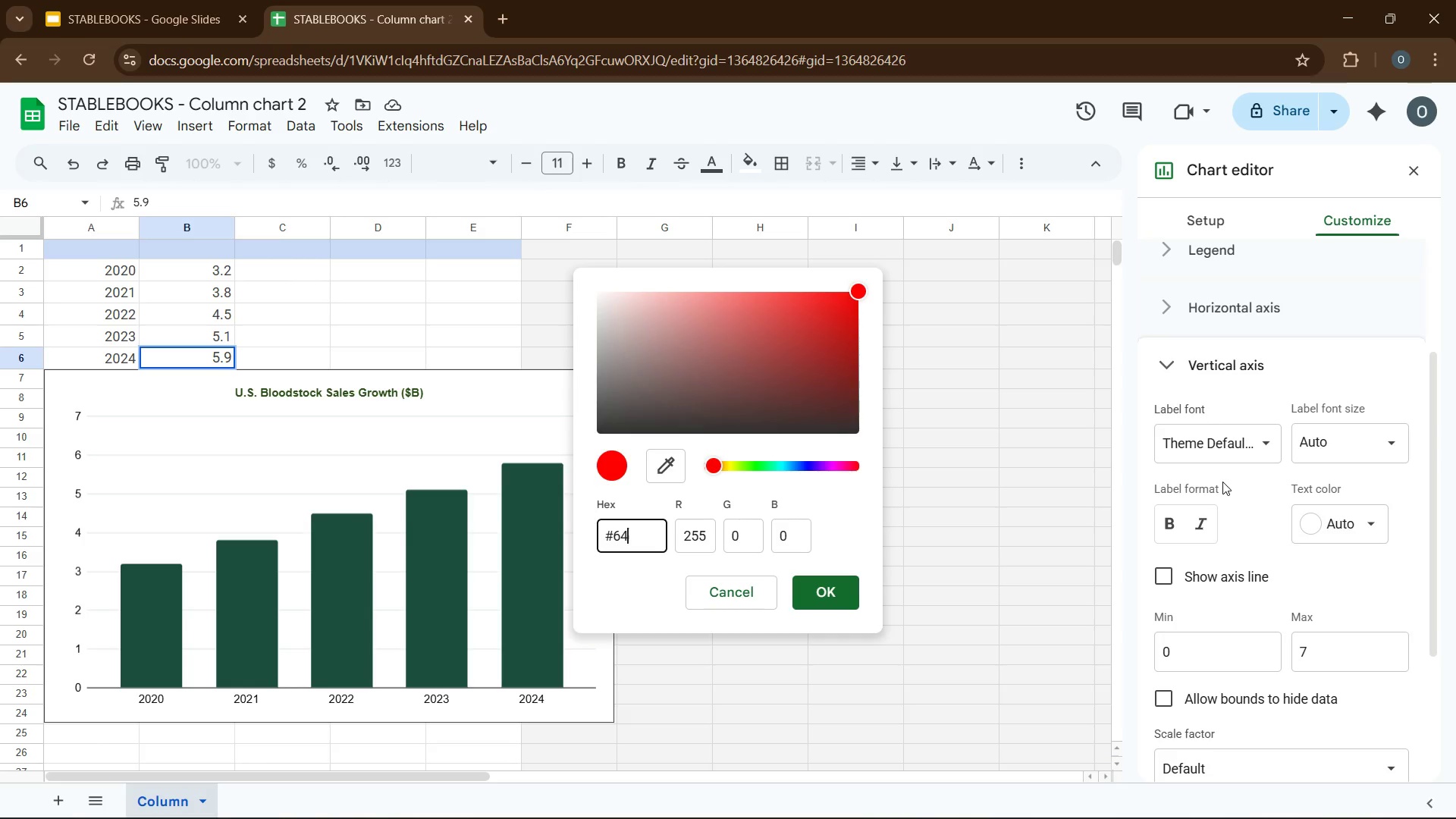 
key(Numpad4)
 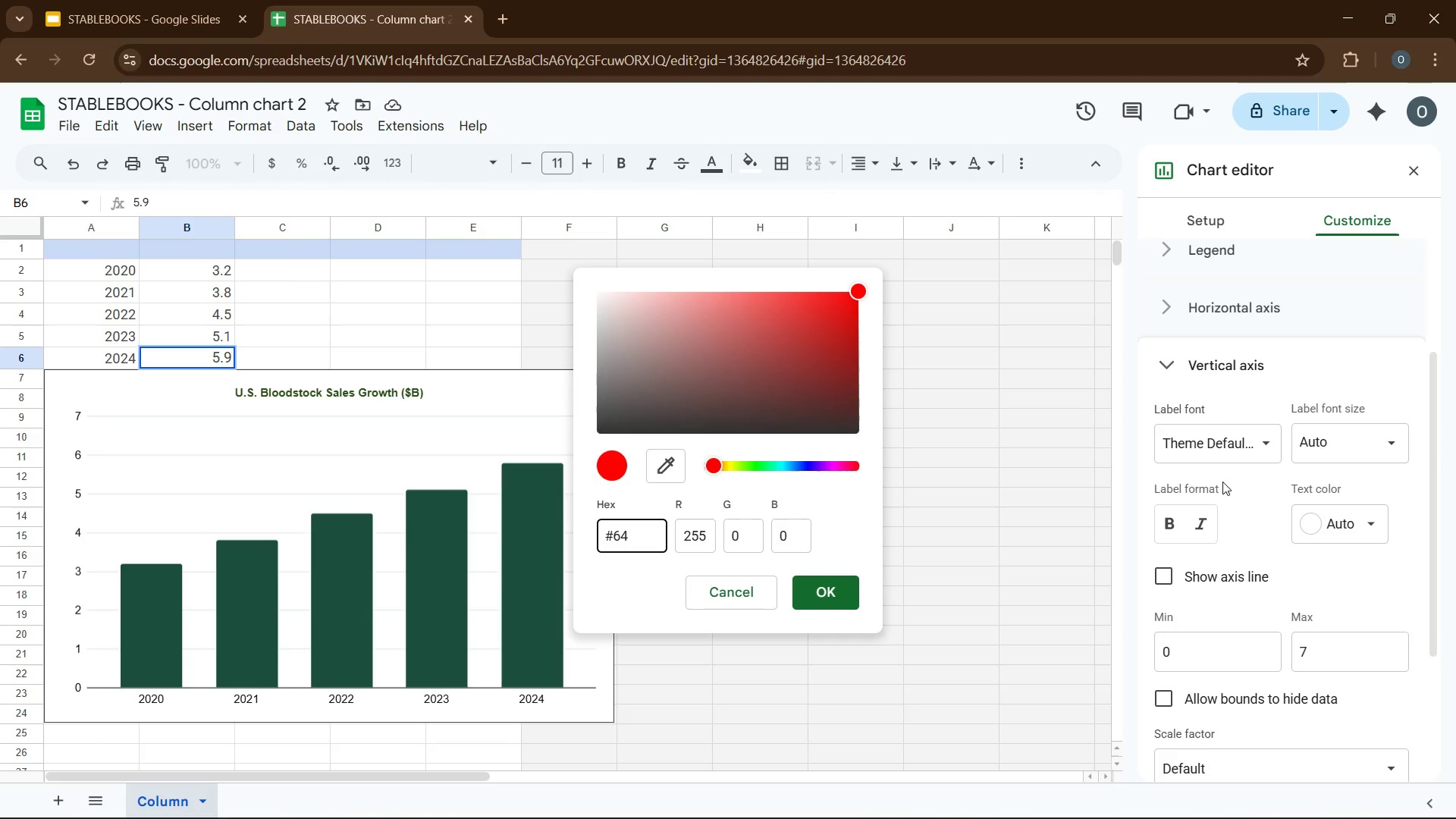 
key(Numpad7)
 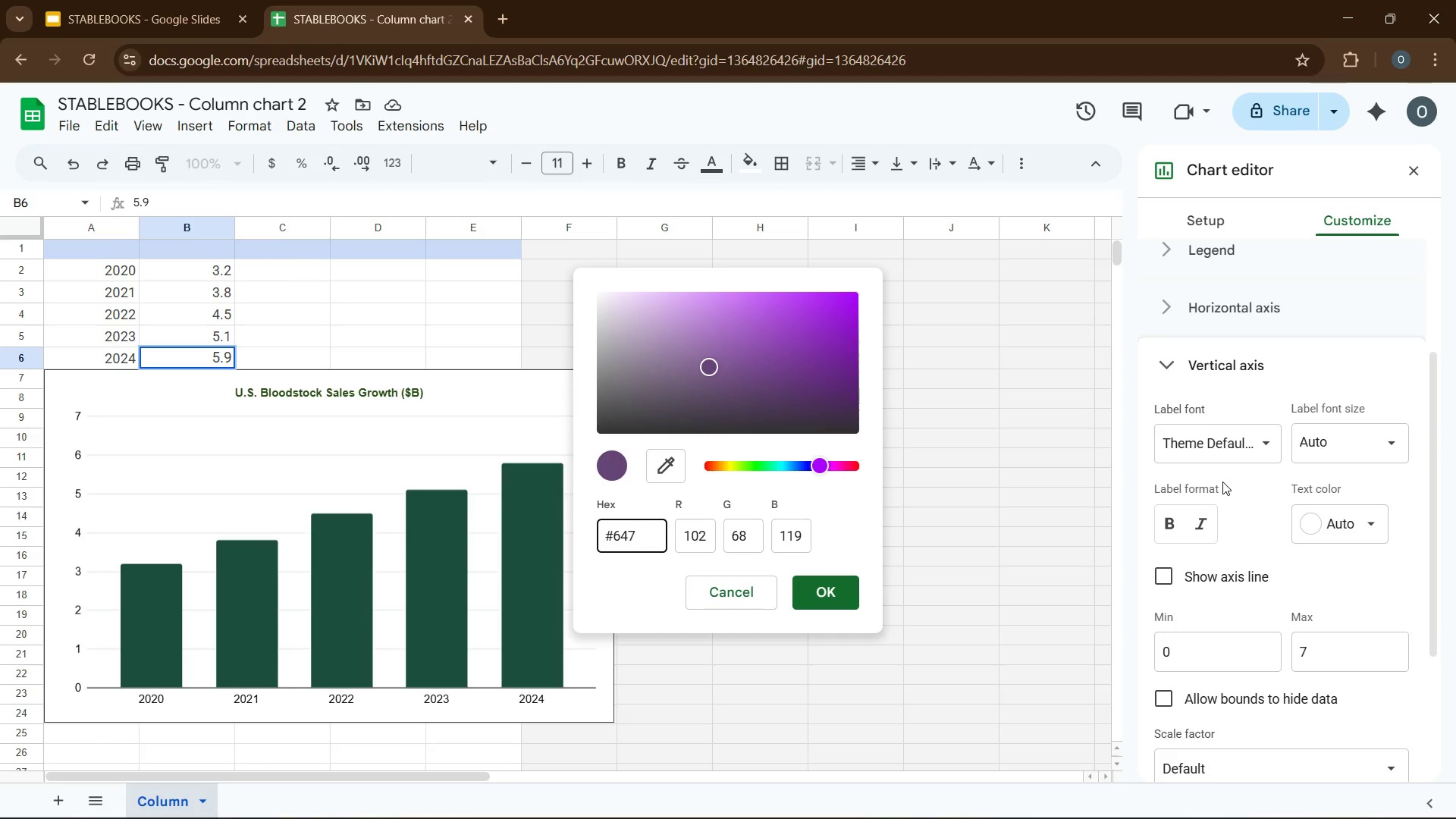 
key(Numpad4)
 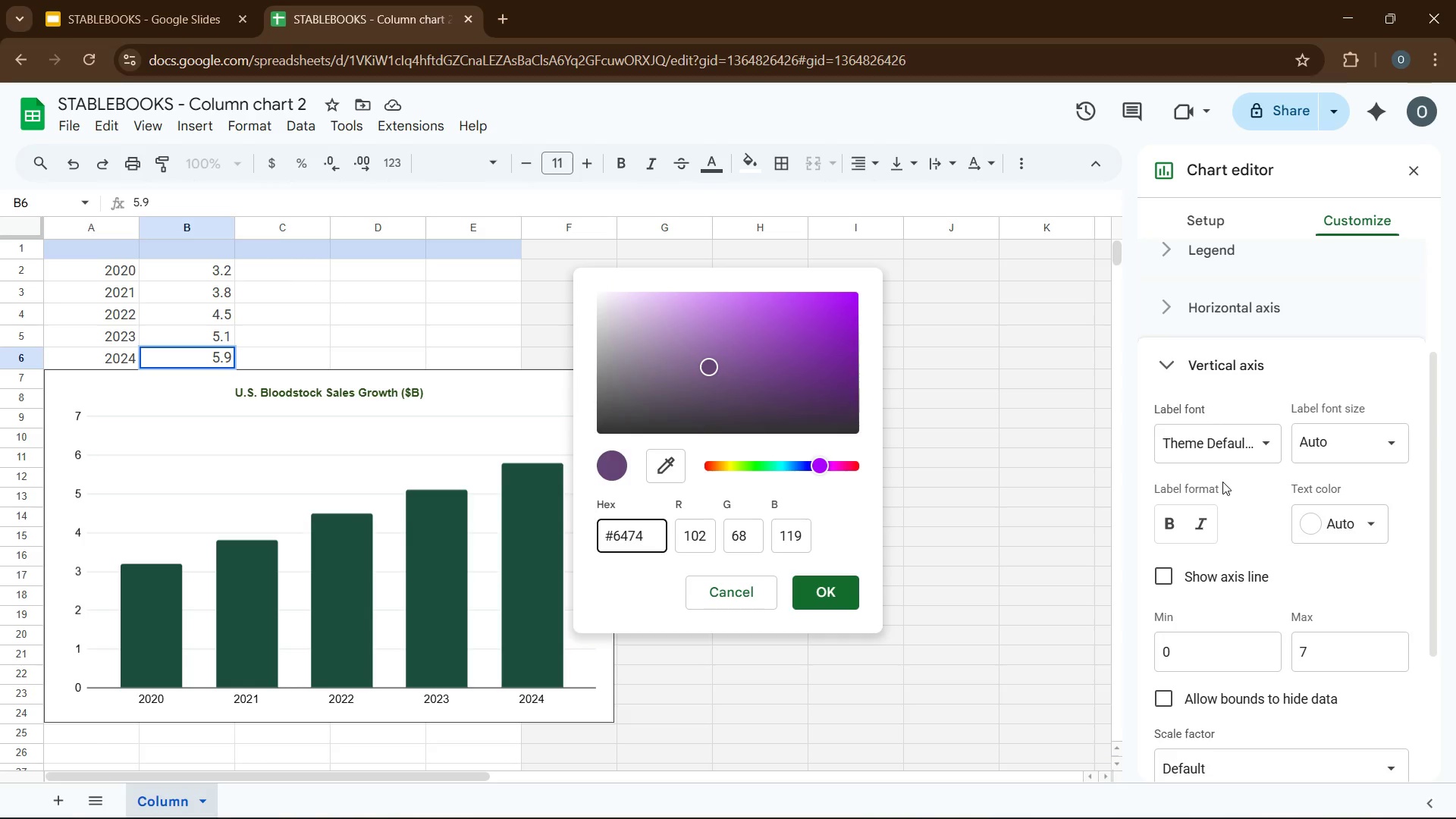 
key(Numpad8)
 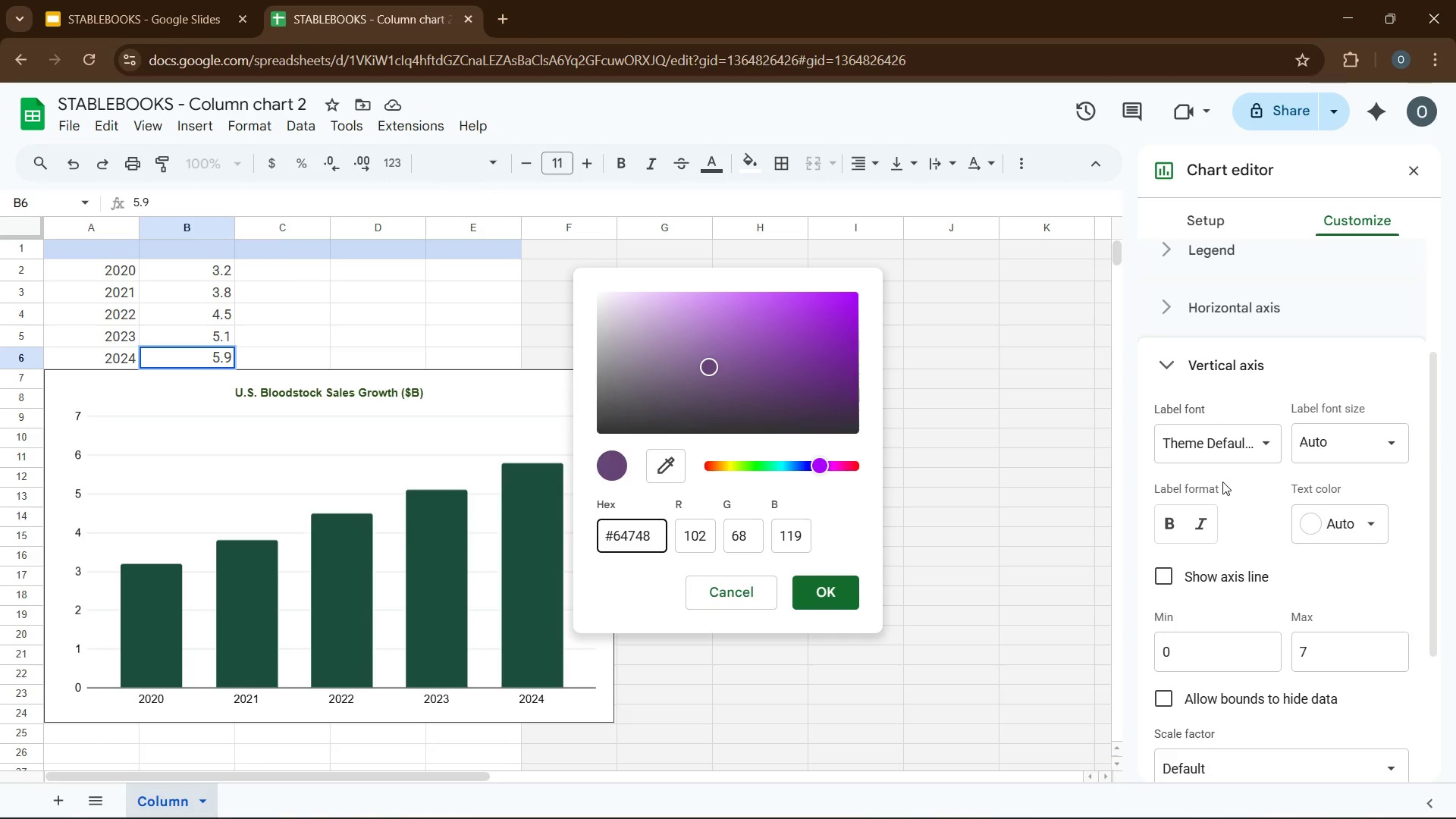 
key(B)
 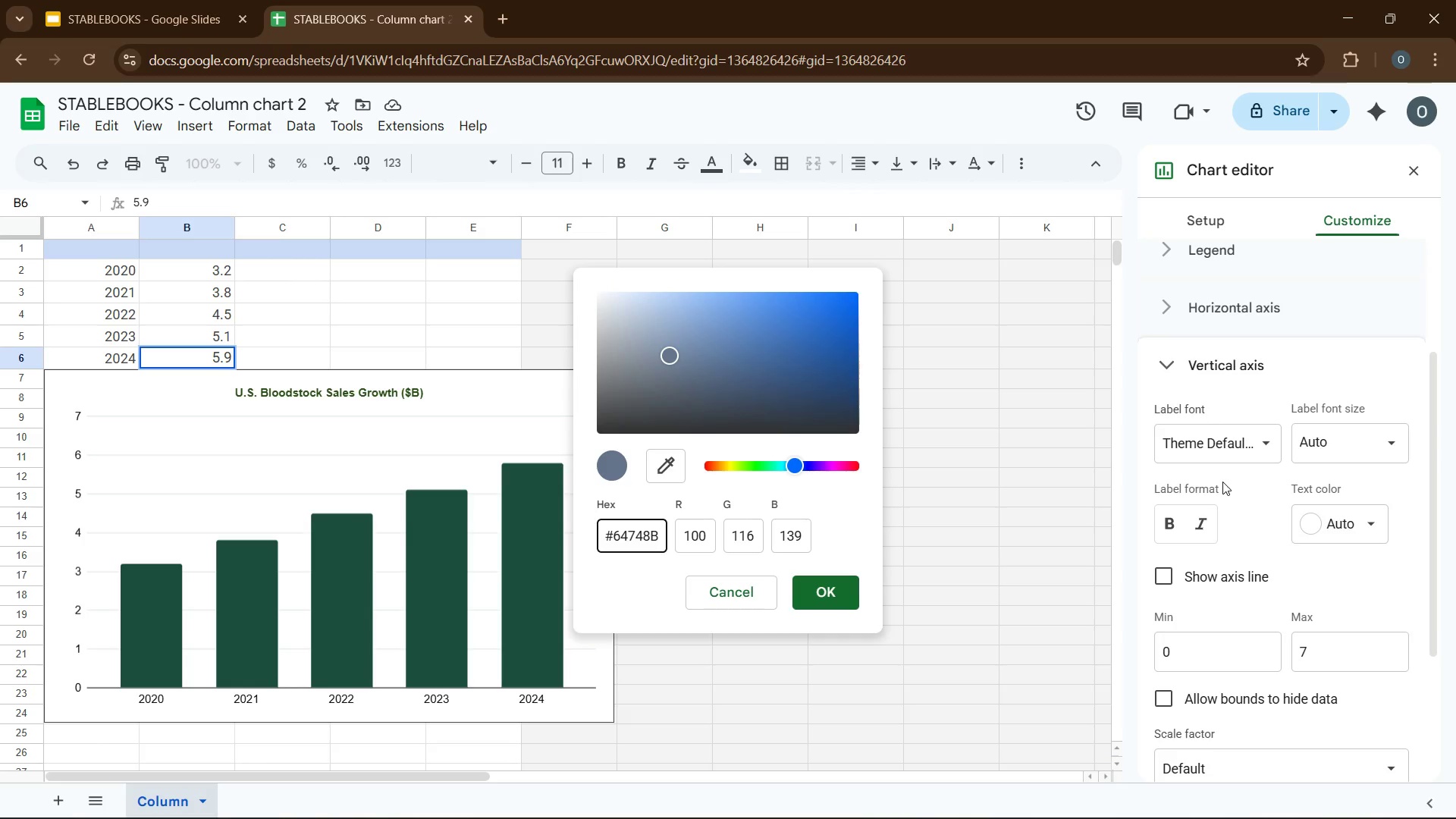 
key(Enter)
 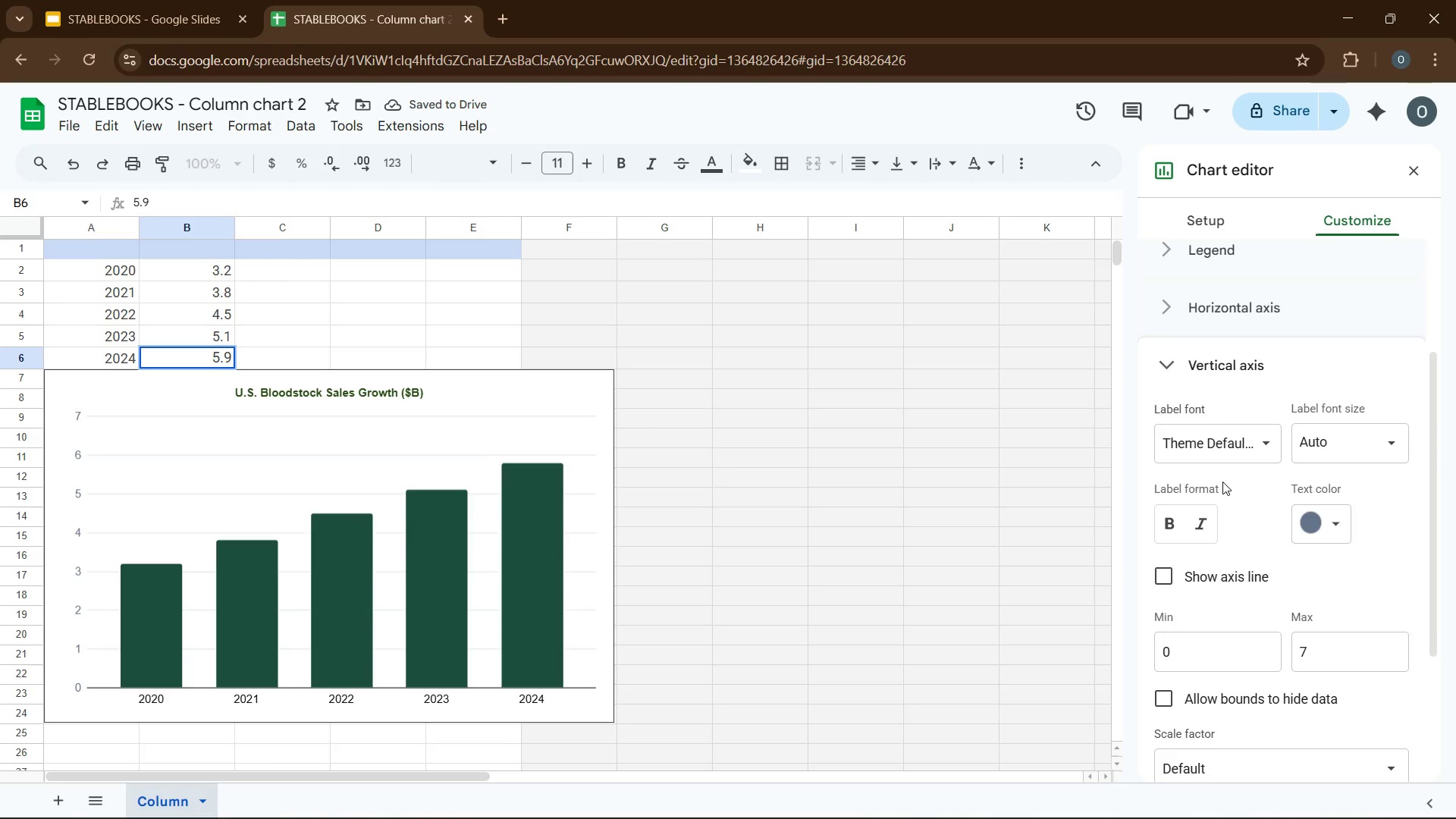 
wait(8.14)
 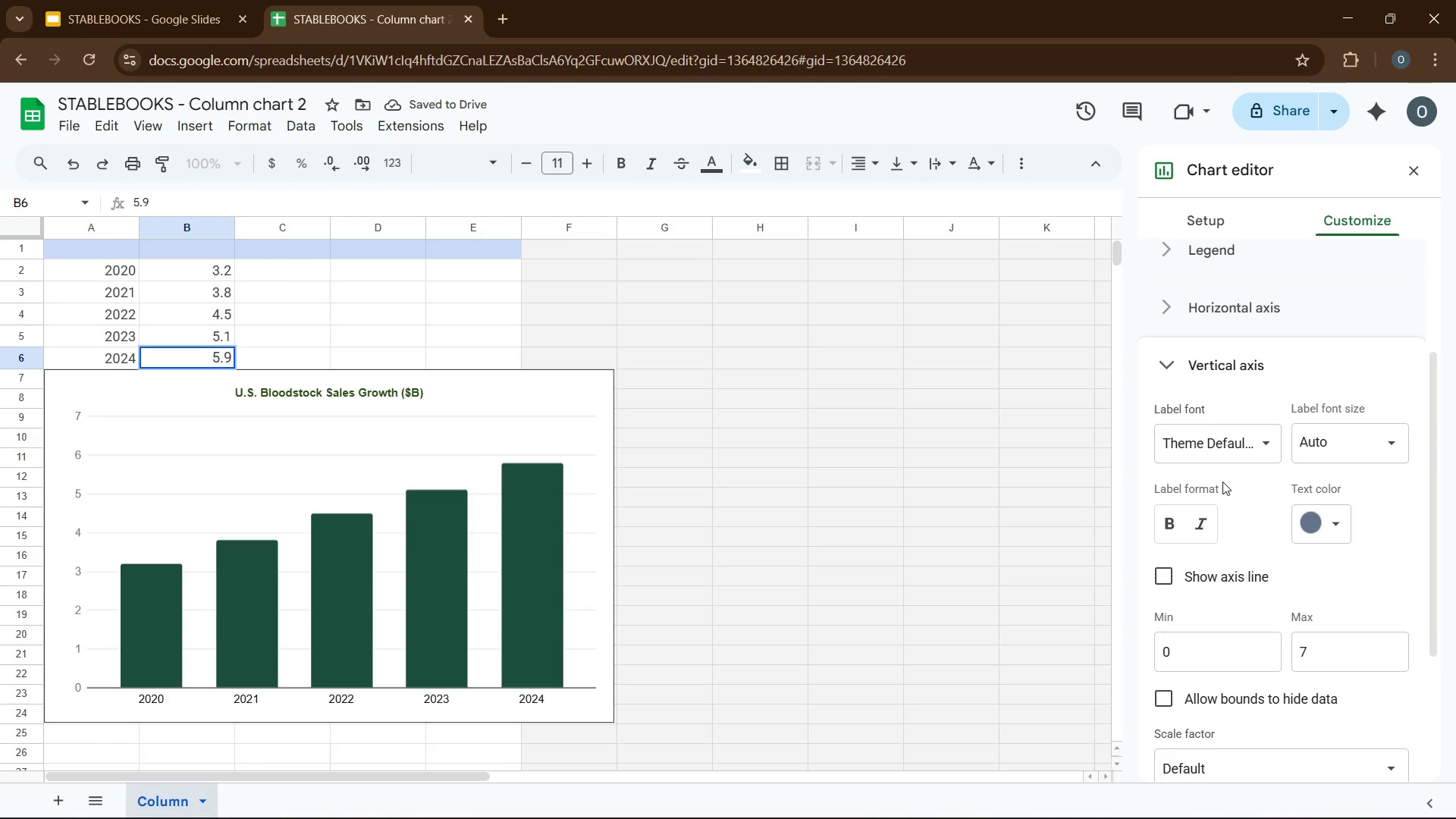 
left_click([1373, 452])
 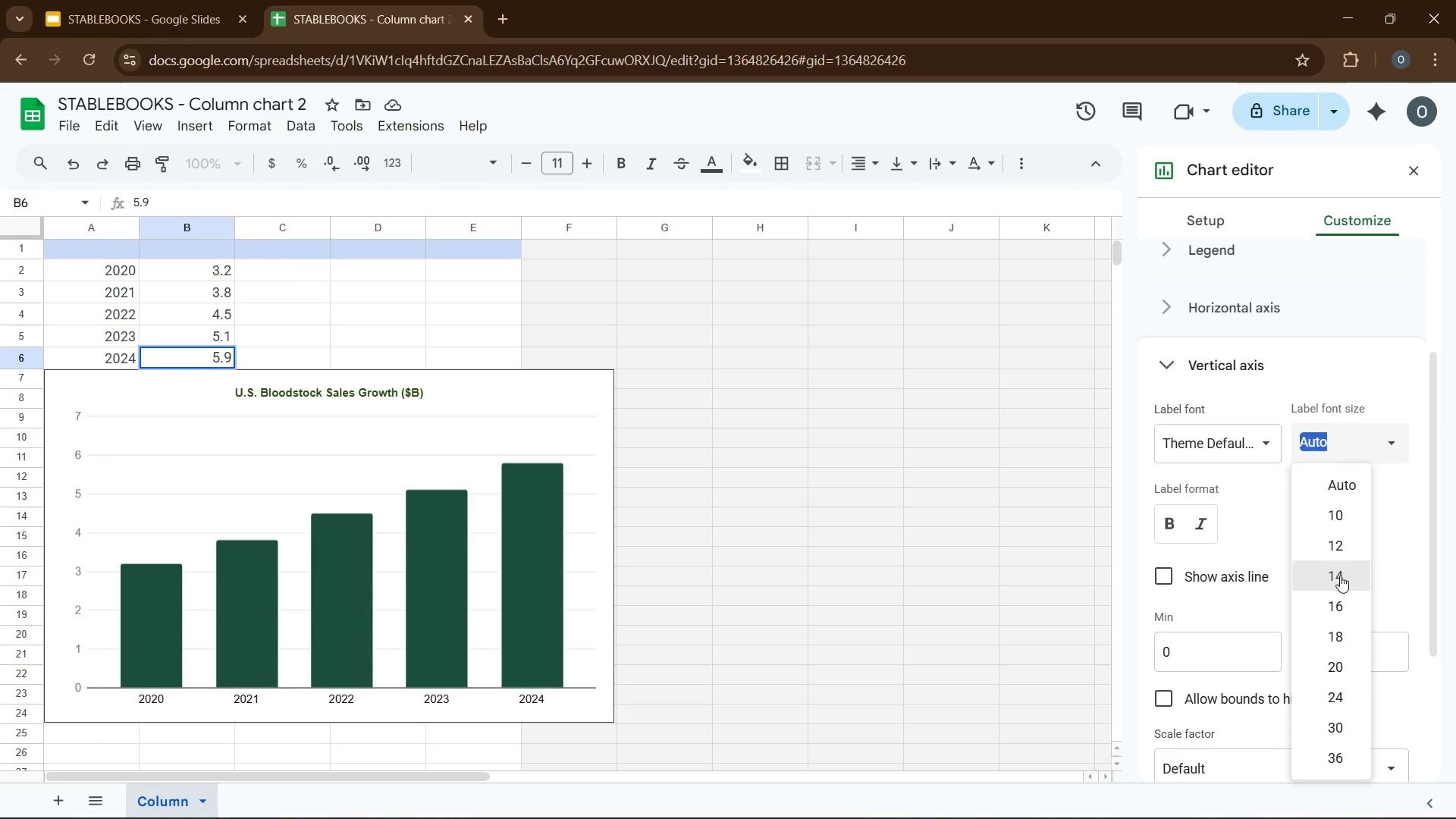 
left_click([1340, 554])
 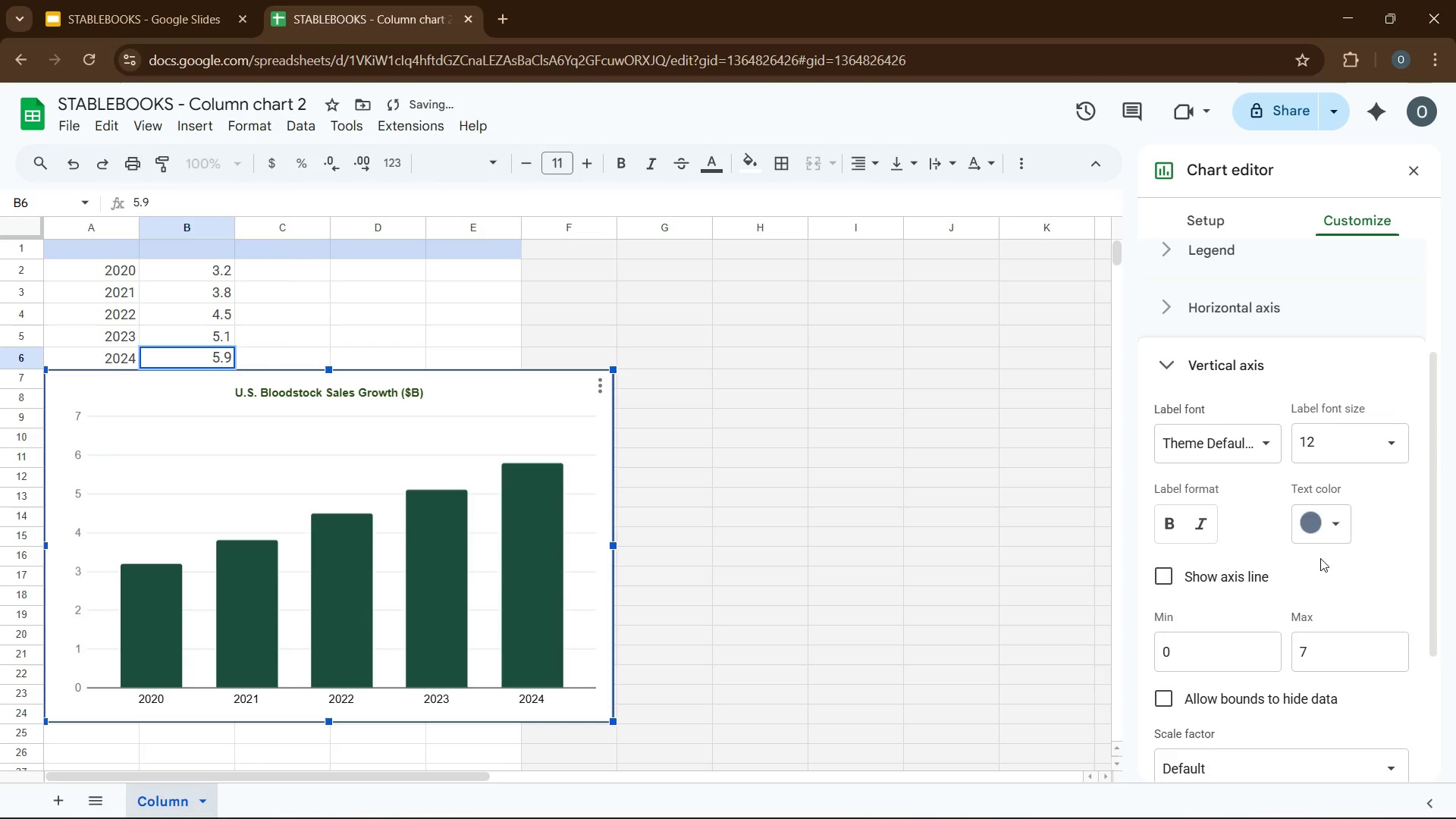 
left_click([1324, 575])
 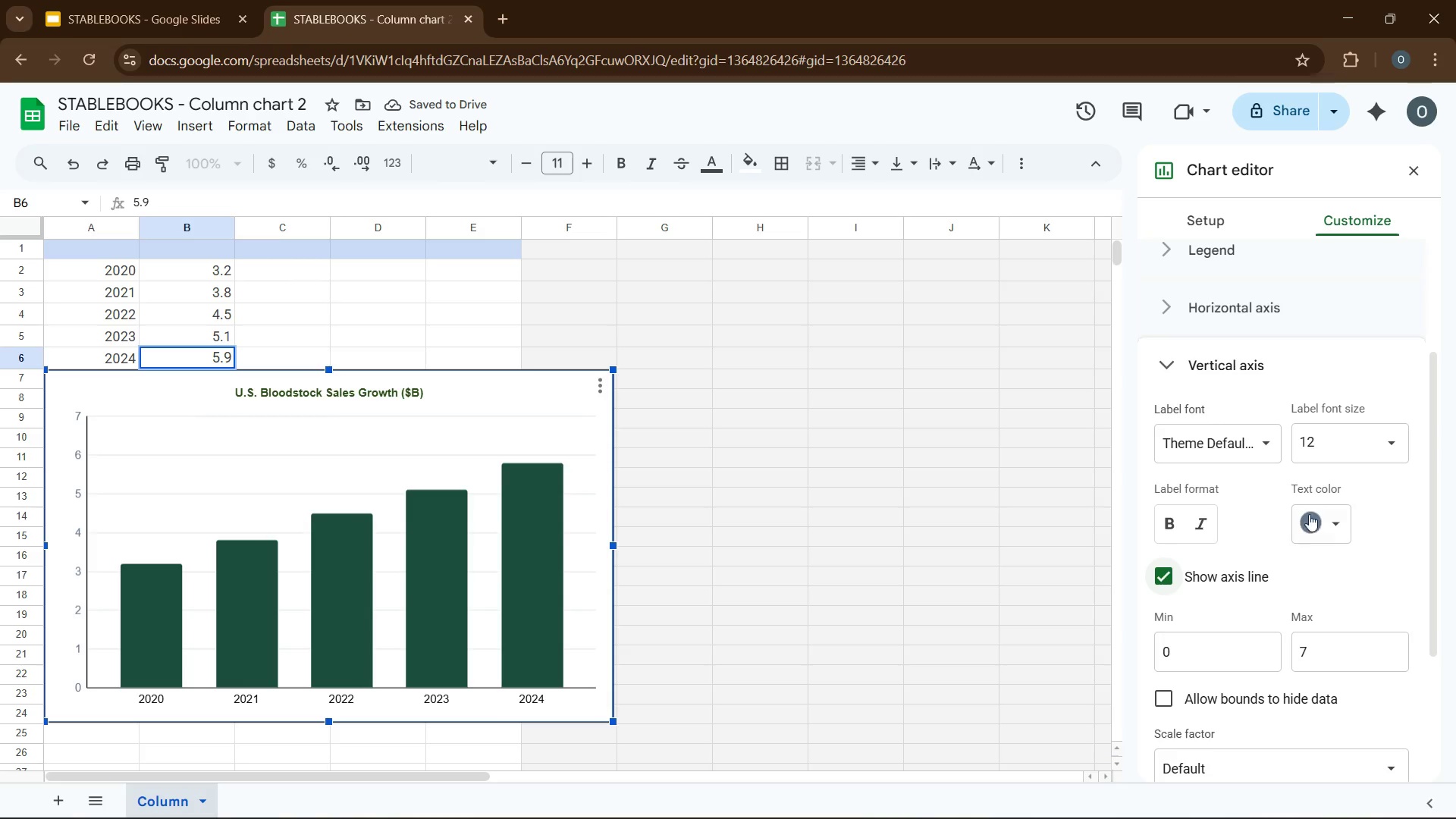 
left_click([1212, 375])
 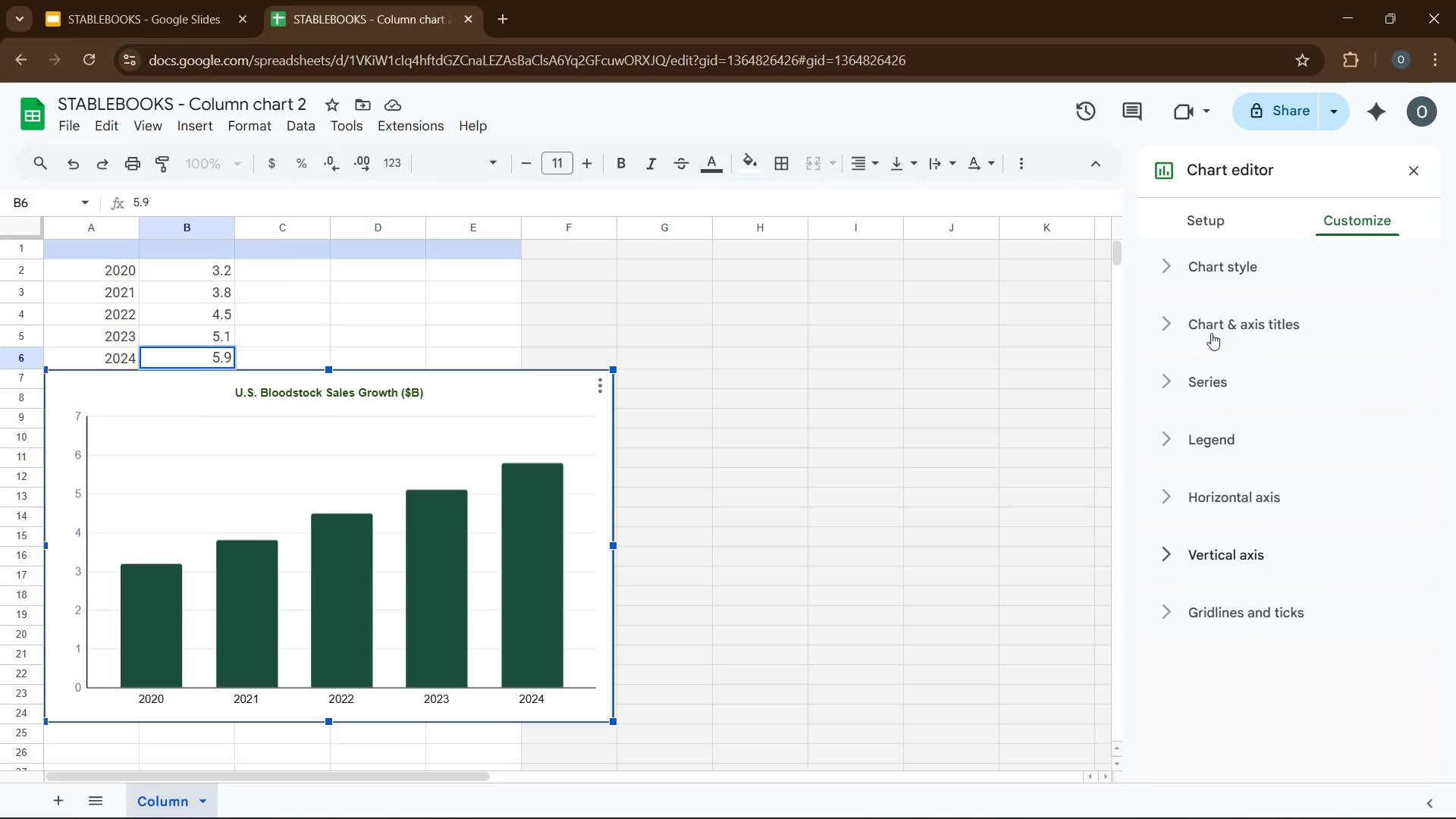 
left_click([1214, 504])
 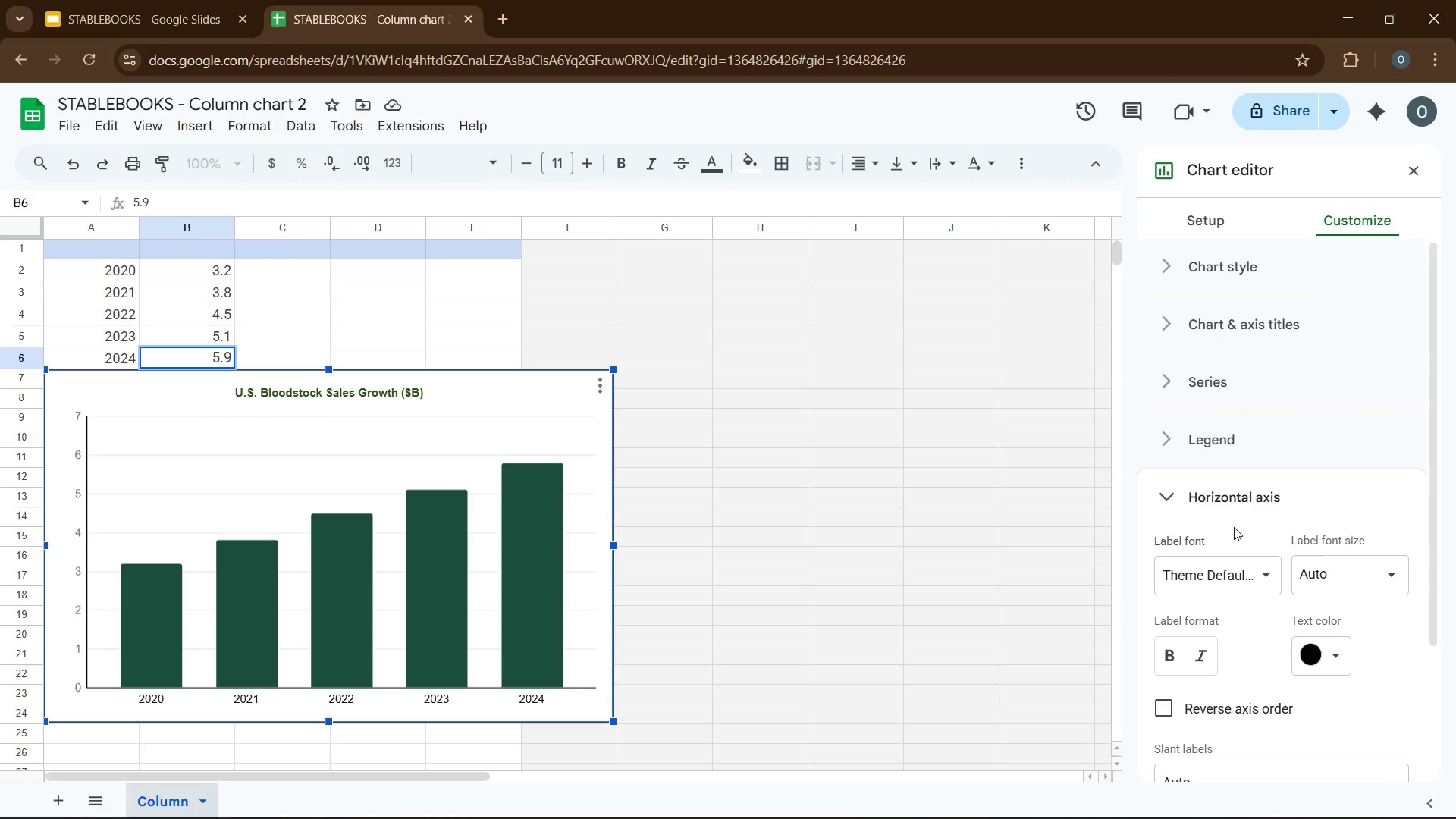 
scroll: coordinate [1235, 530], scroll_direction: down, amount: 1.0
 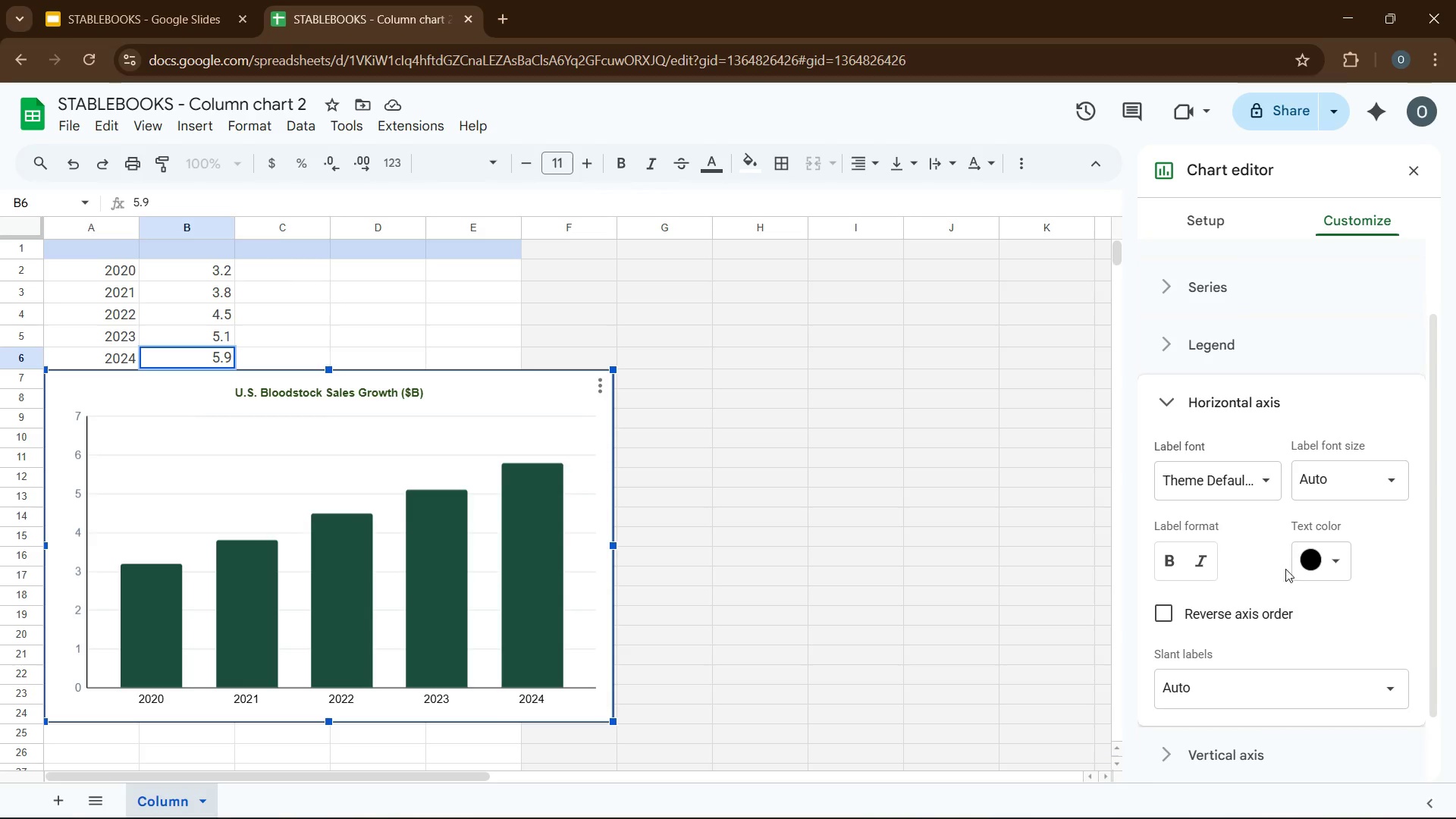 
left_click([1315, 563])
 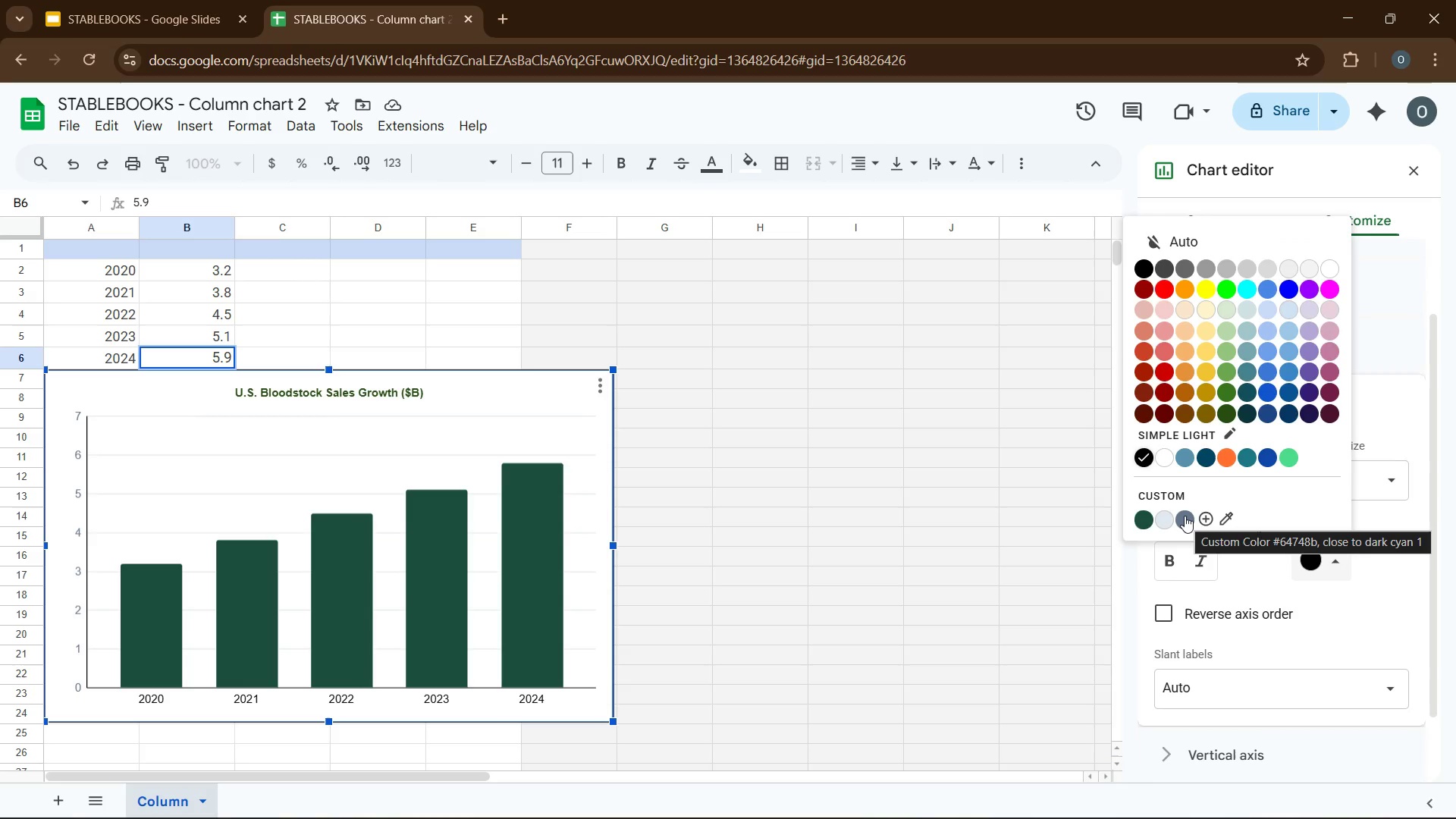 
left_click([1185, 516])
 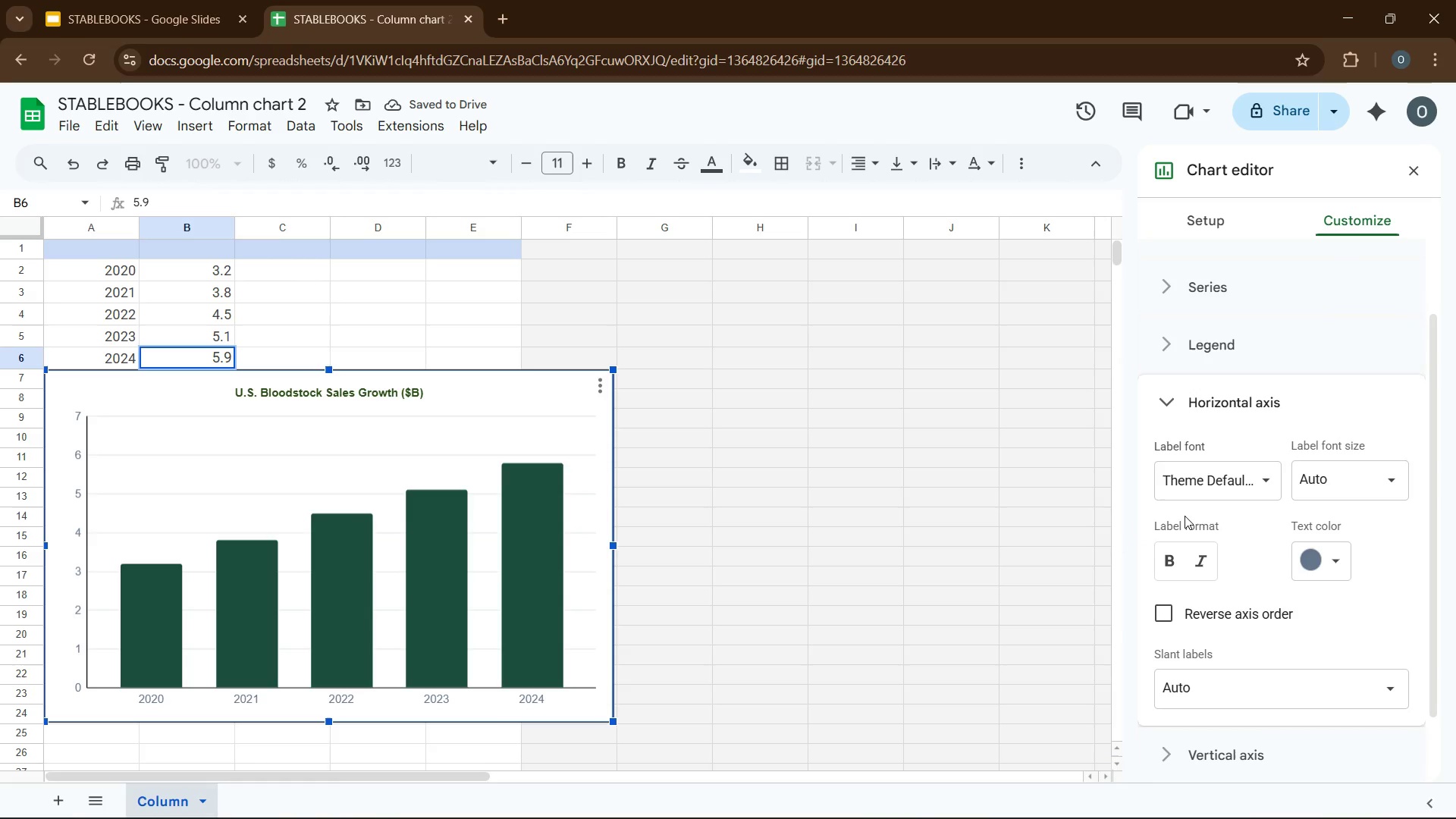 
wait(6.72)
 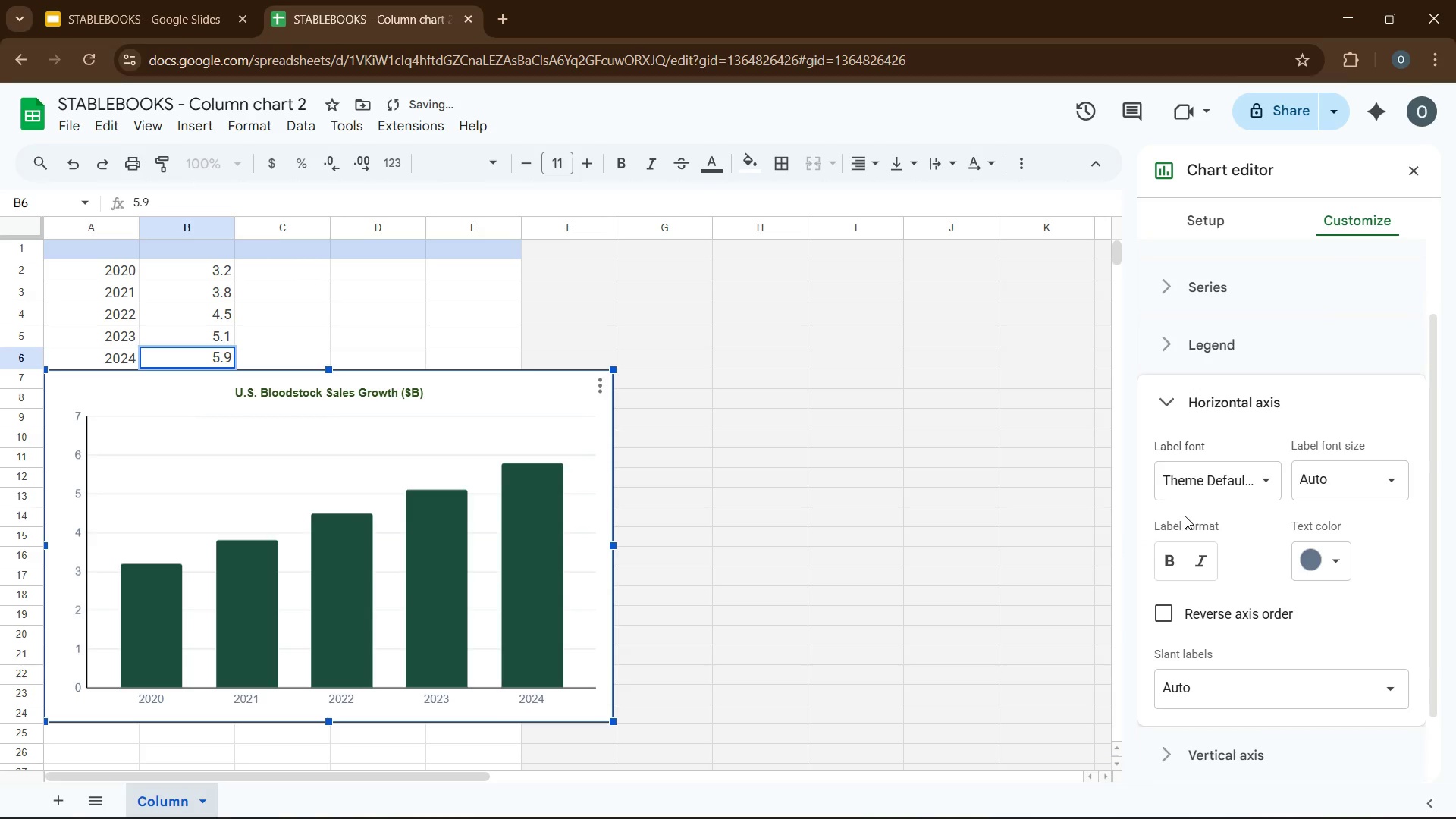 
left_click([1329, 499])
 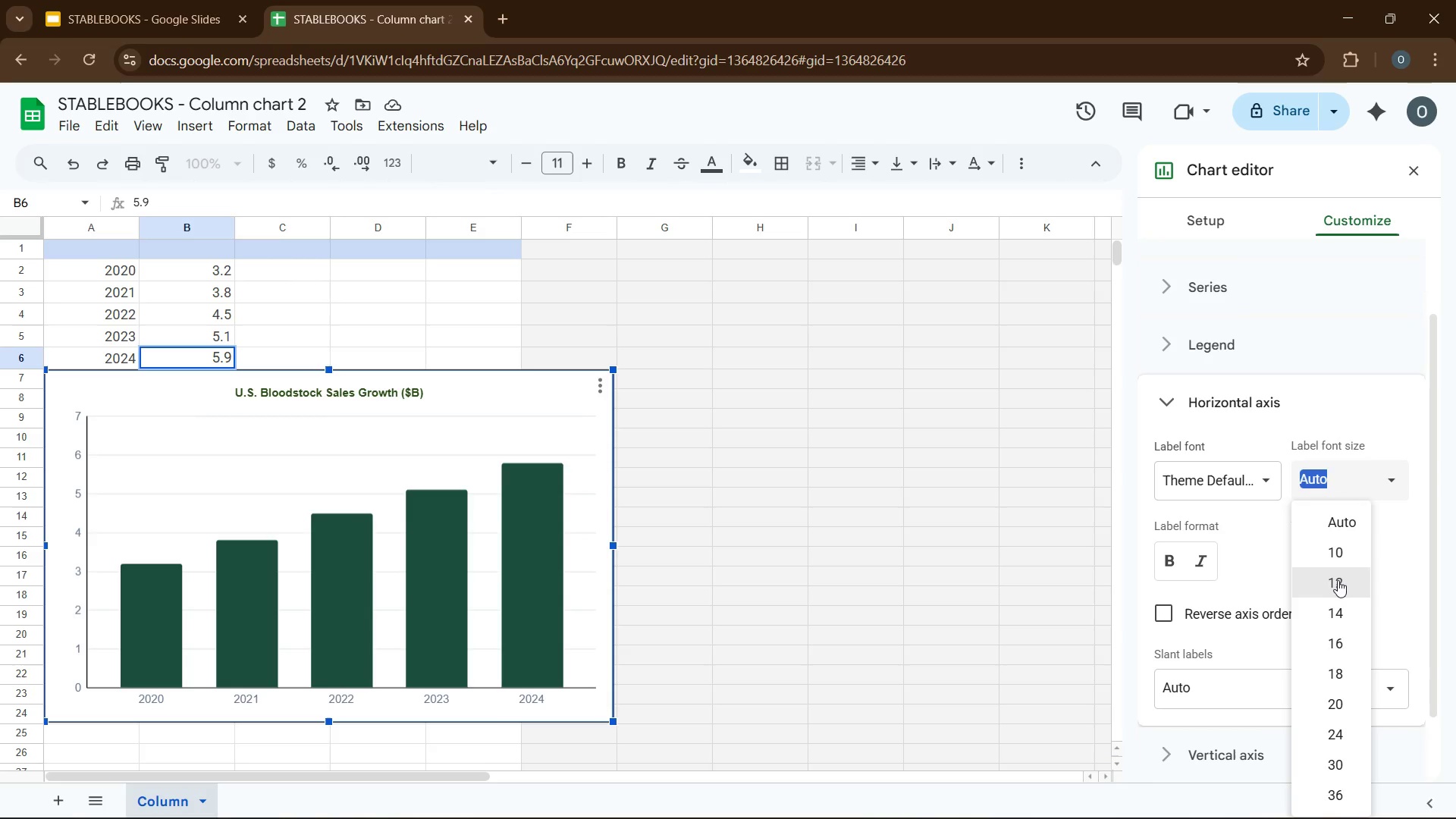 
left_click([1338, 579])
 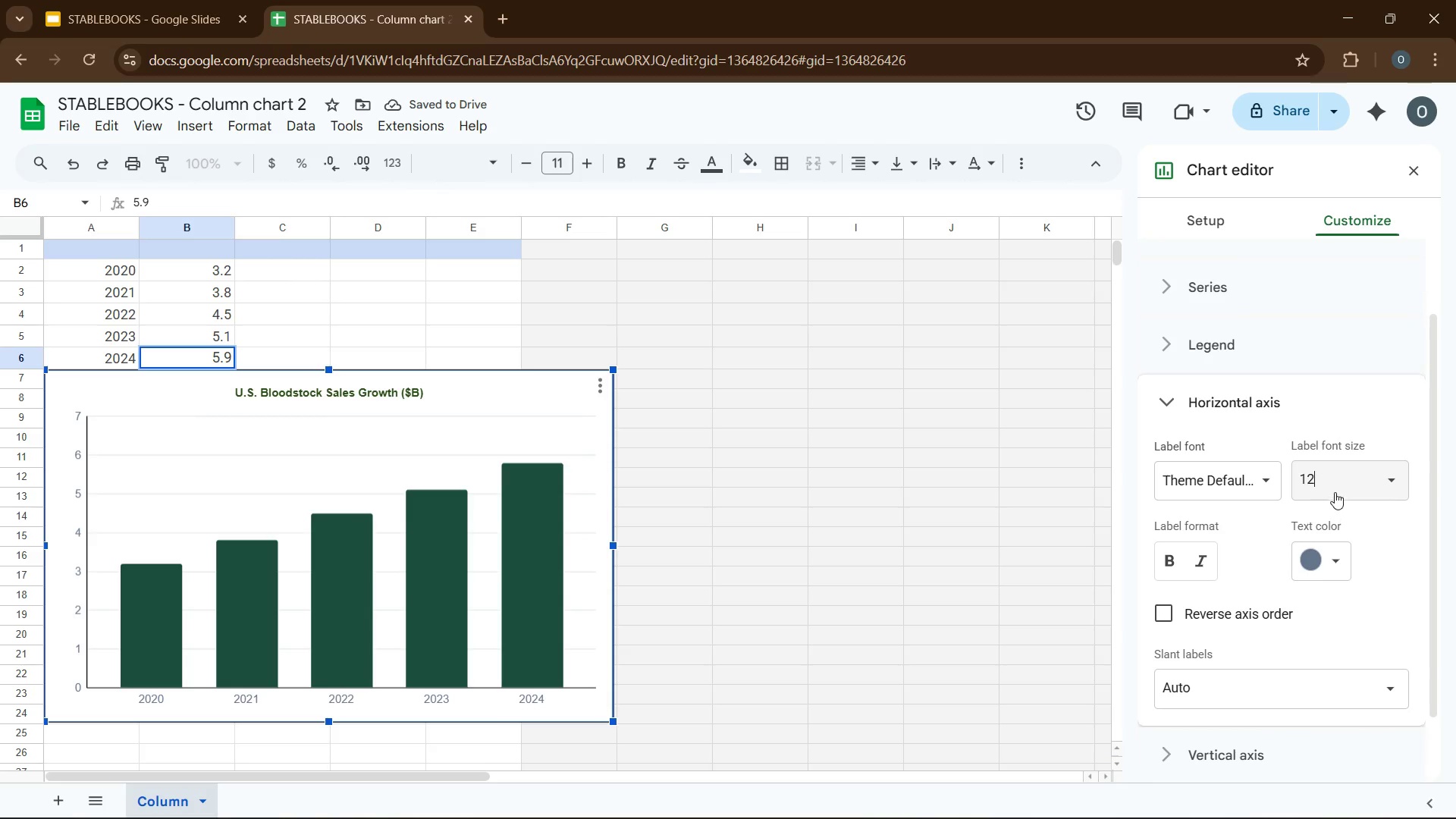 
key(Backspace)
 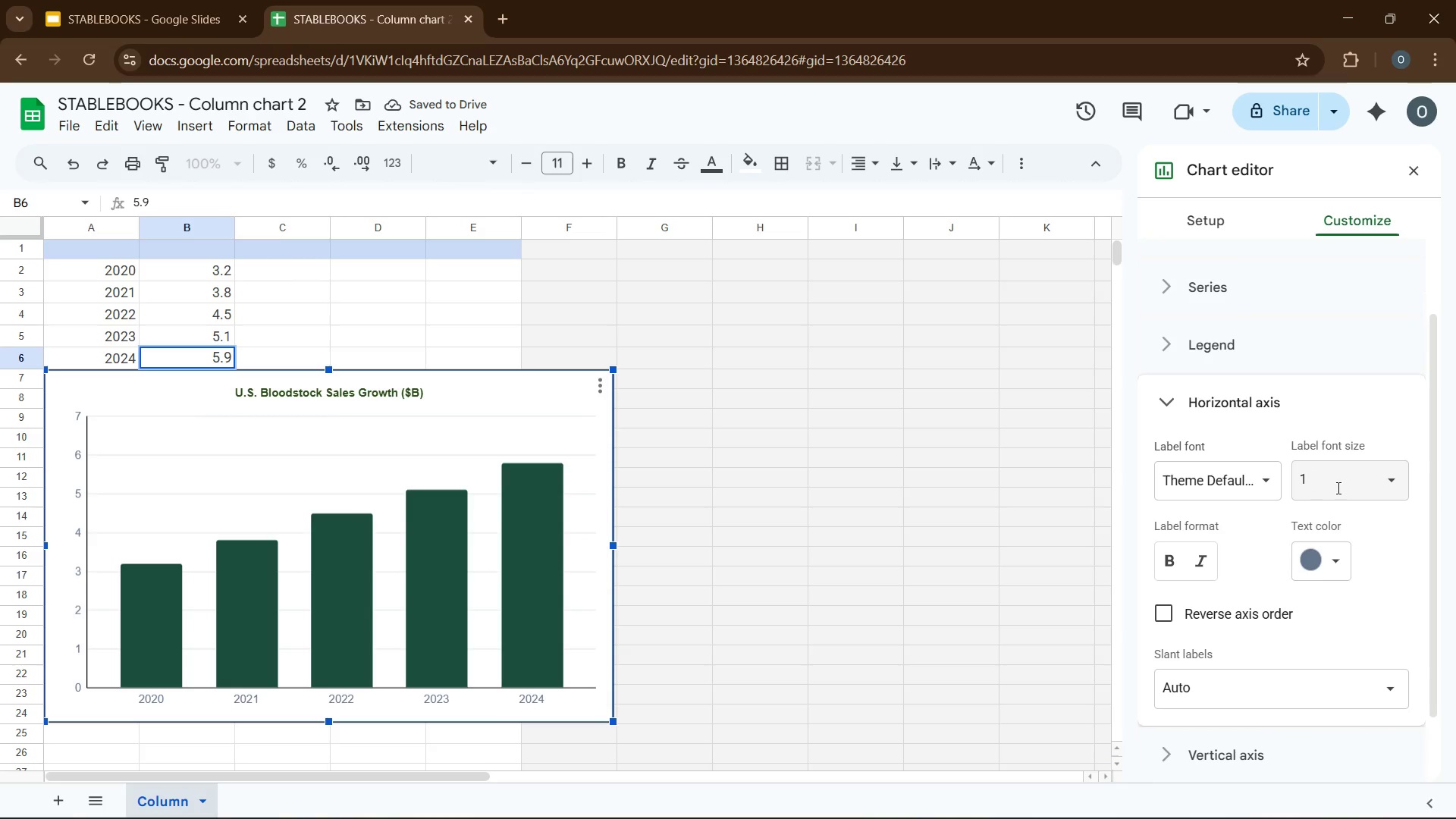 
key(Numpad1)
 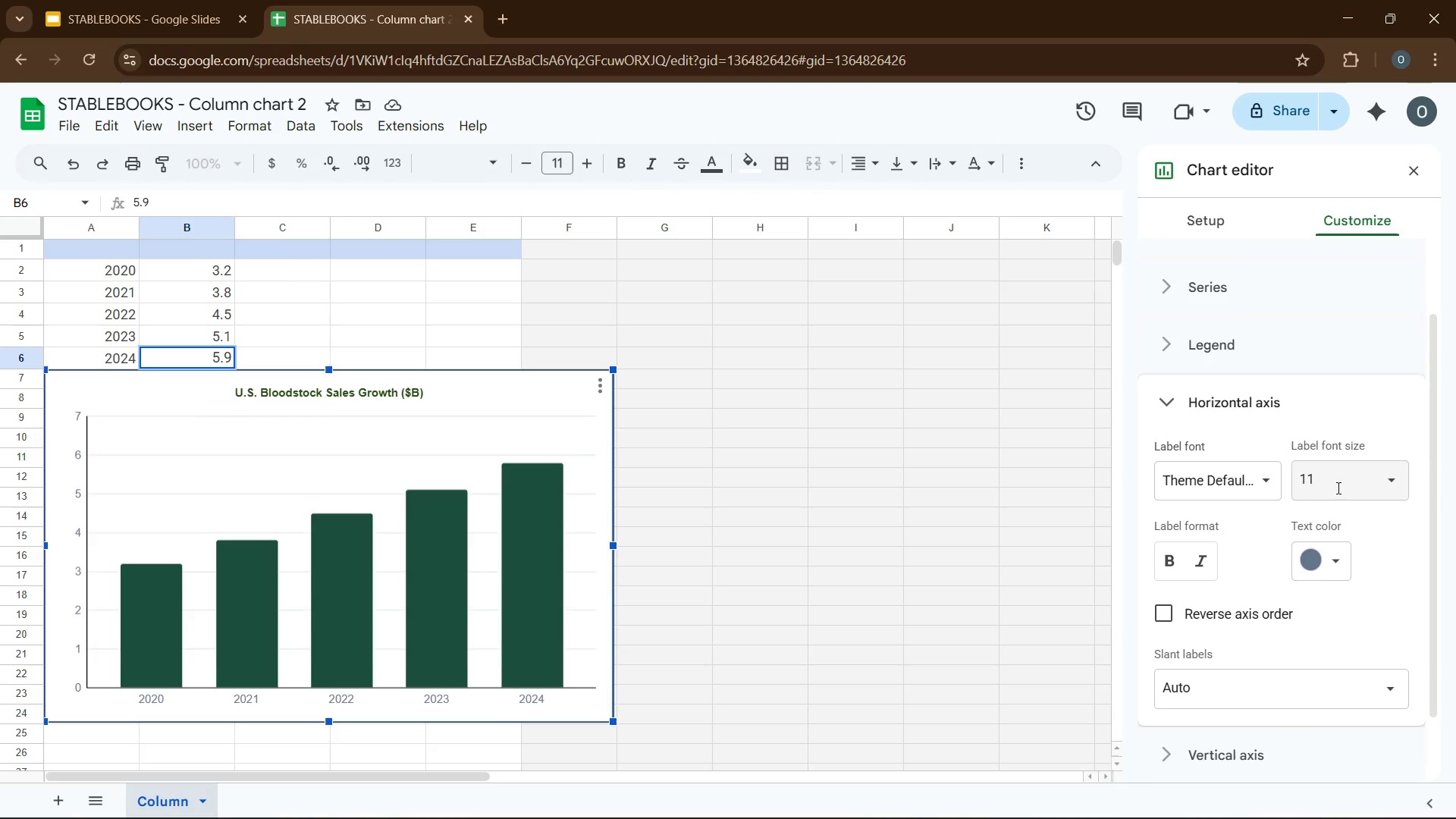 
key(Enter)
 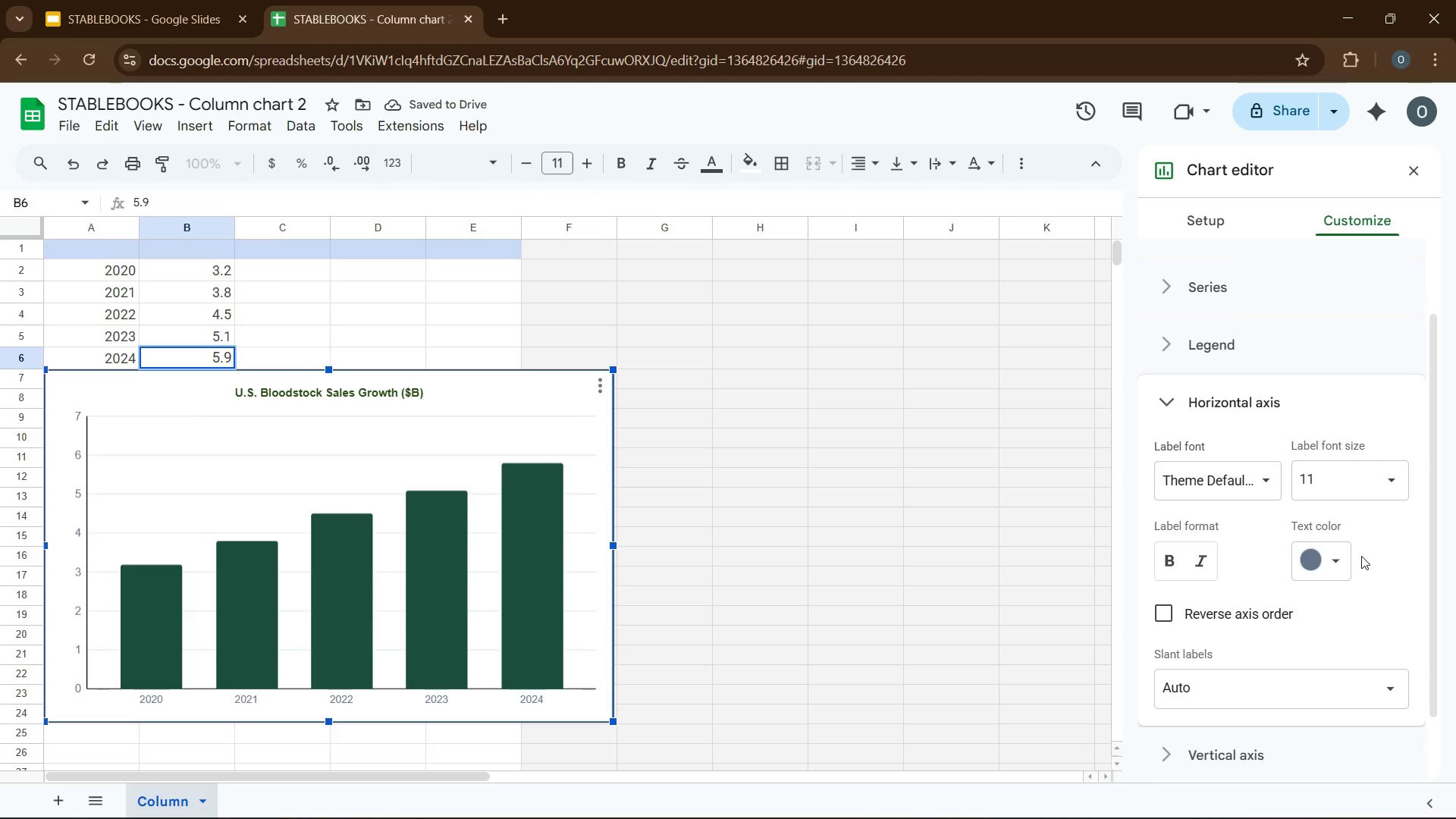 
wait(8.67)
 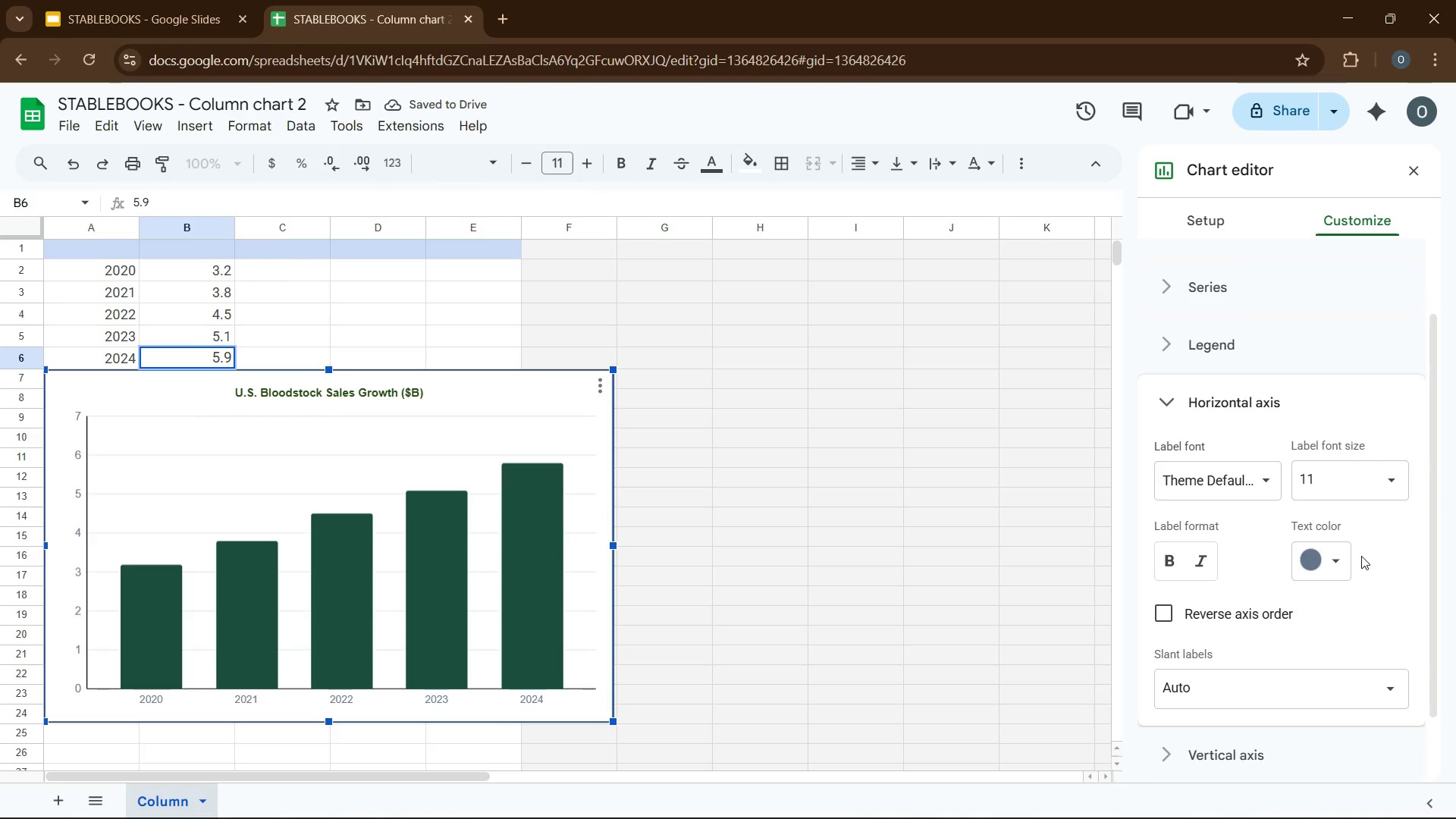 
left_click([1203, 398])
 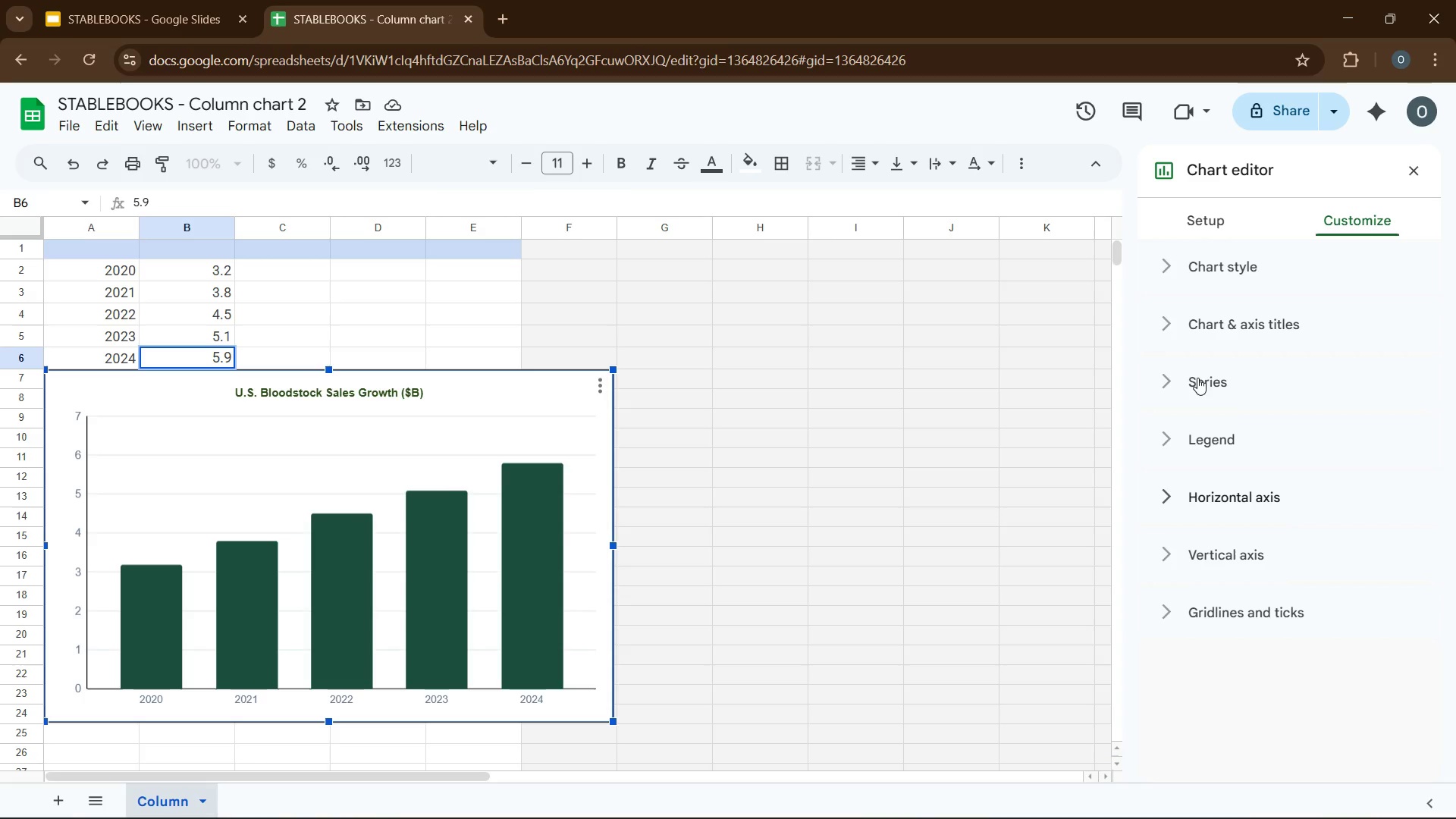 
left_click([1214, 429])
 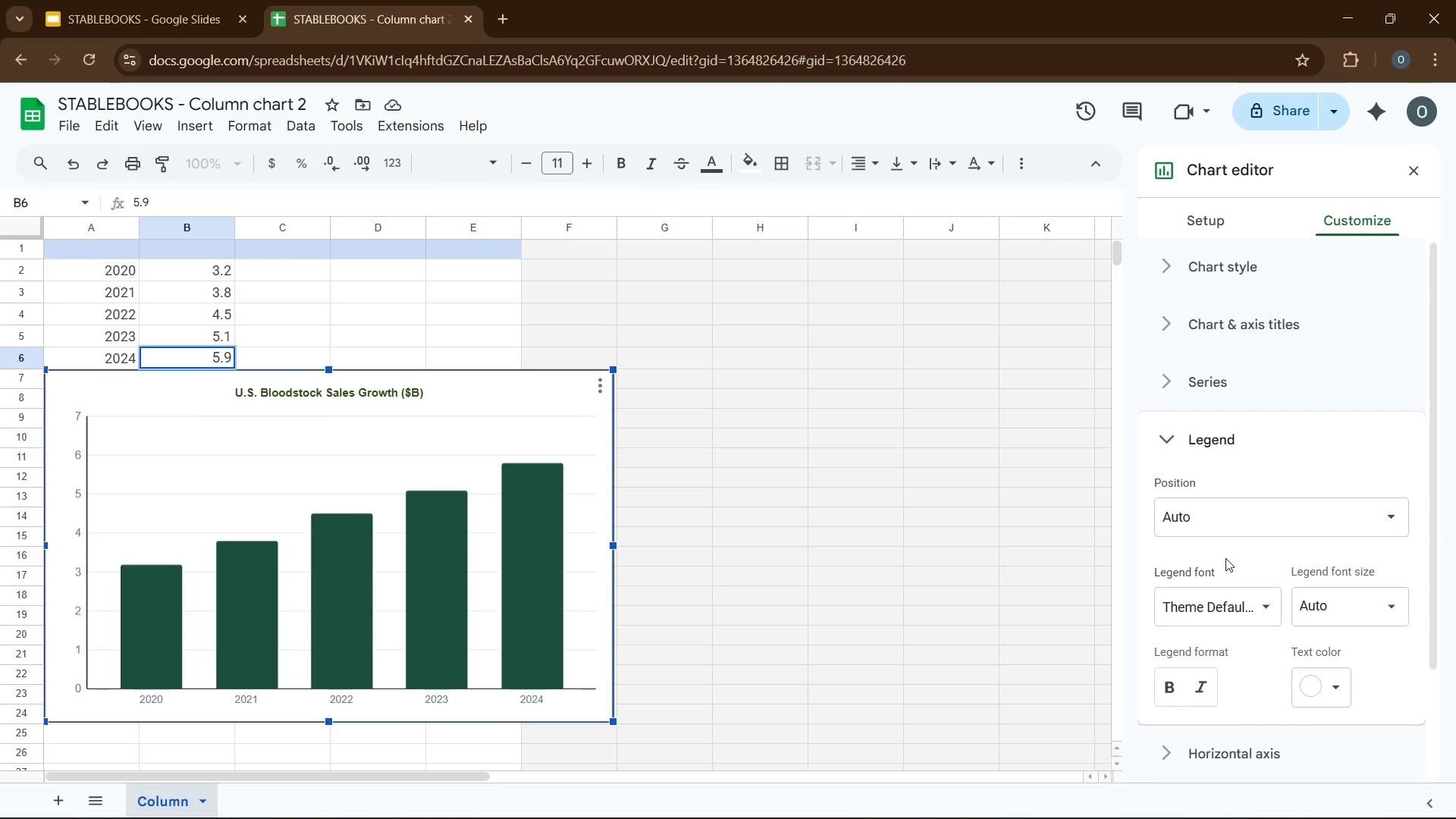 
scroll: coordinate [1225, 553], scroll_direction: down, amount: 2.0
 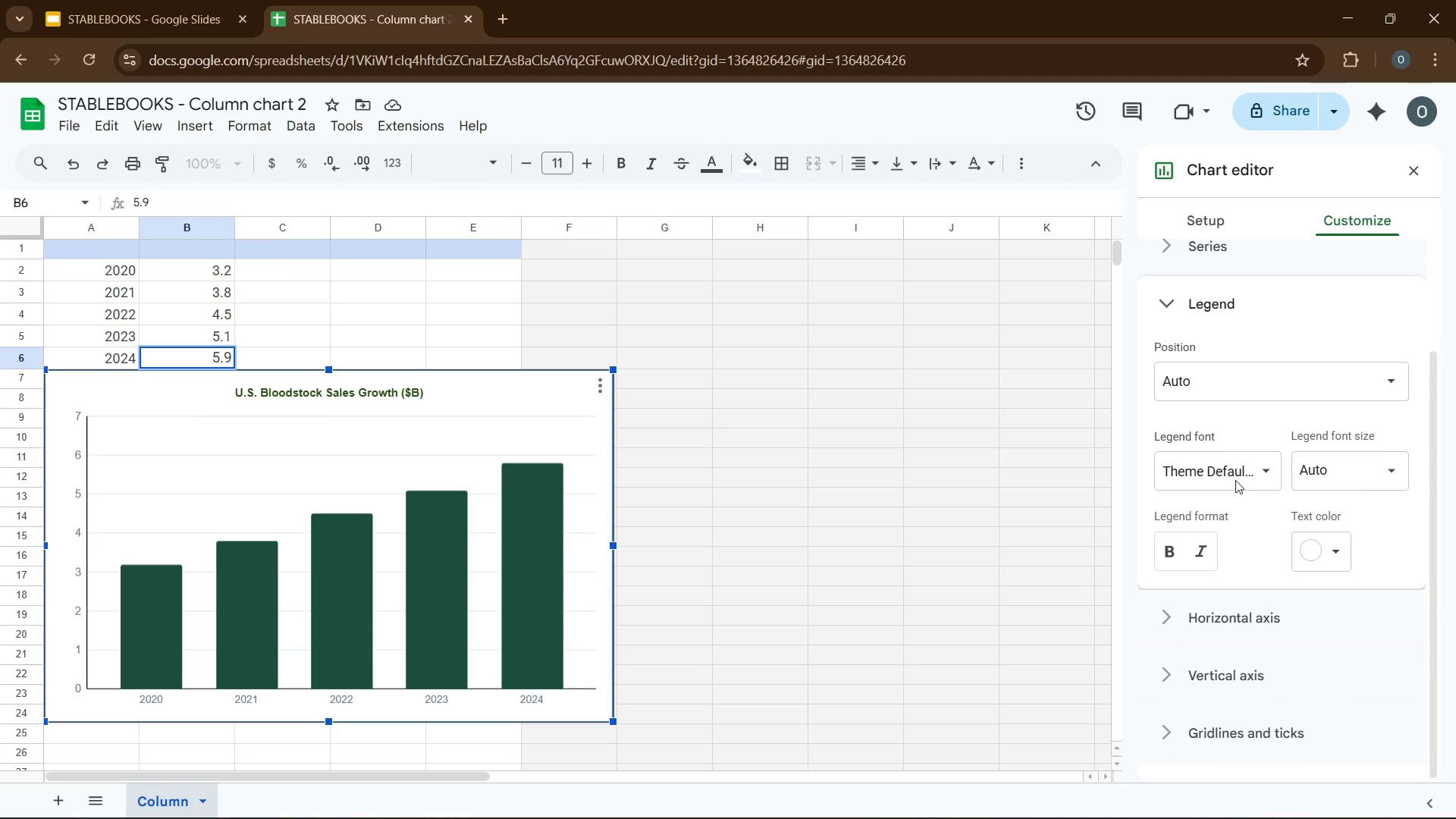 
mouse_move([1275, 380])
 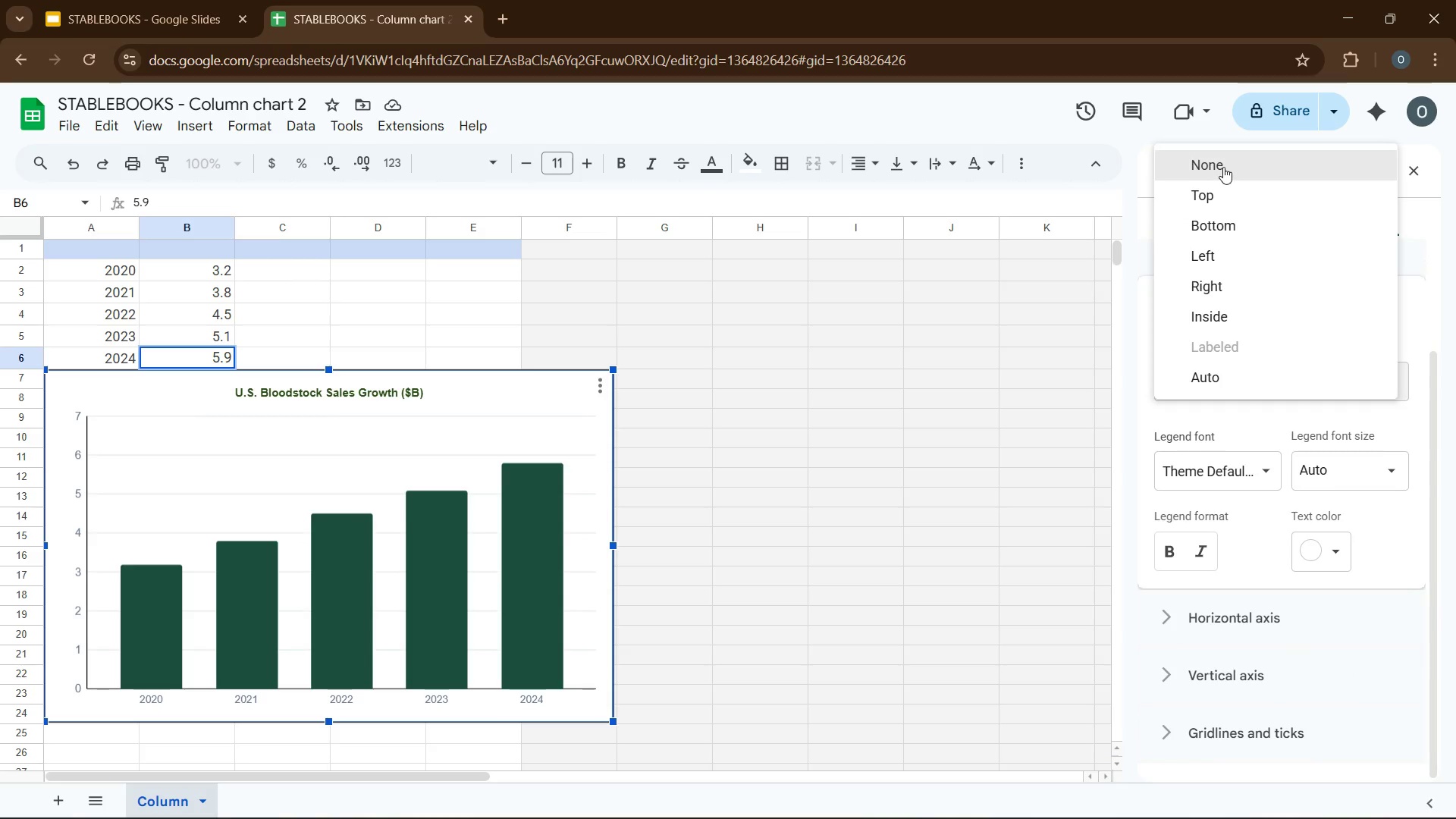 
left_click([1223, 167])
 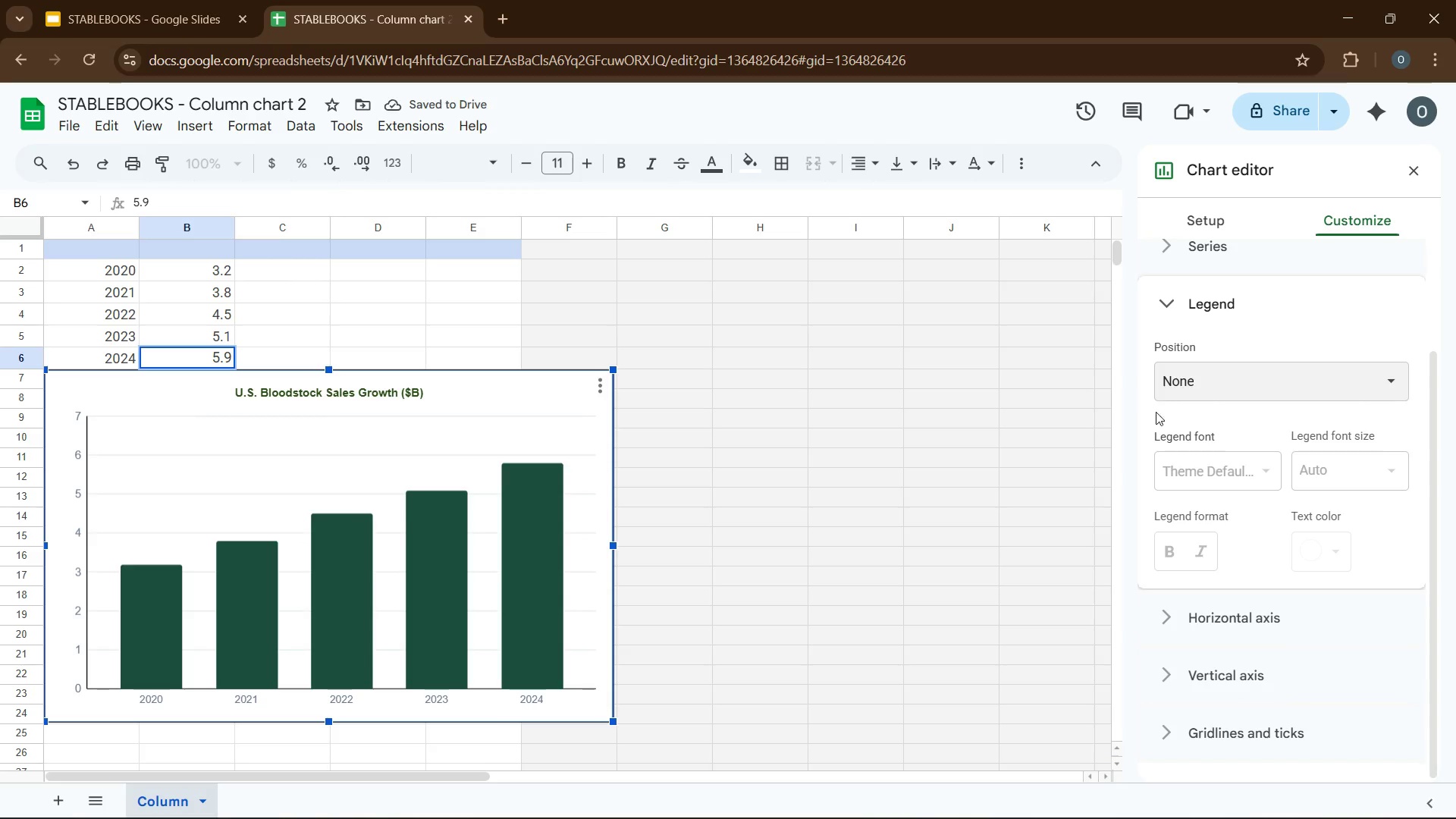 
left_click([1086, 447])
 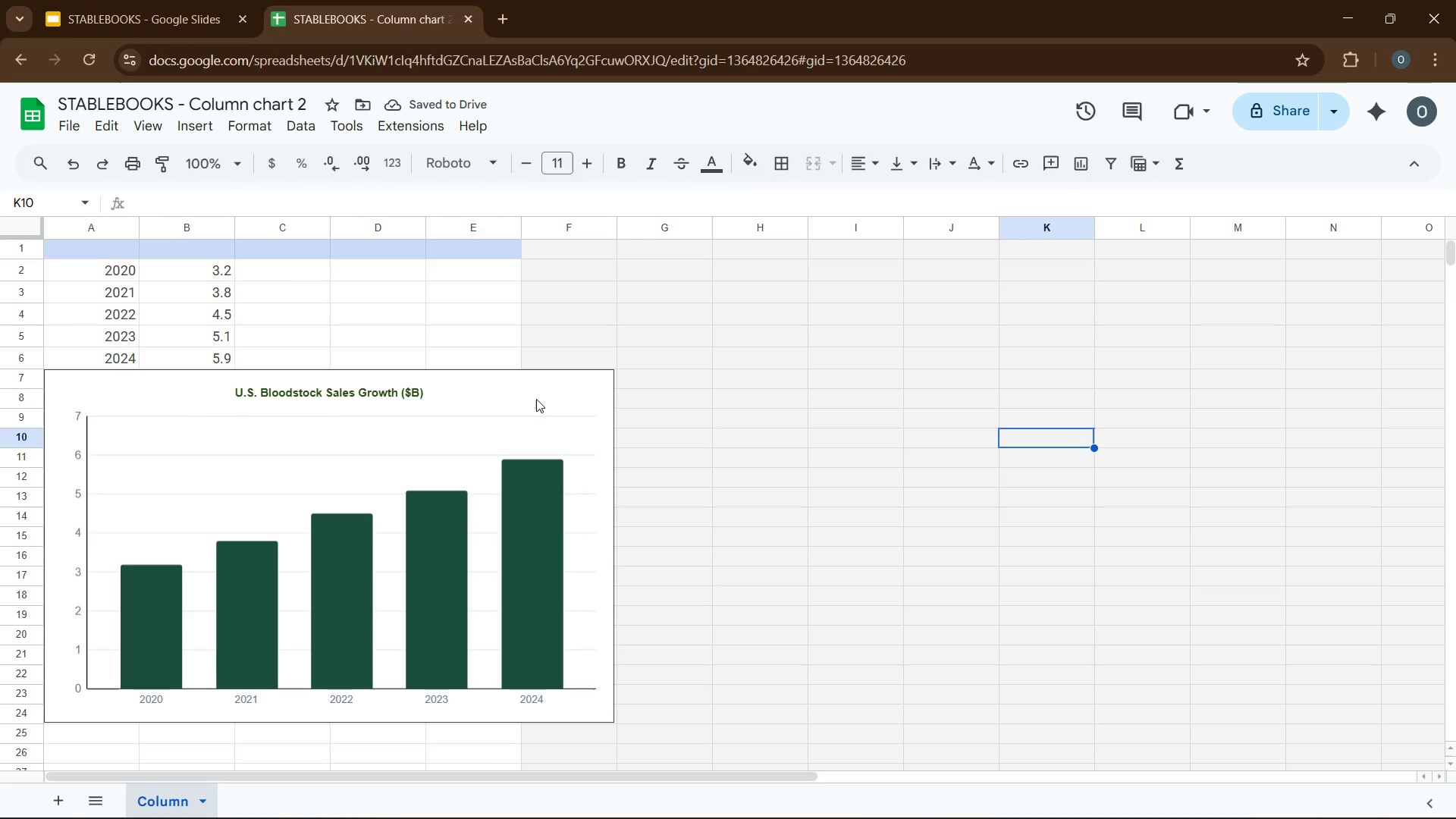 
wait(7.05)
 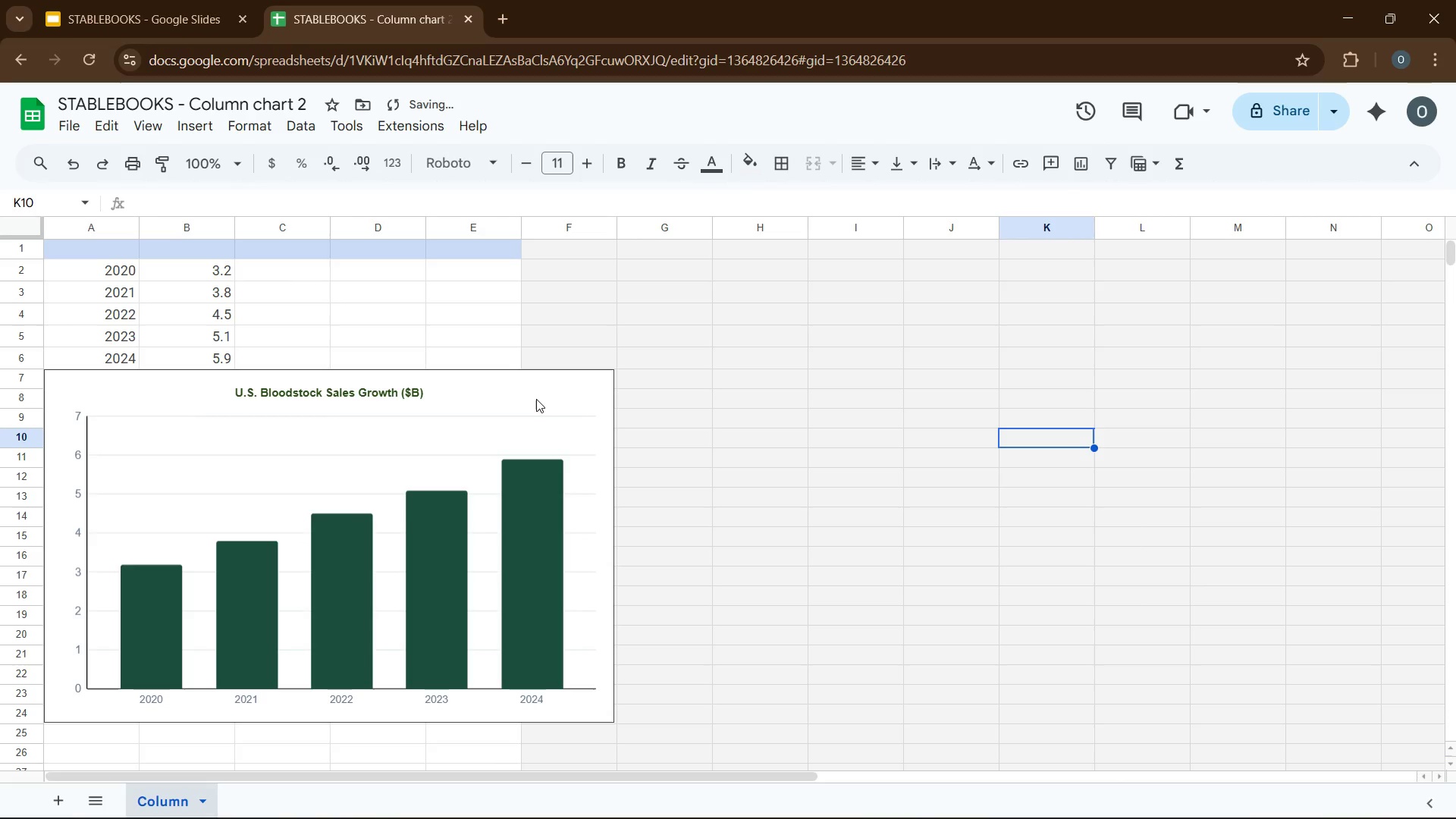 
left_click([545, 413])
 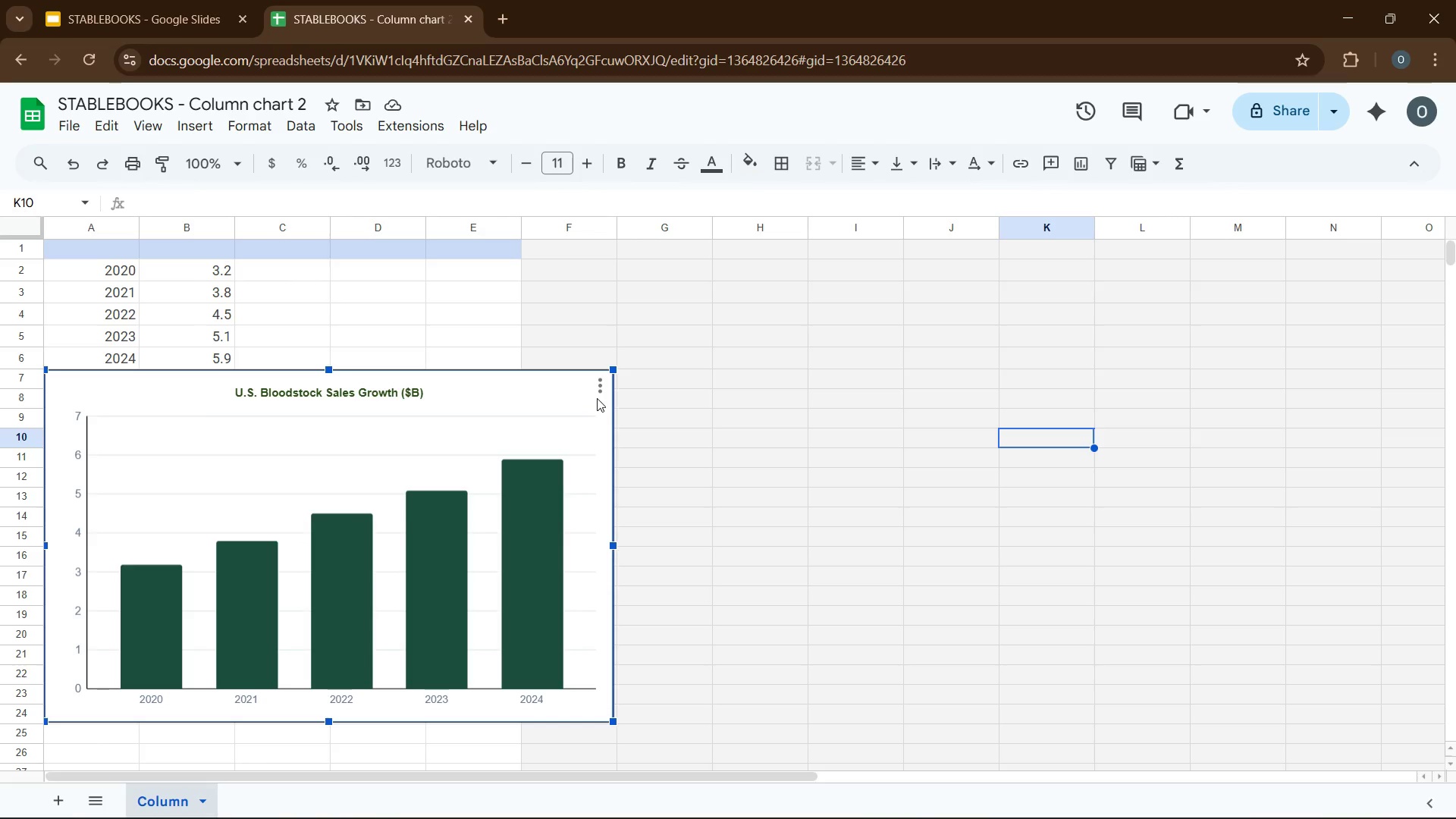 
left_click([603, 392])
 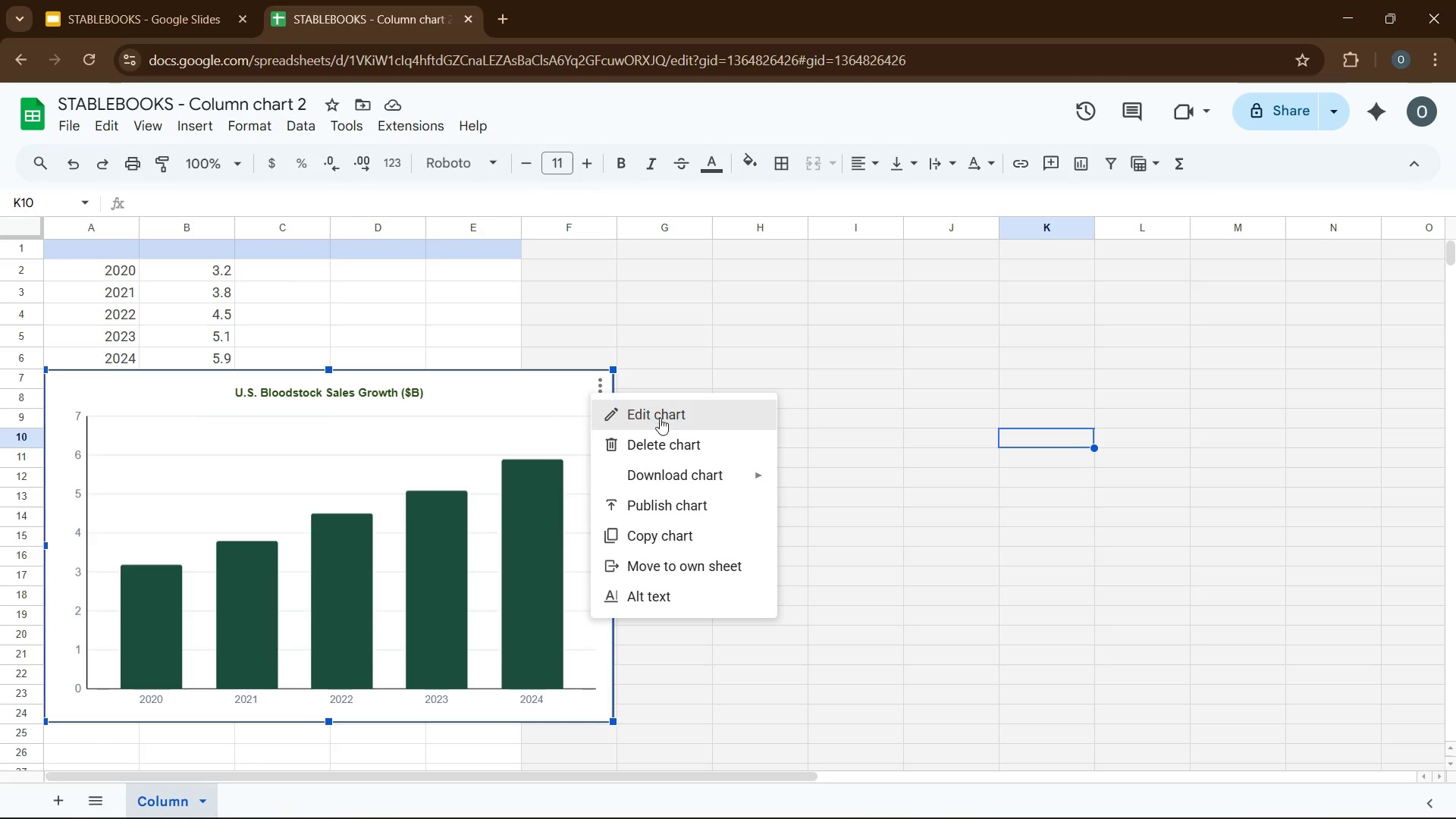 
left_click([670, 416])
 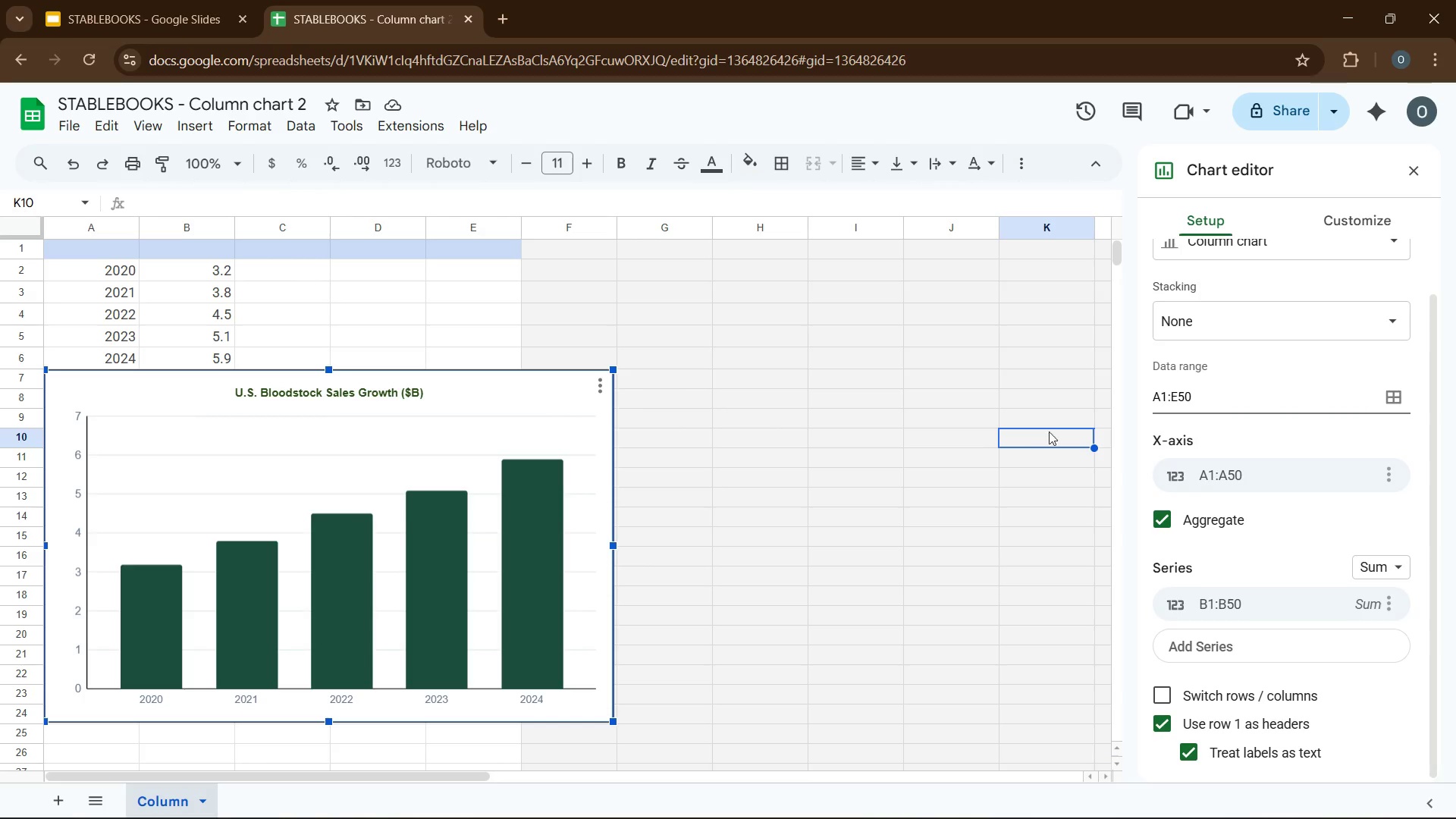 
left_click([1311, 224])
 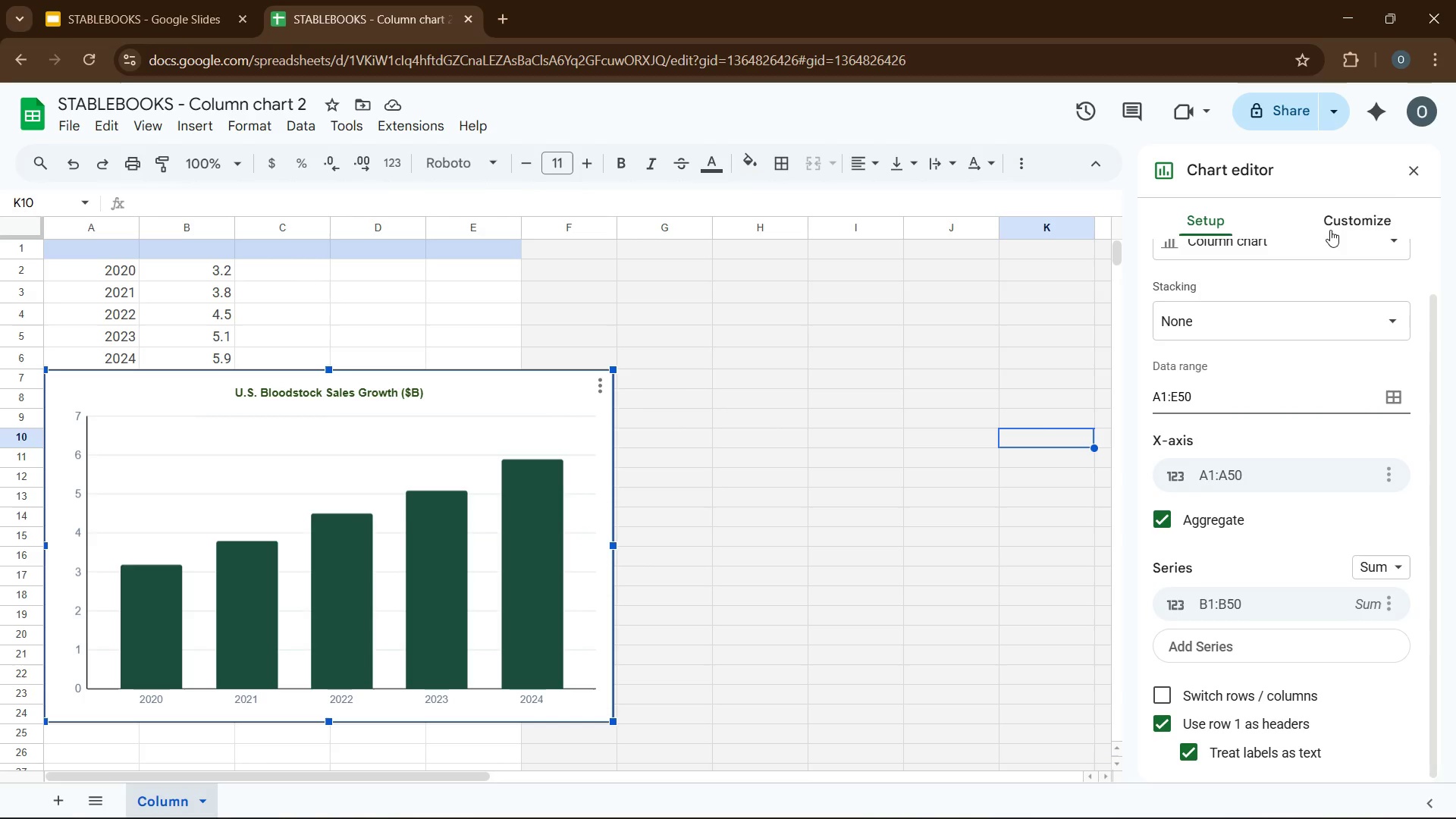 
left_click([1332, 230])
 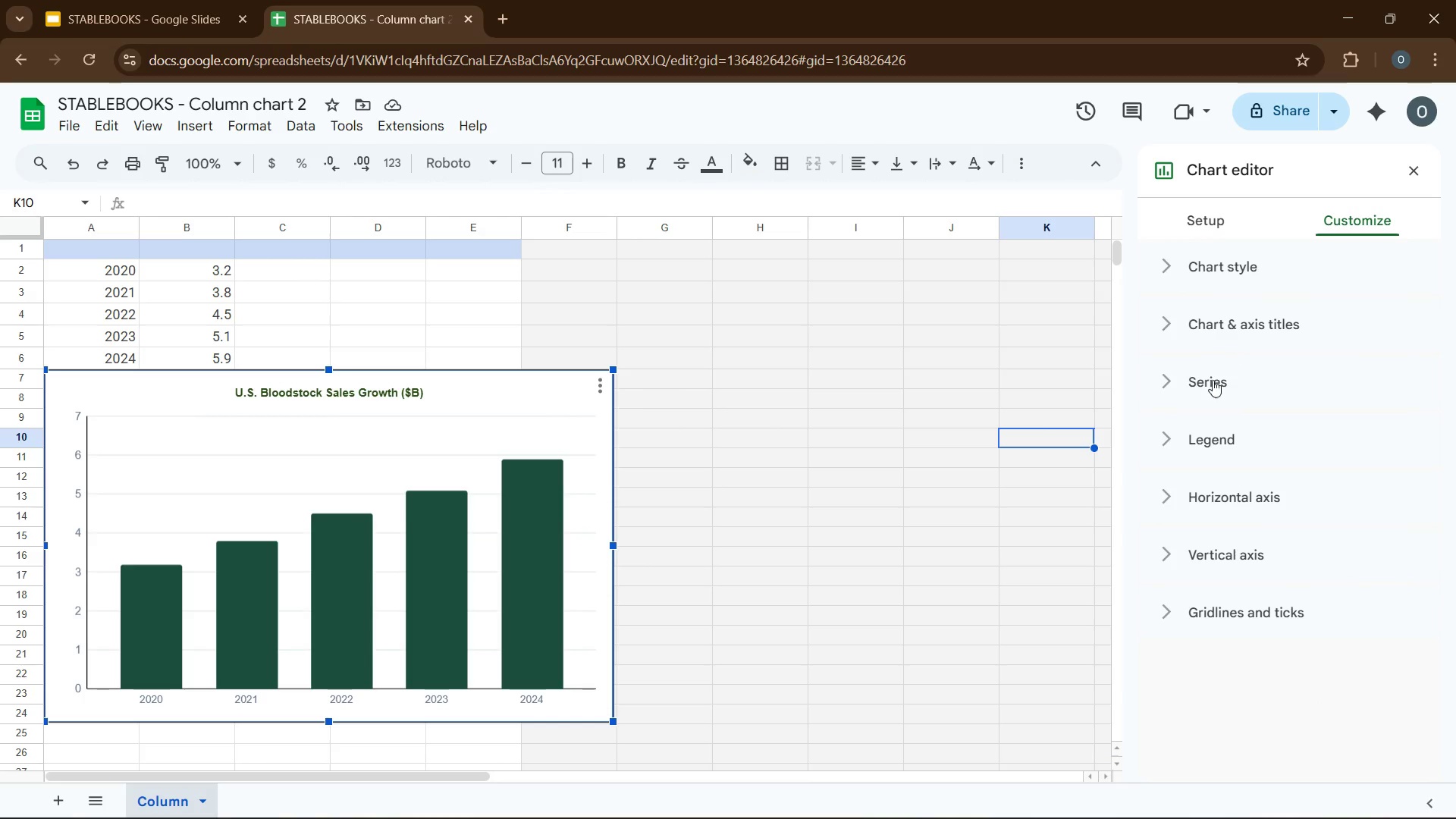 
left_click([1207, 392])
 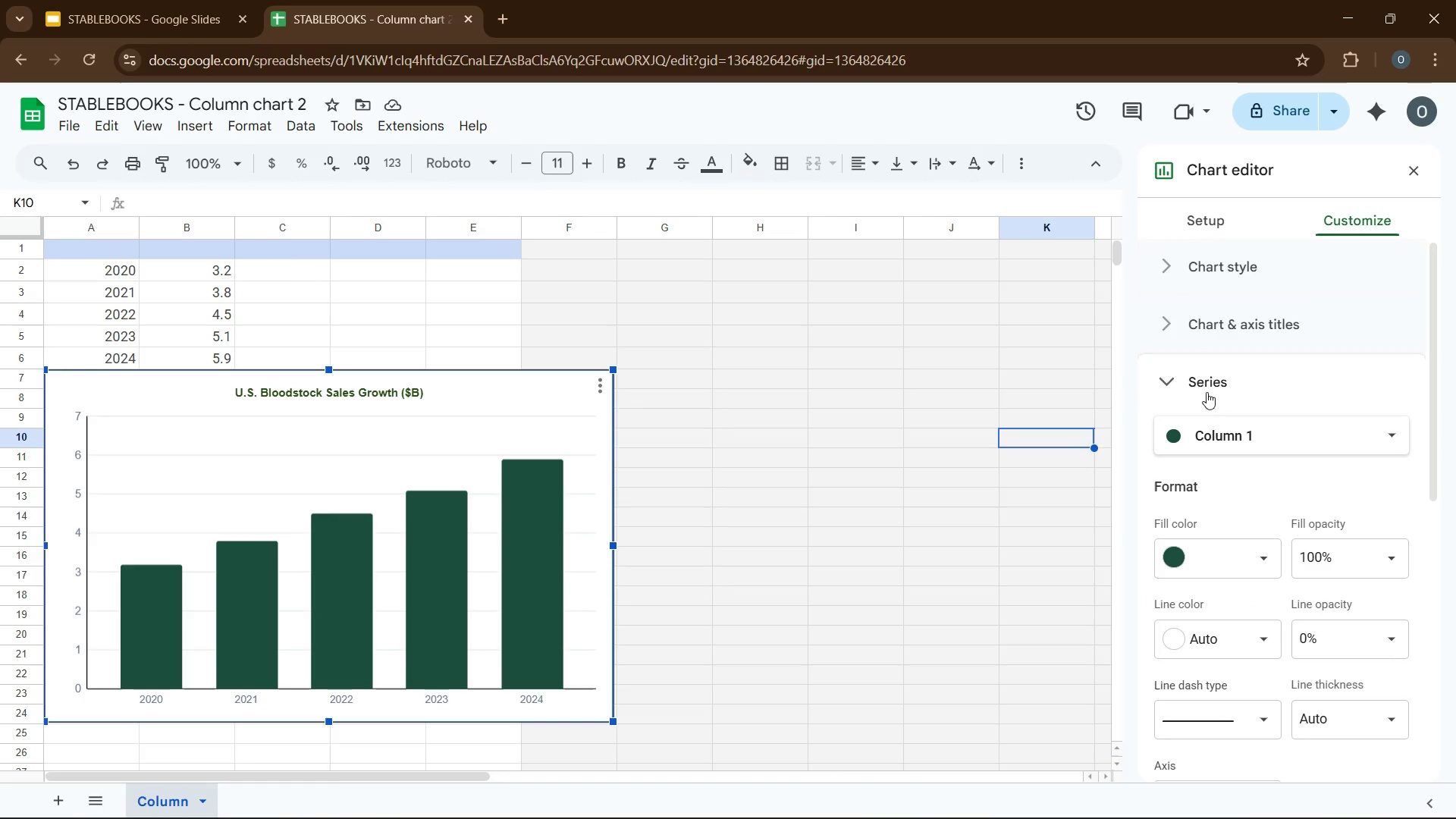 
scroll: coordinate [1298, 500], scroll_direction: down, amount: 3.0
 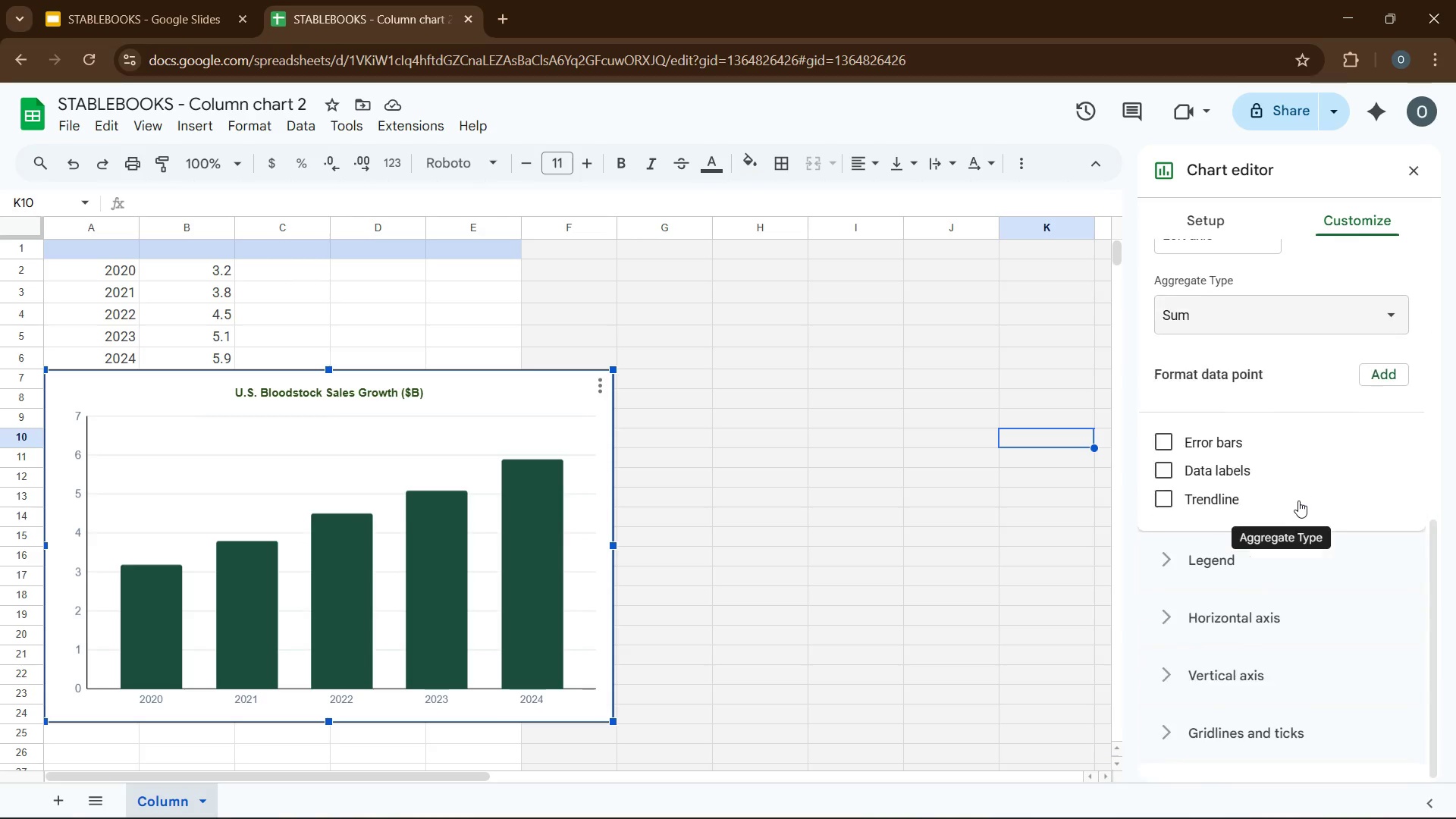 
scroll: coordinate [1290, 497], scroll_direction: up, amount: 3.0
 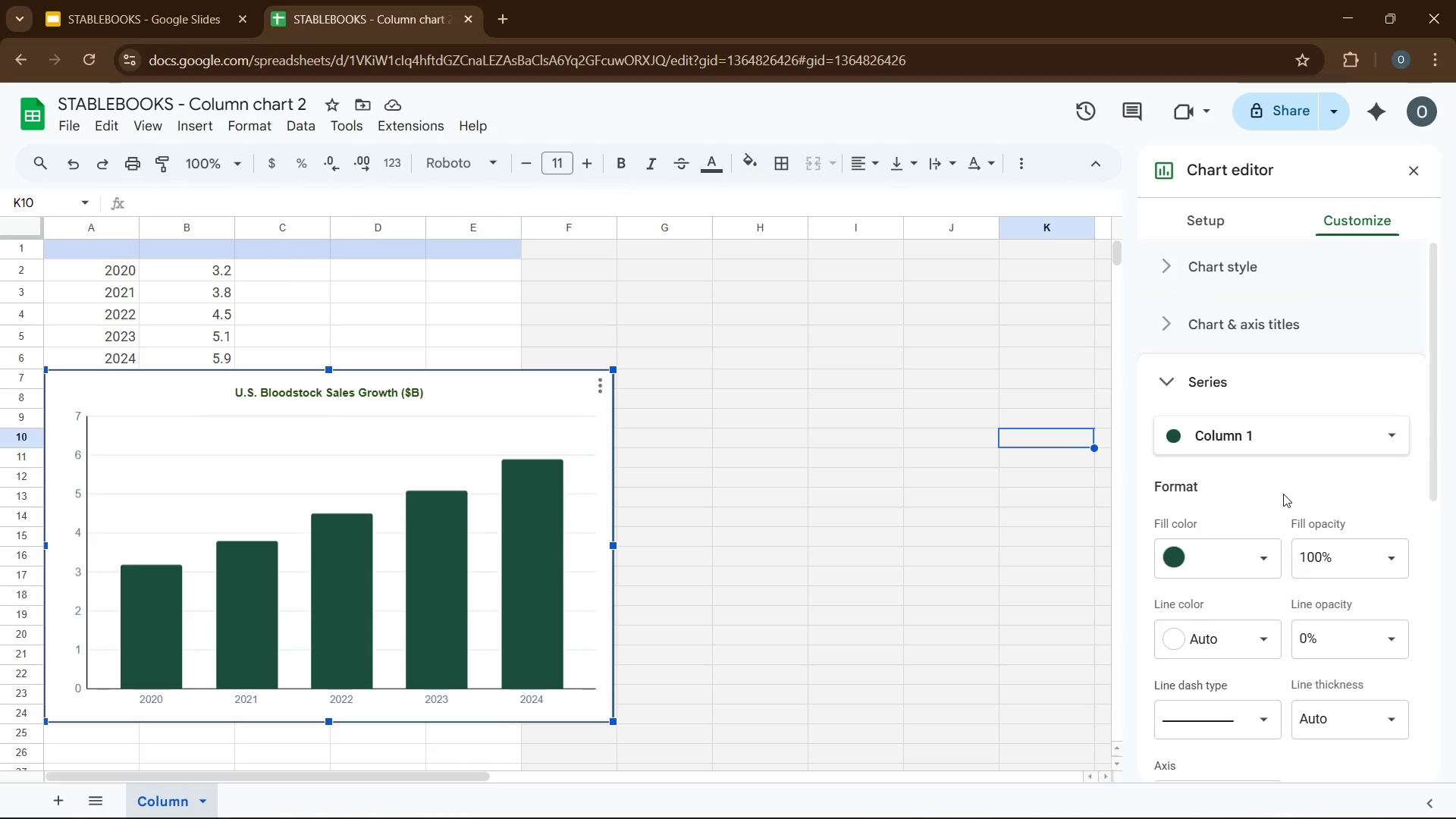 
scroll: coordinate [1283, 494], scroll_direction: down, amount: 3.0
 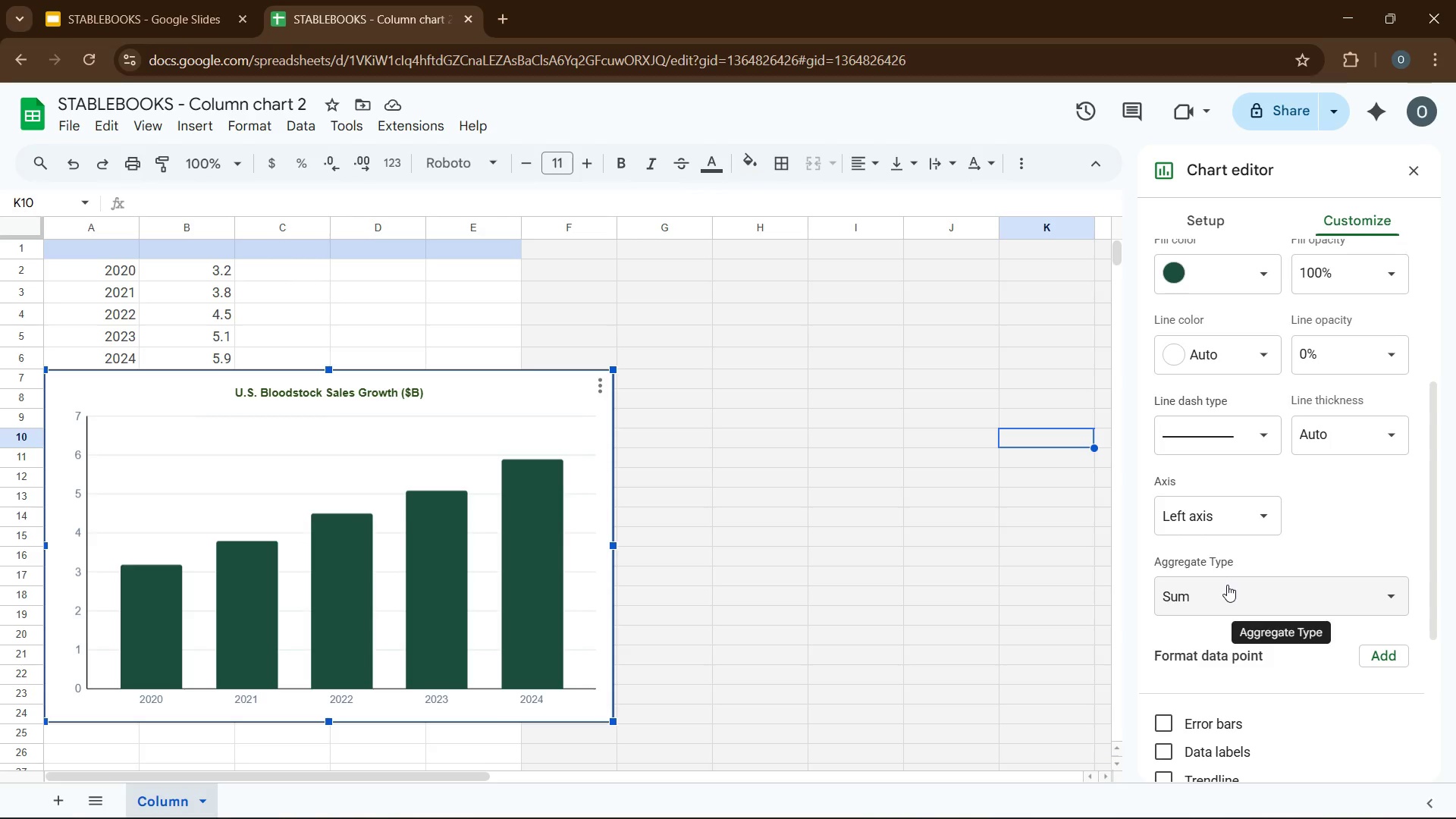 
left_click([1227, 585])
 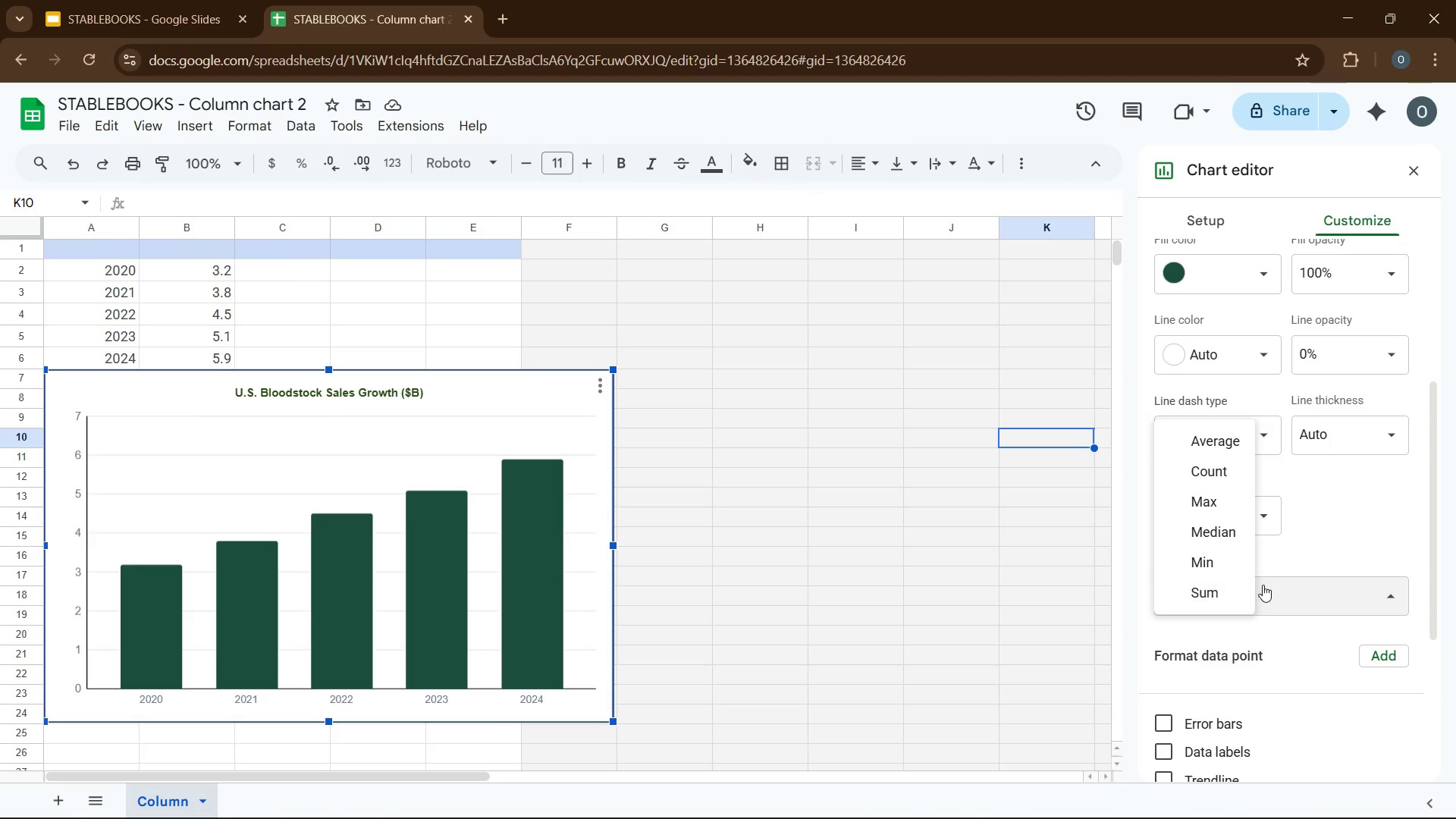 
left_click([1283, 587])
 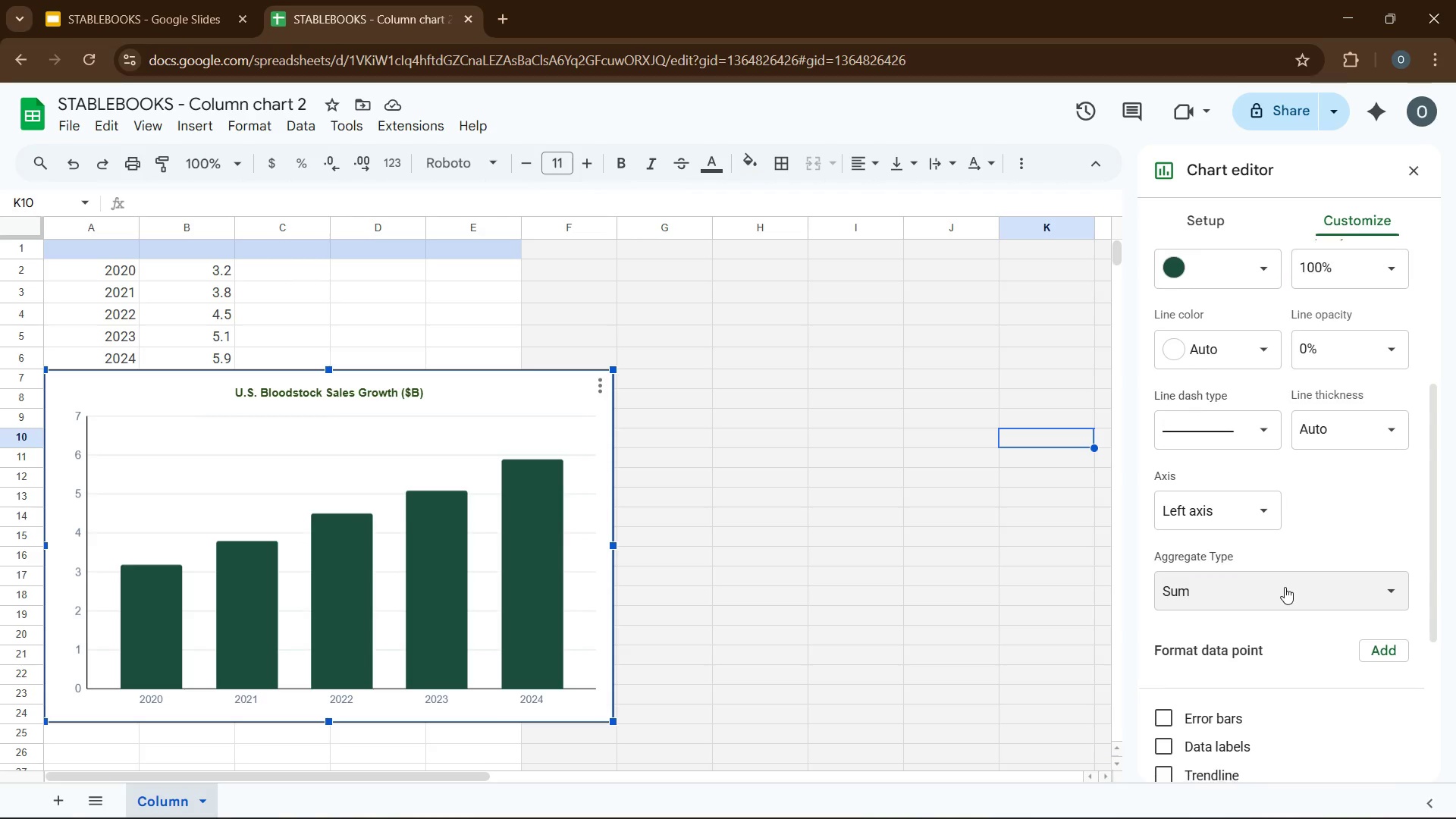 
scroll: coordinate [1285, 587], scroll_direction: down, amount: 2.0
 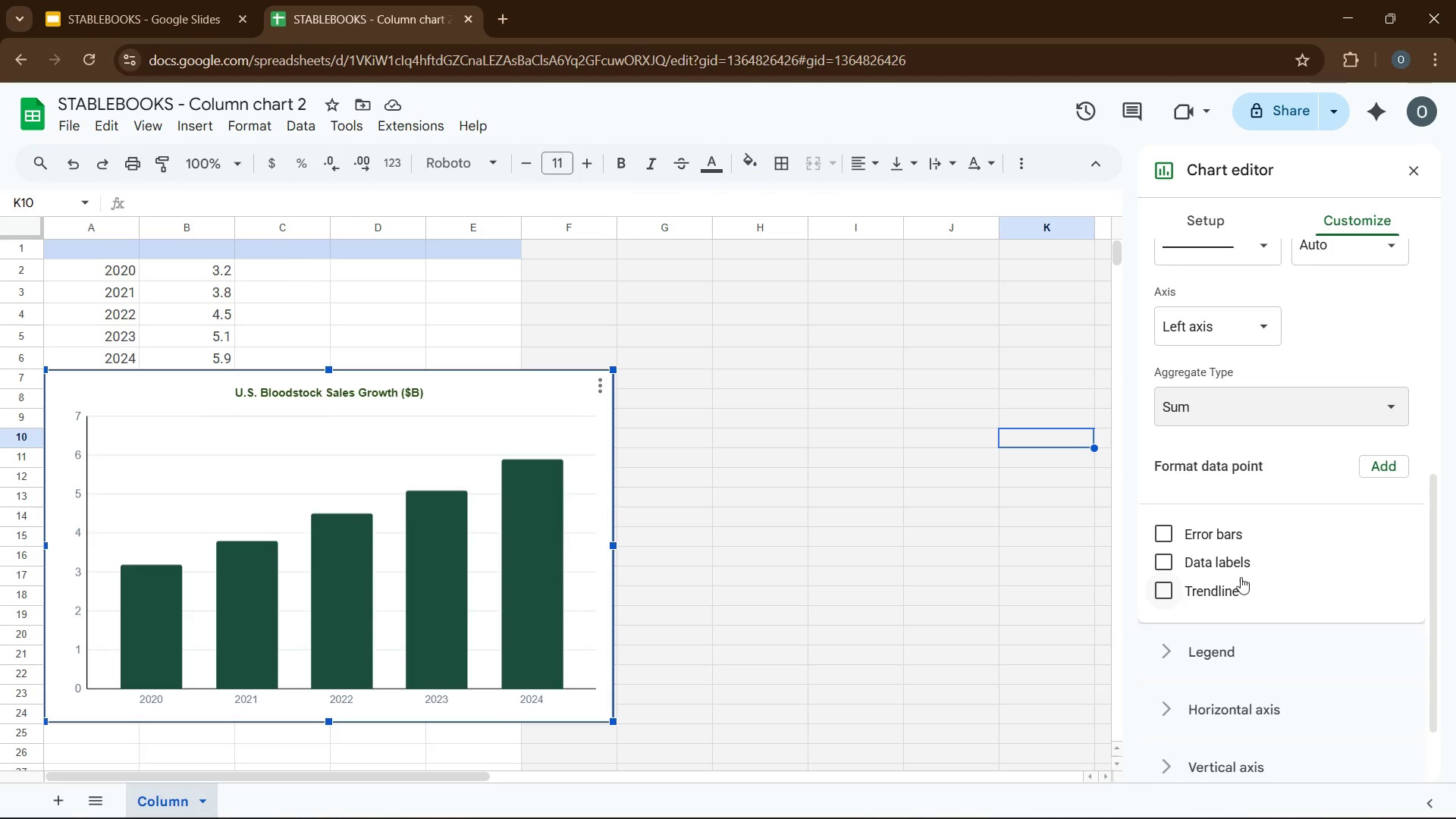 
left_click([1228, 572])
 